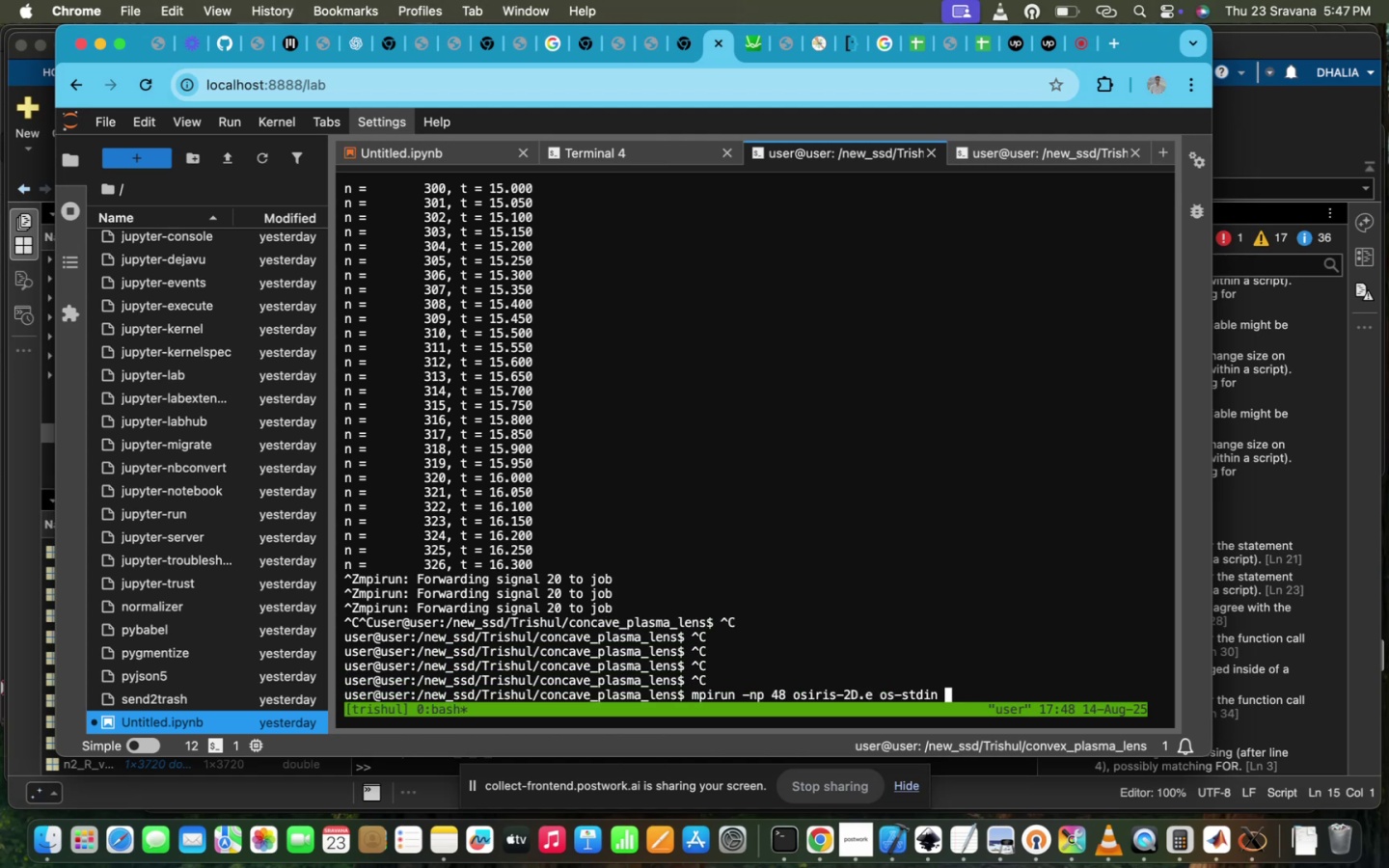 
key(ArrowUp)
 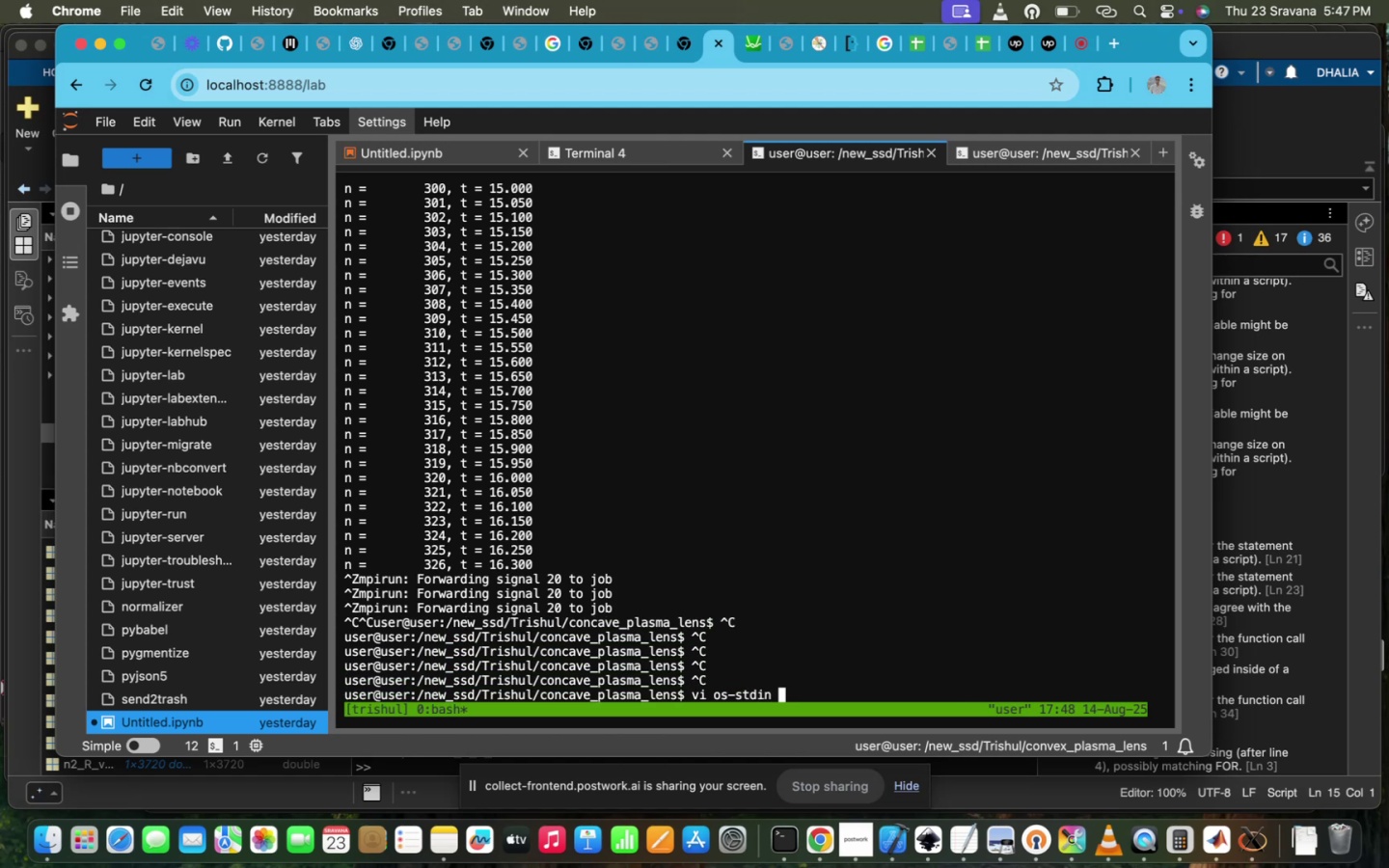 
hold_key(key=Enter, duration=0.64)
 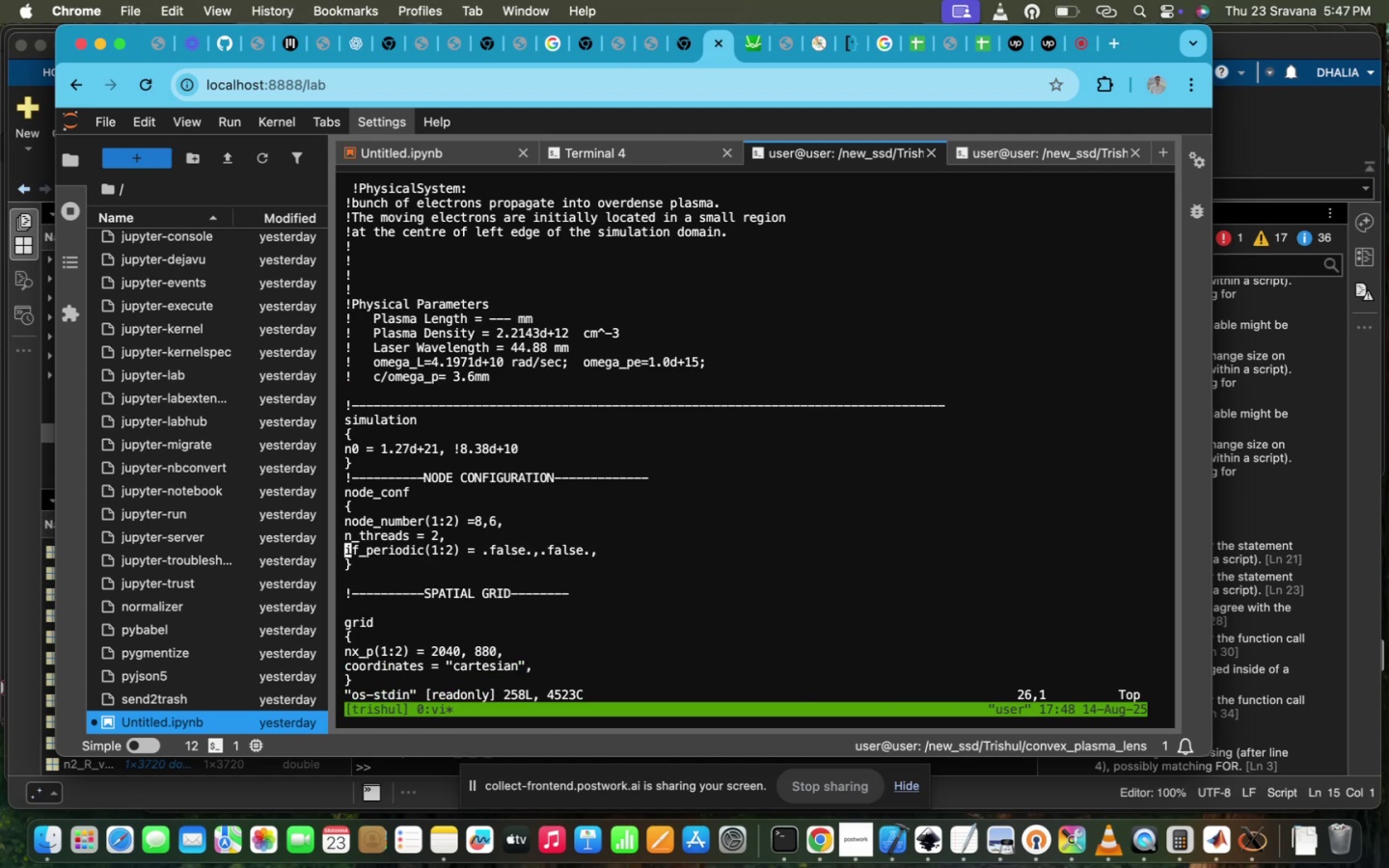 
scroll: coordinate [640, 556], scroll_direction: down, amount: 175.0
 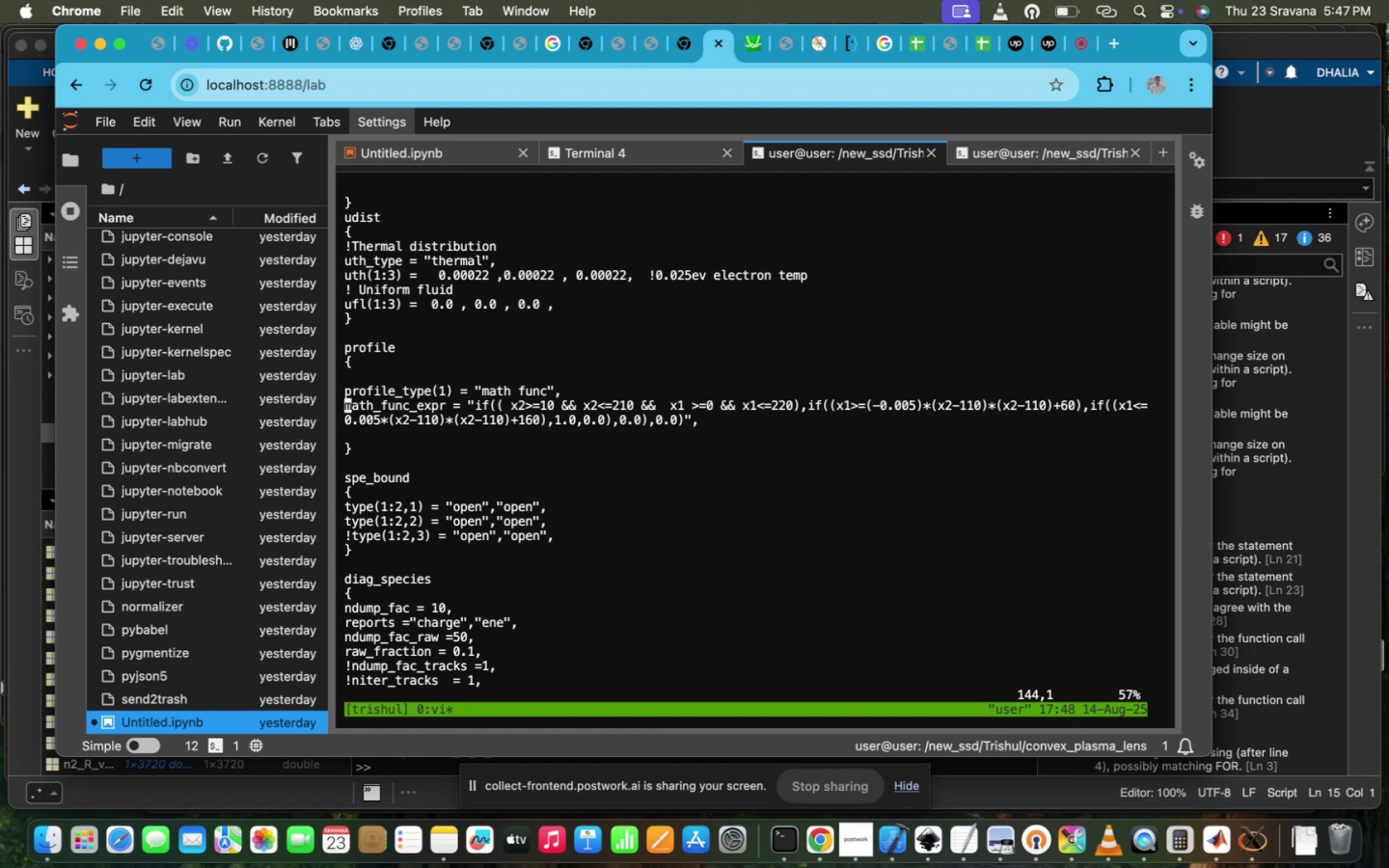 
hold_key(key=ArrowRight, duration=1.5)
 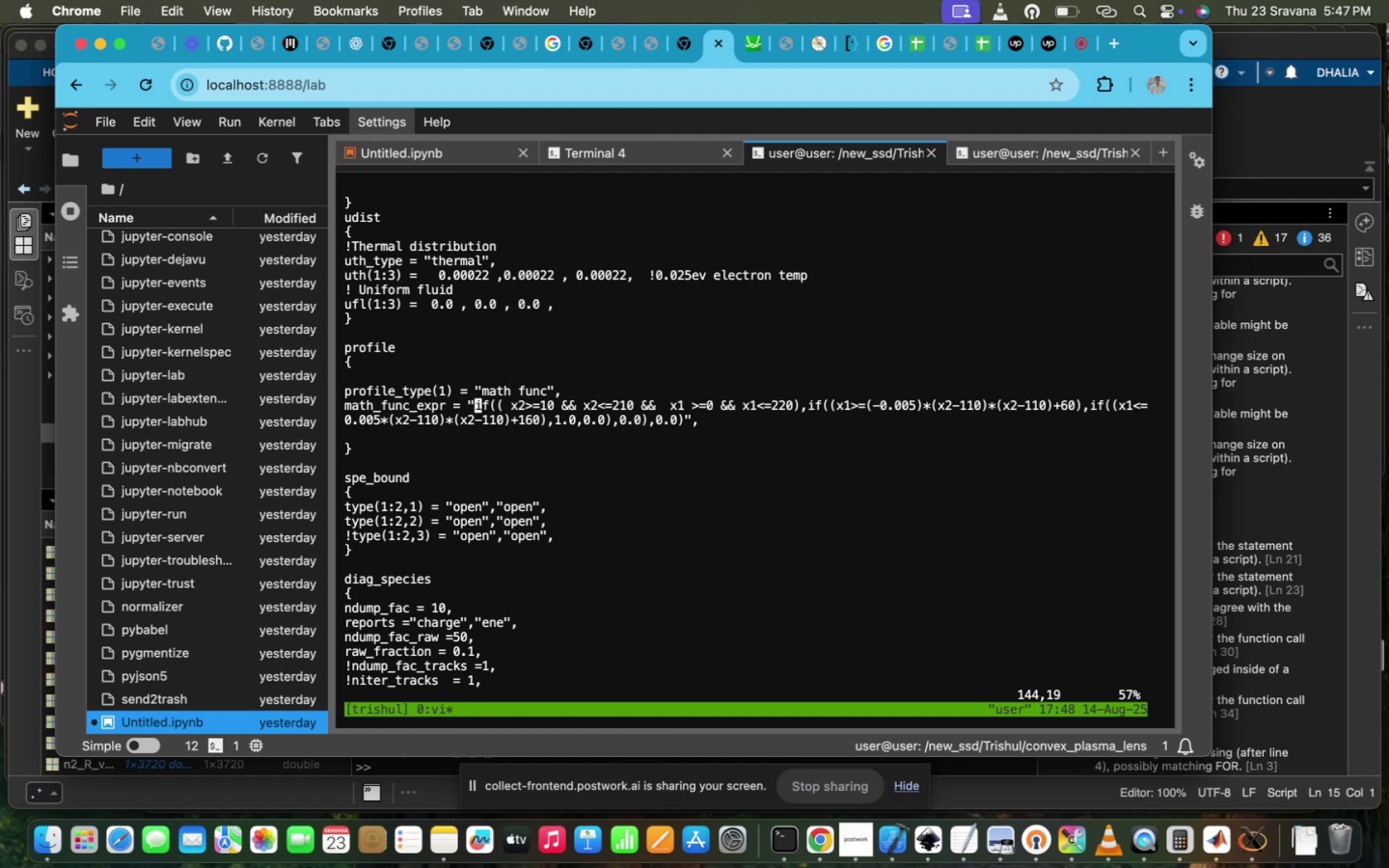 
hold_key(key=ArrowRight, duration=1.5)
 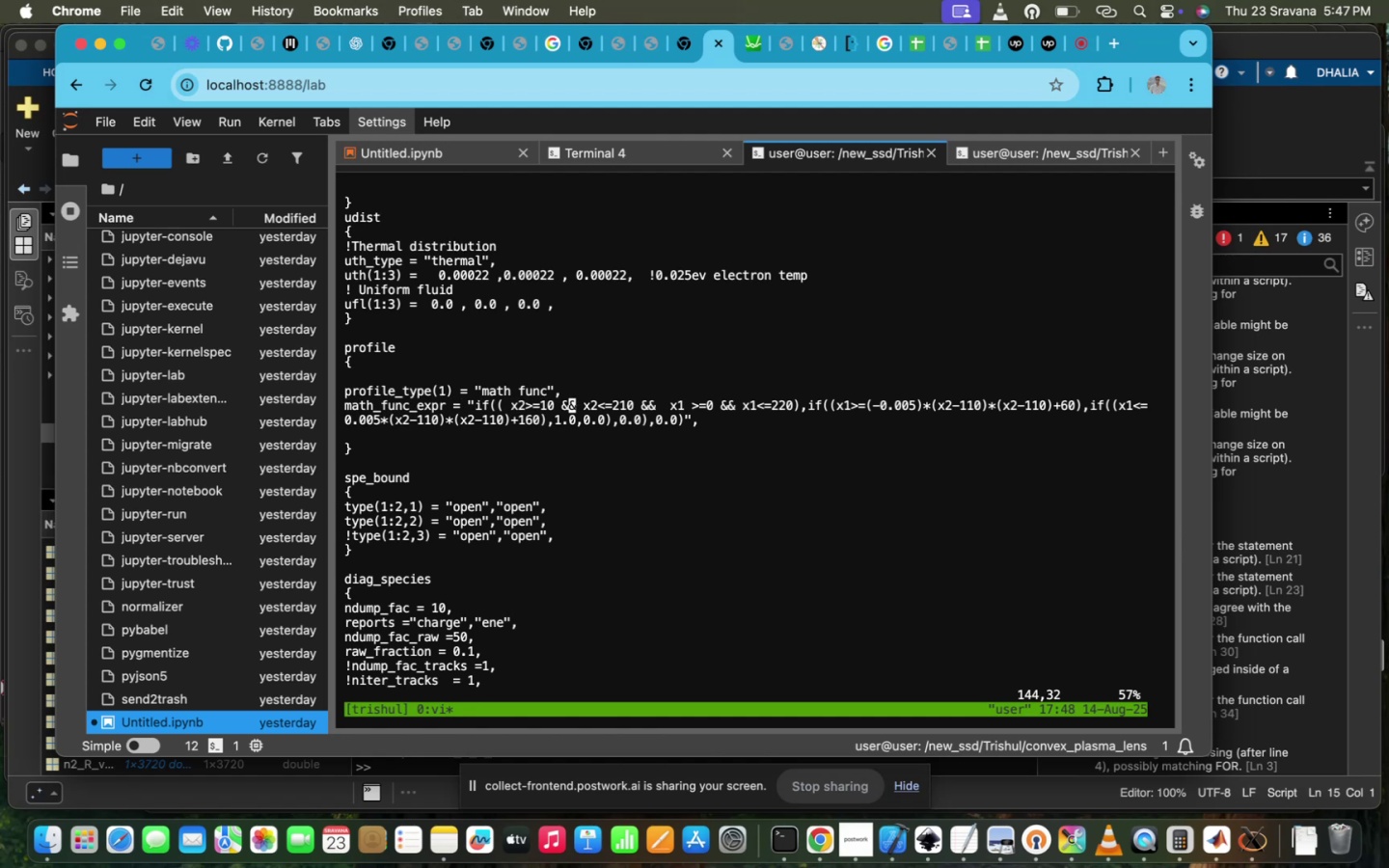 
key(ArrowRight)
 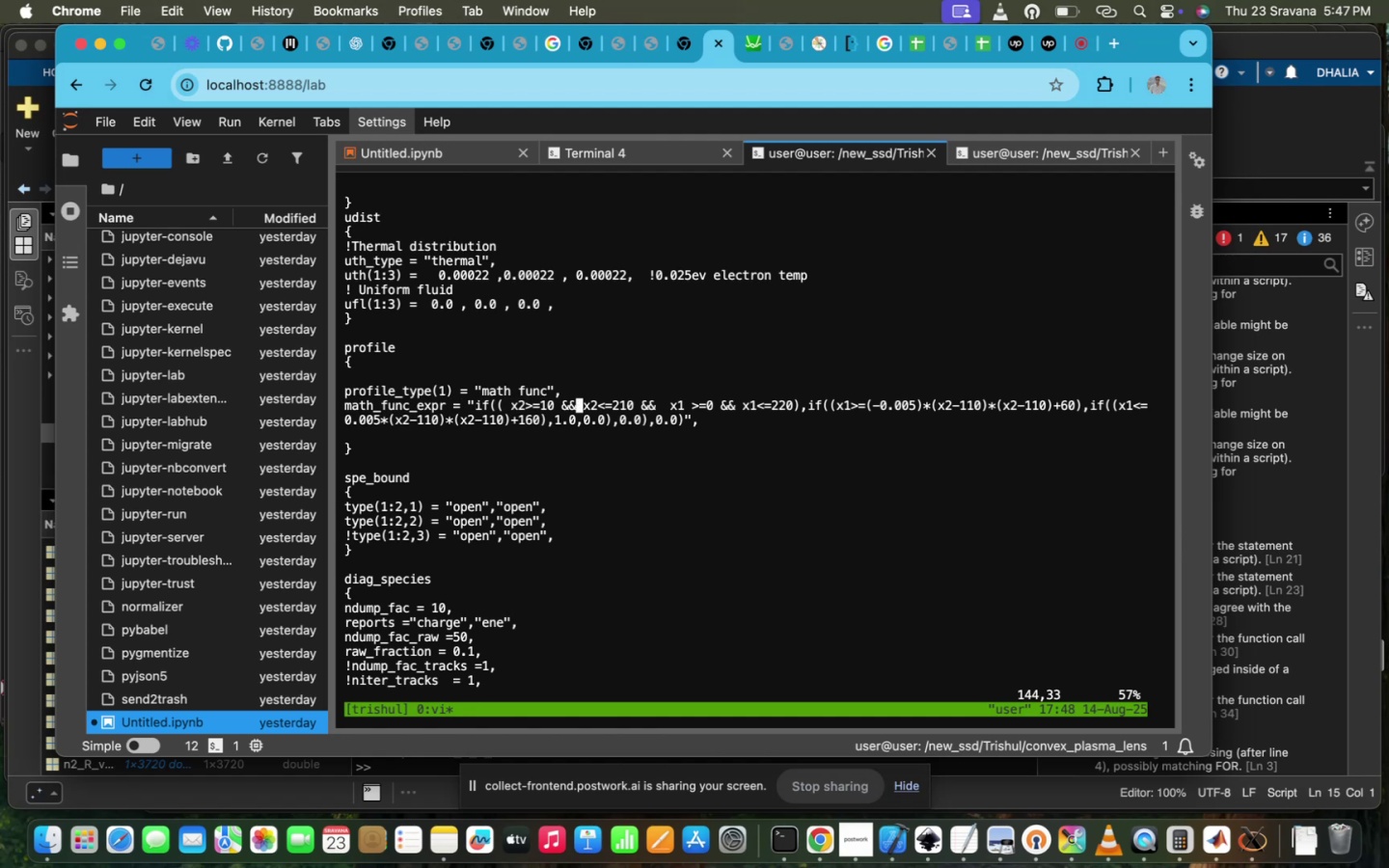 
key(ArrowRight)
 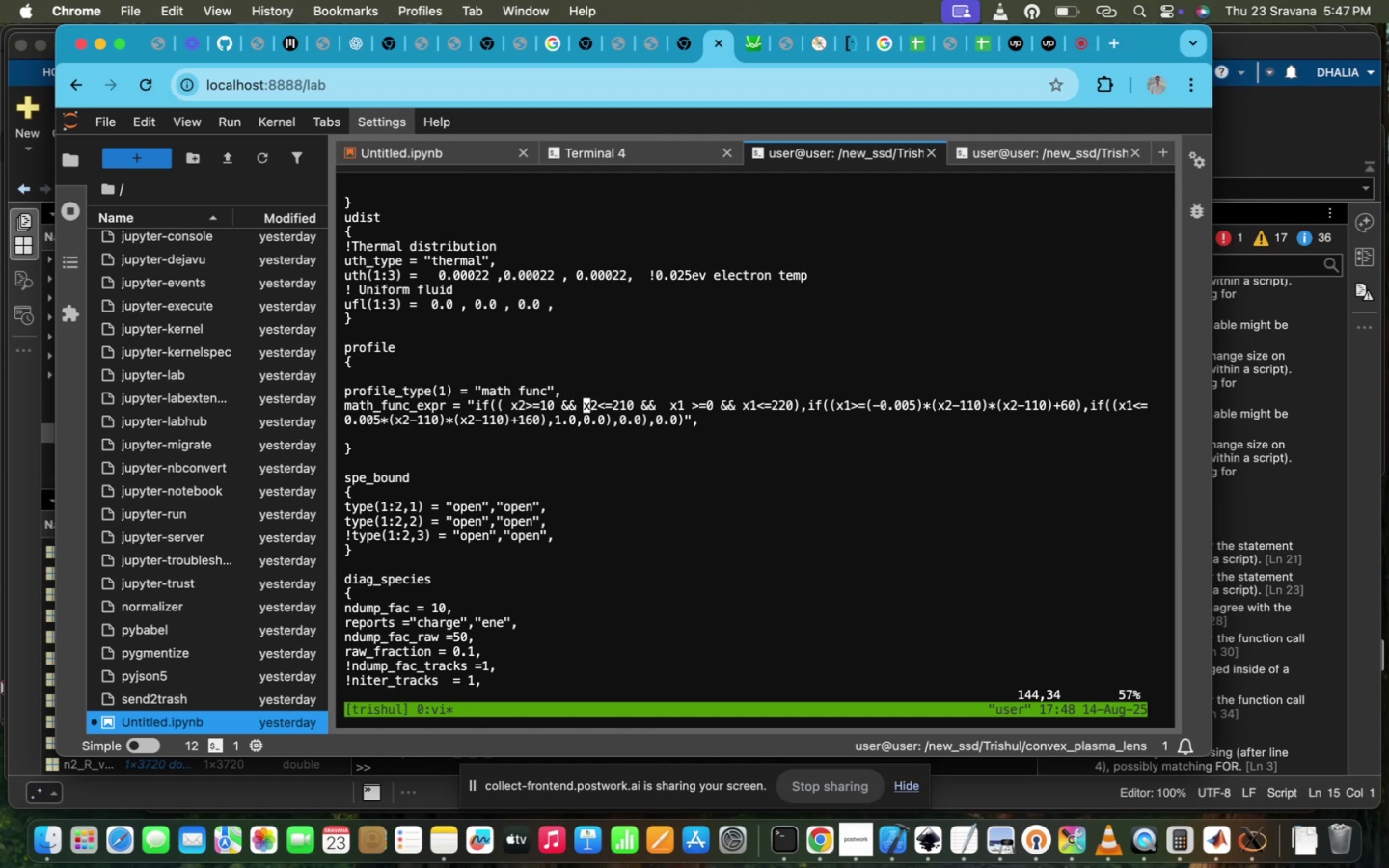 
key(ArrowRight)
 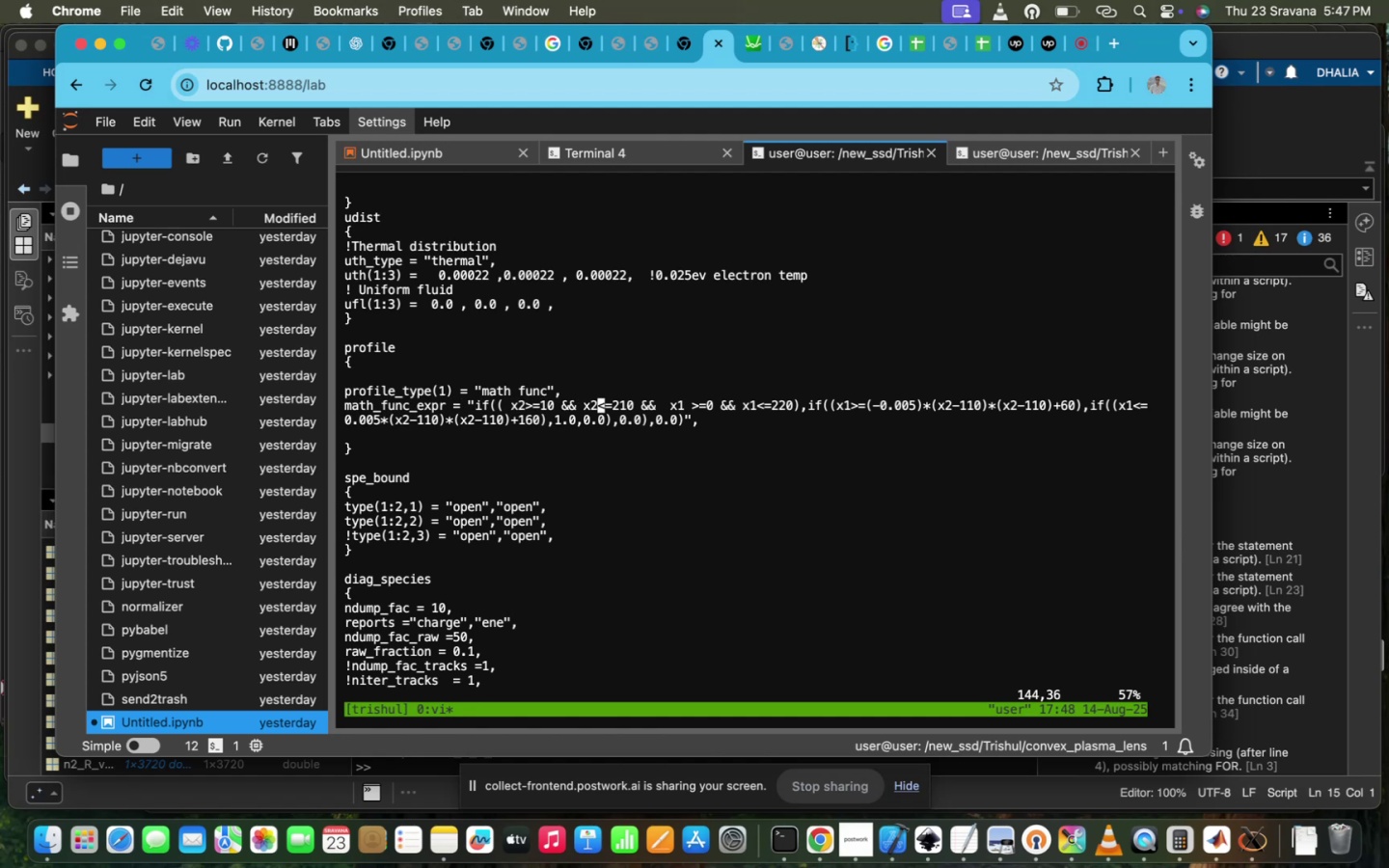 
key(ArrowRight)
 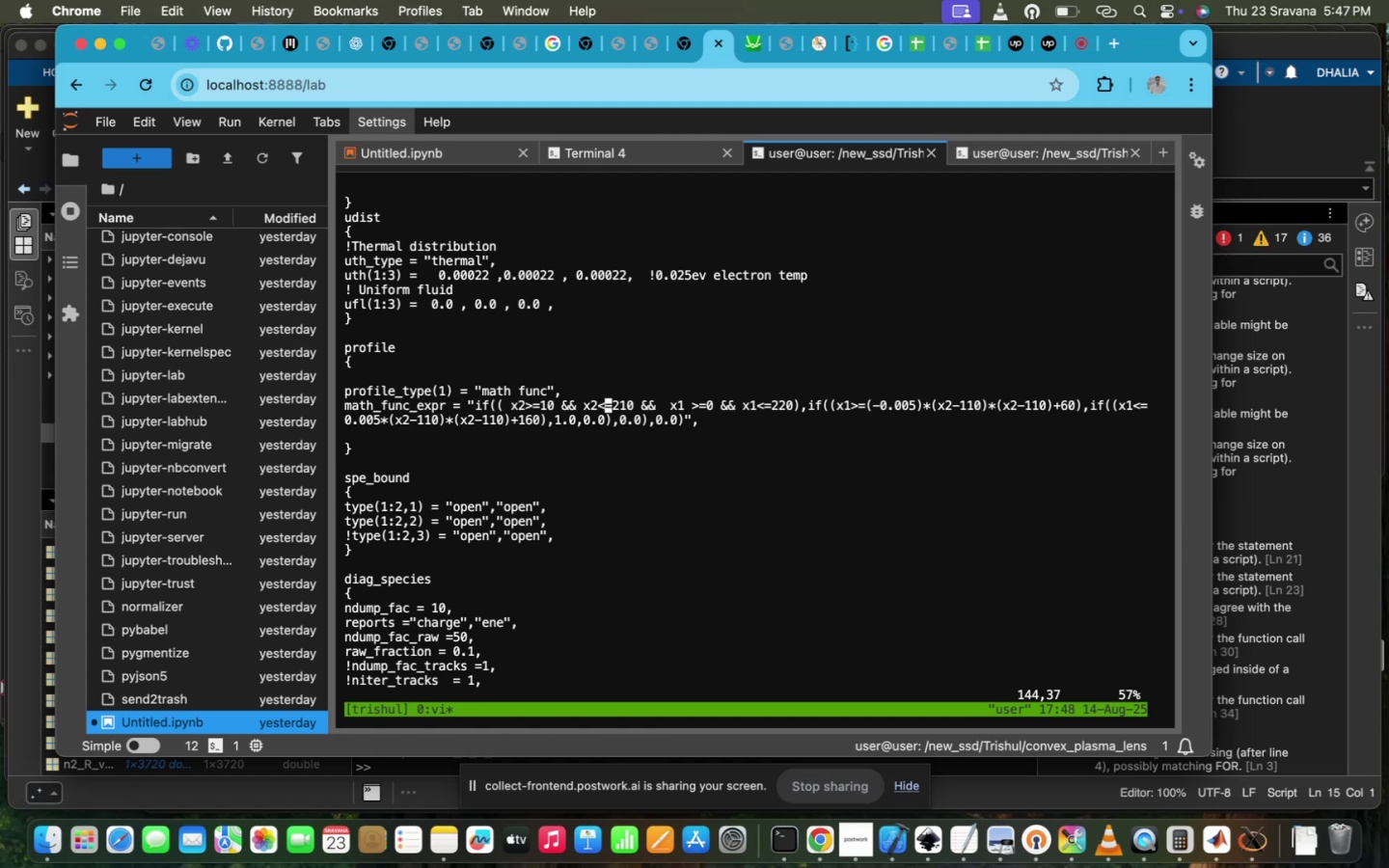 
key(ArrowRight)
 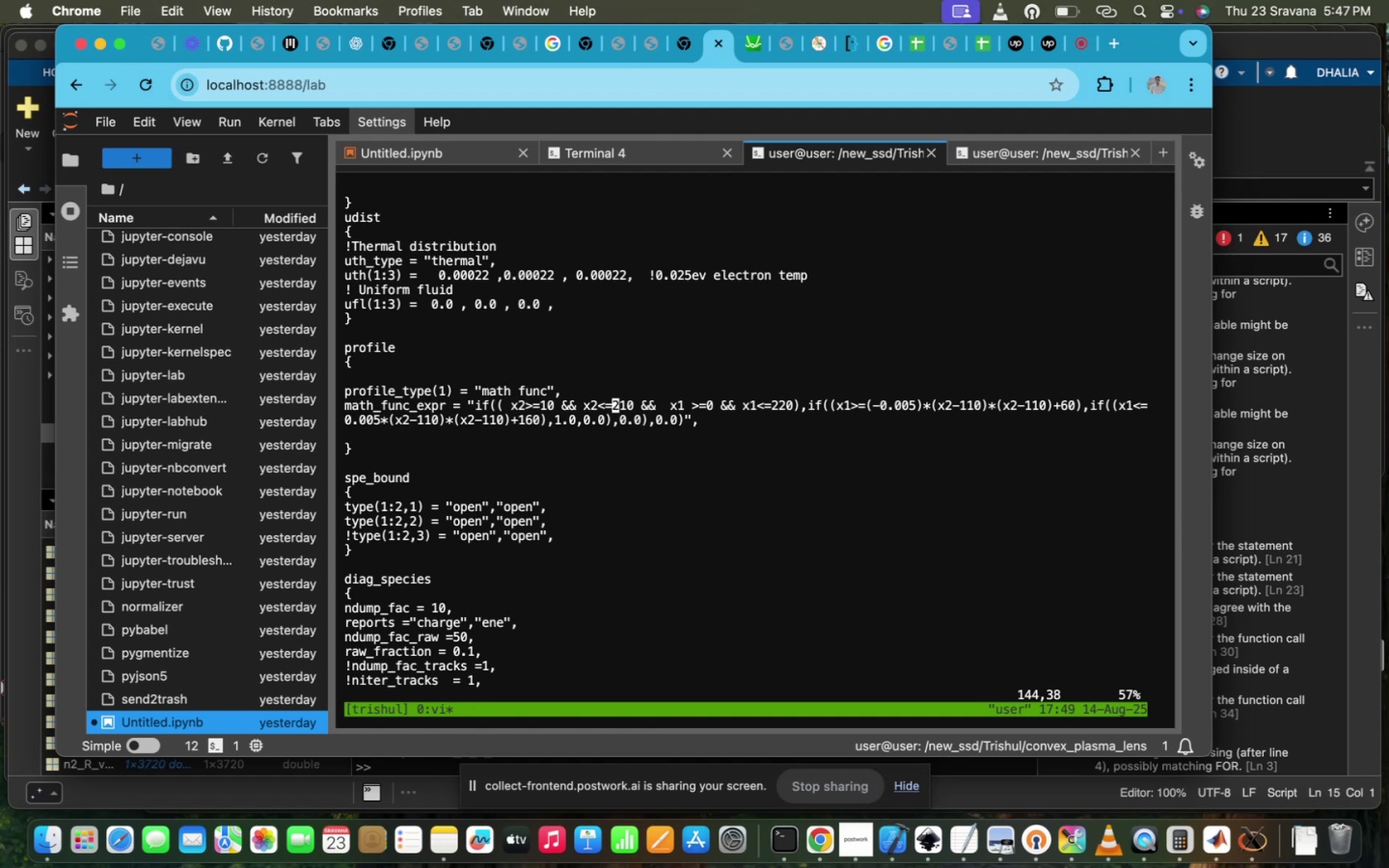 
key(ArrowRight)
 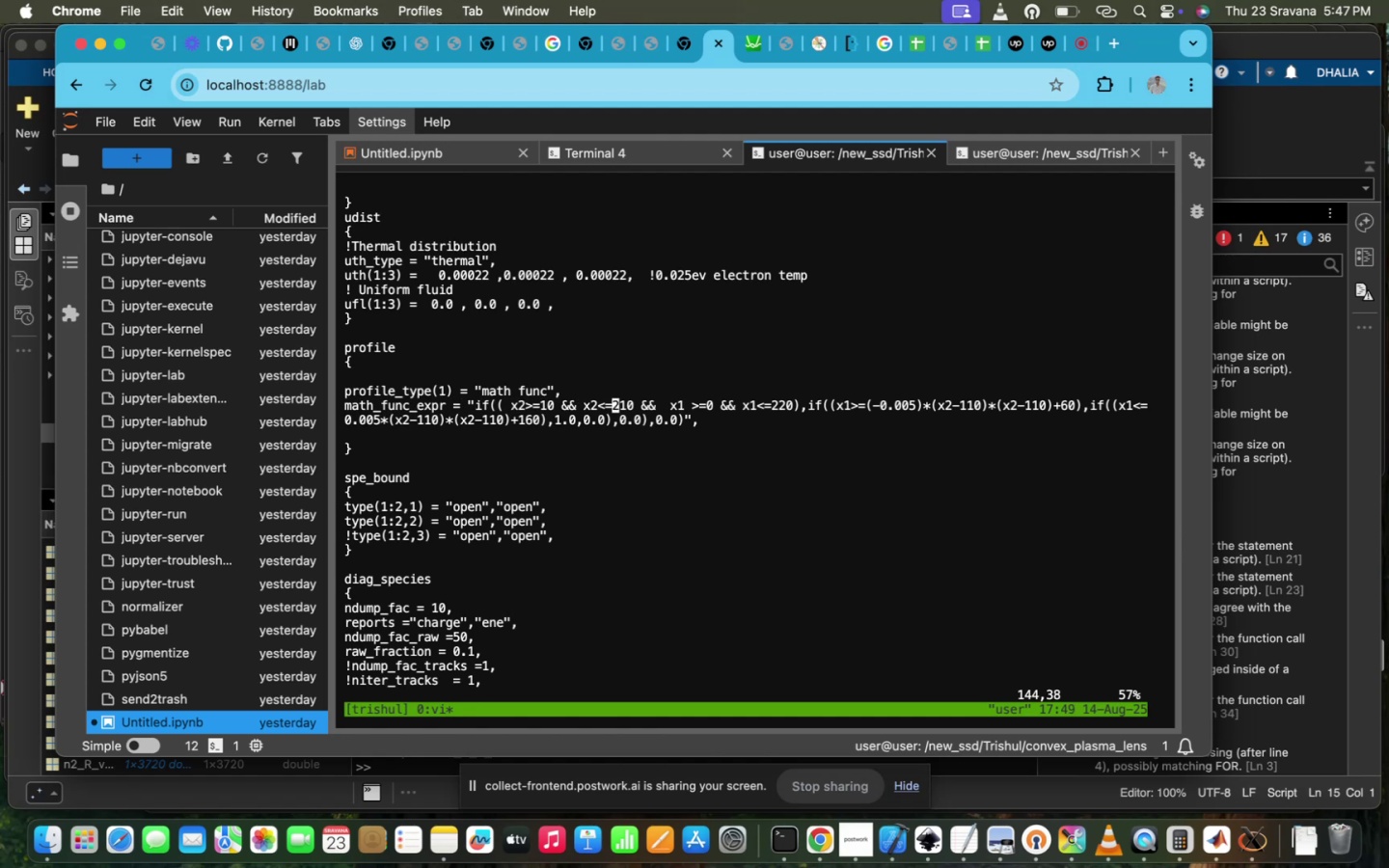 
key(ArrowRight)
 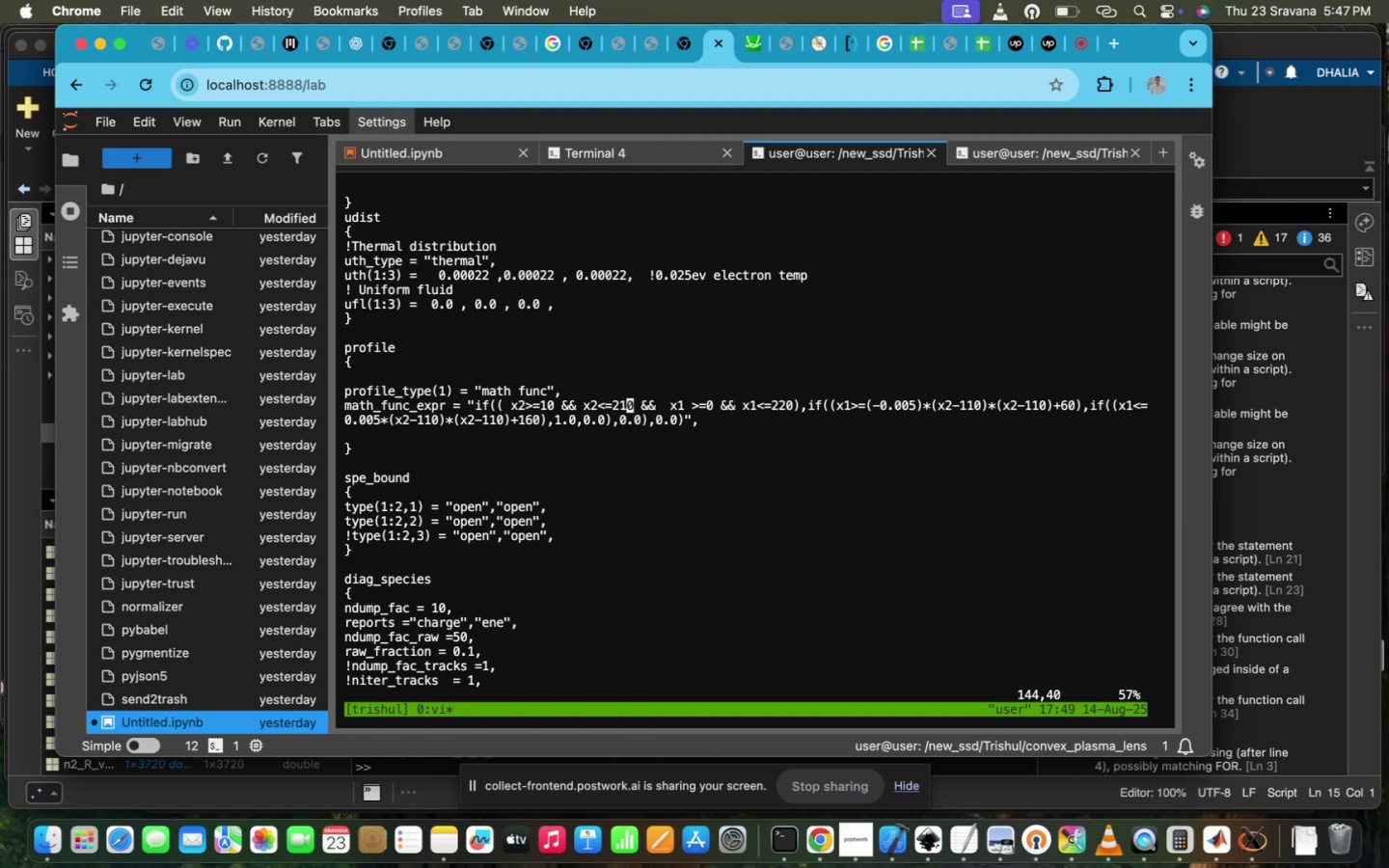 
key(ArrowRight)
 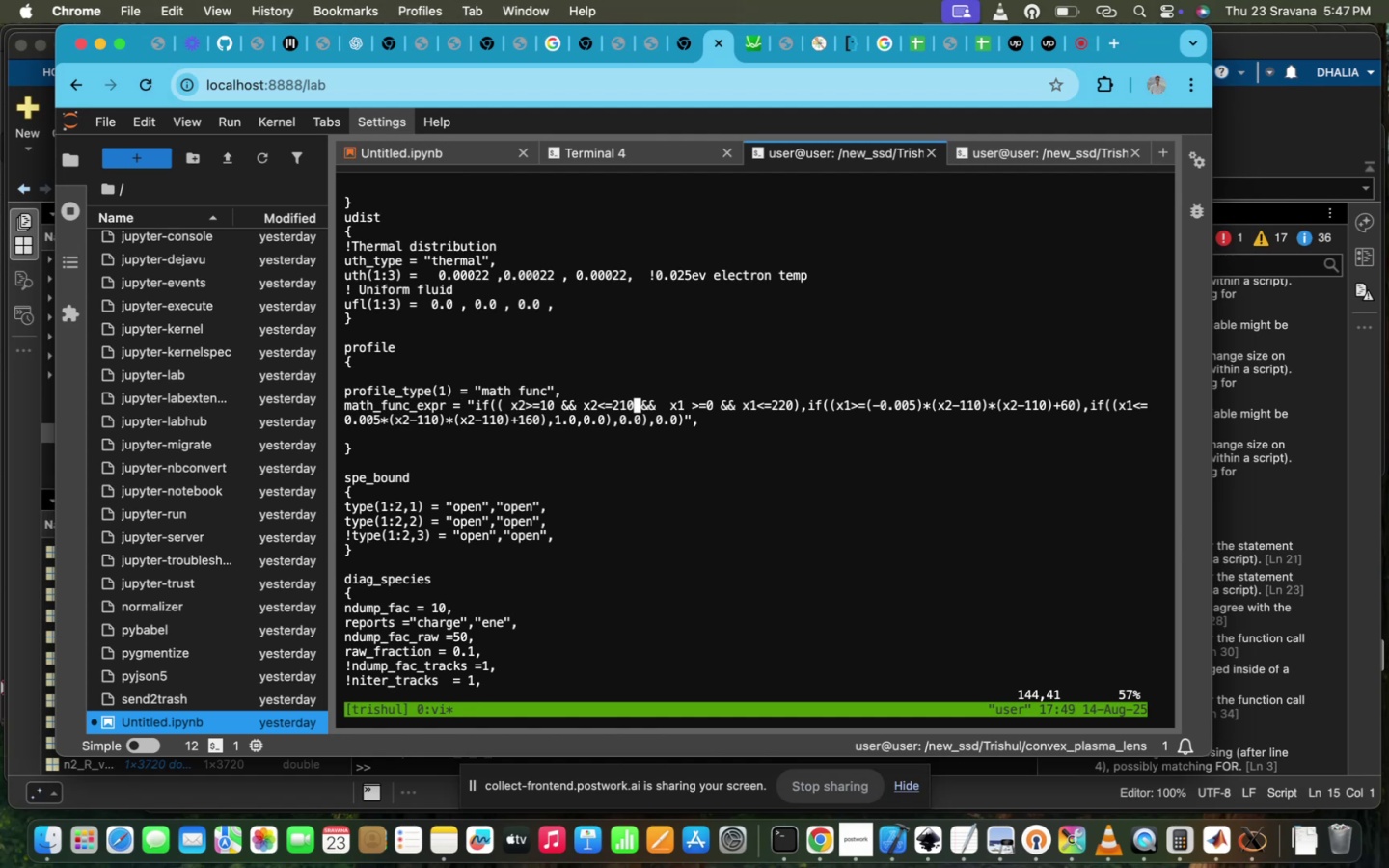 
key(ArrowRight)
 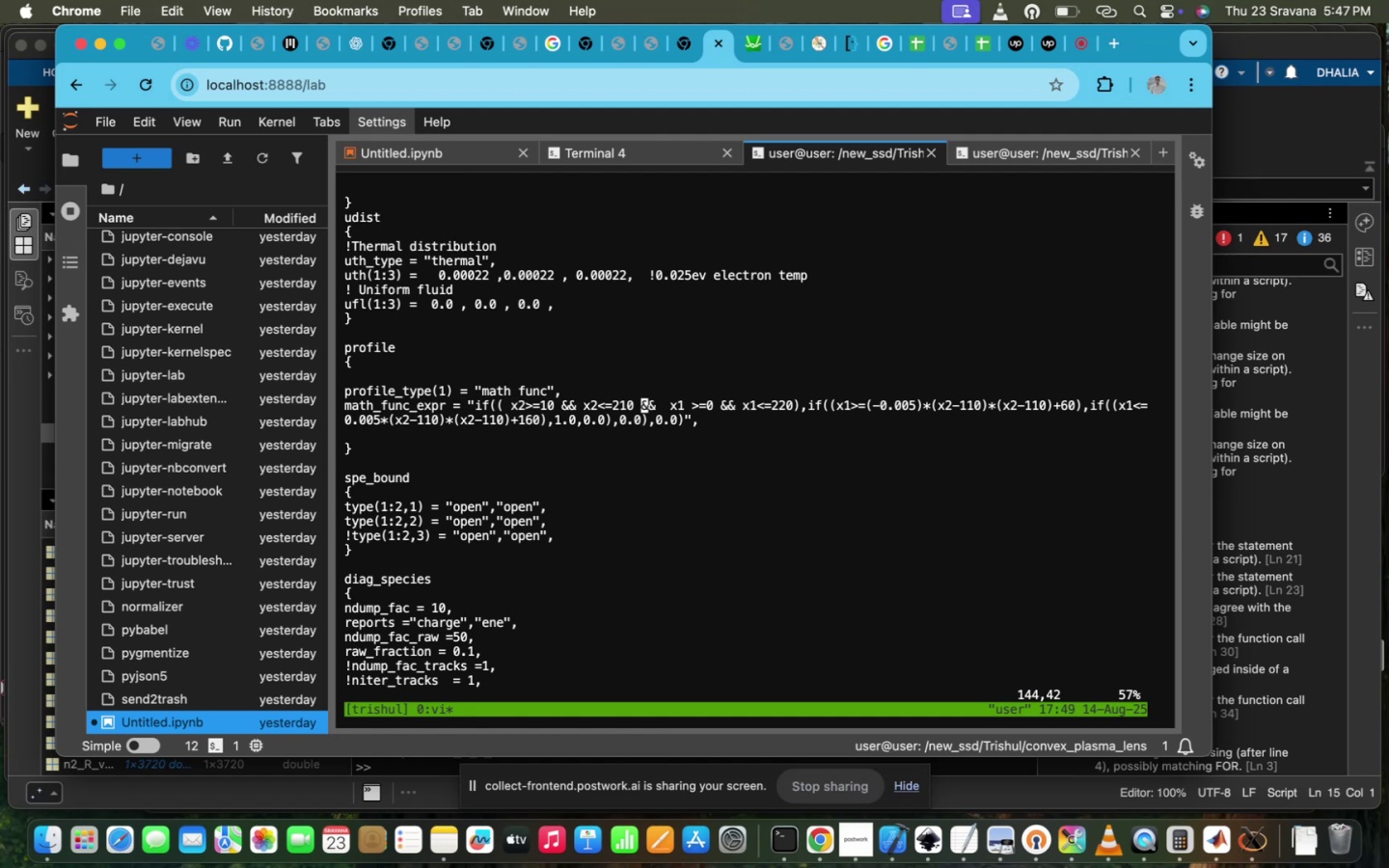 
key(ArrowRight)
 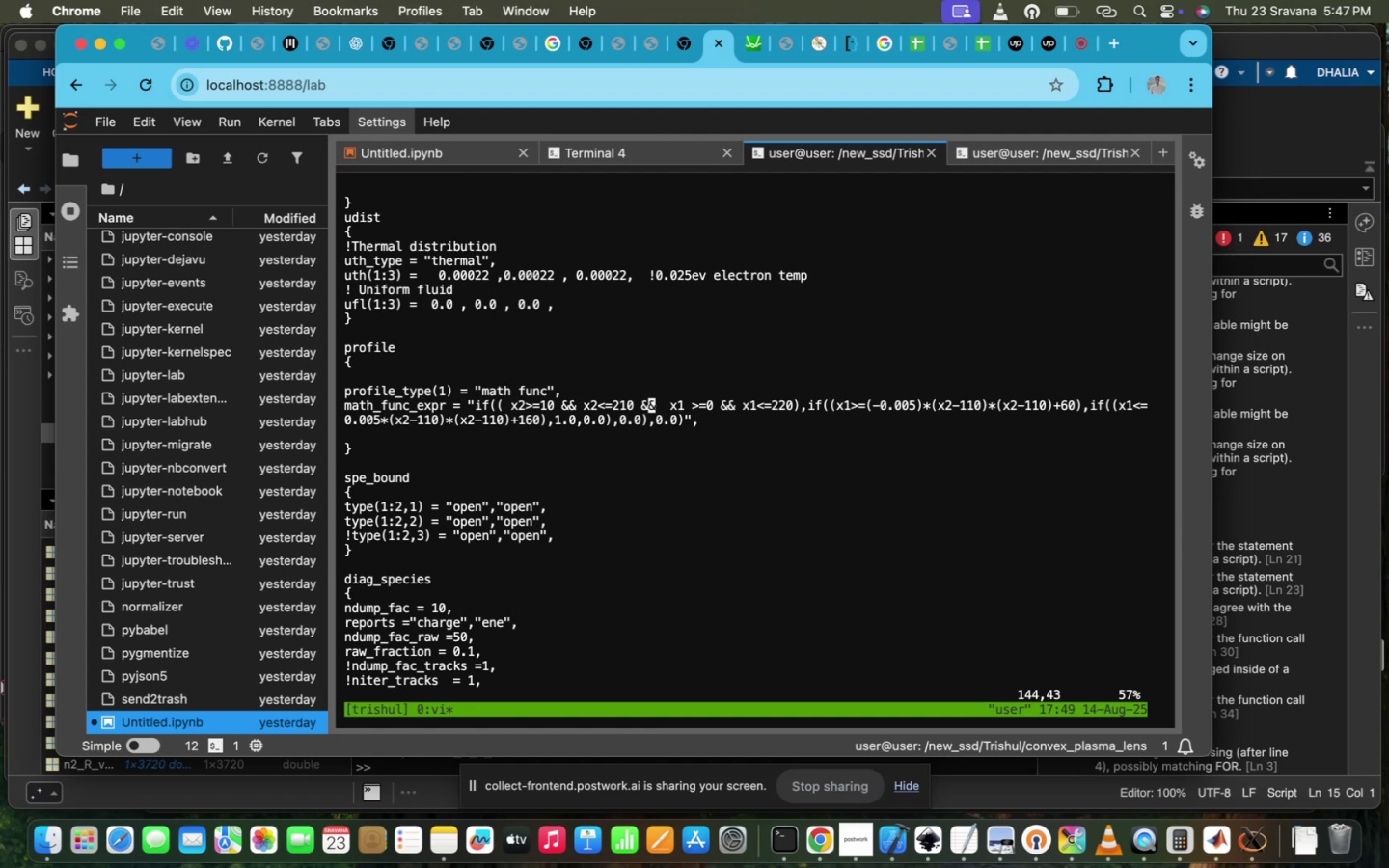 
key(ArrowRight)
 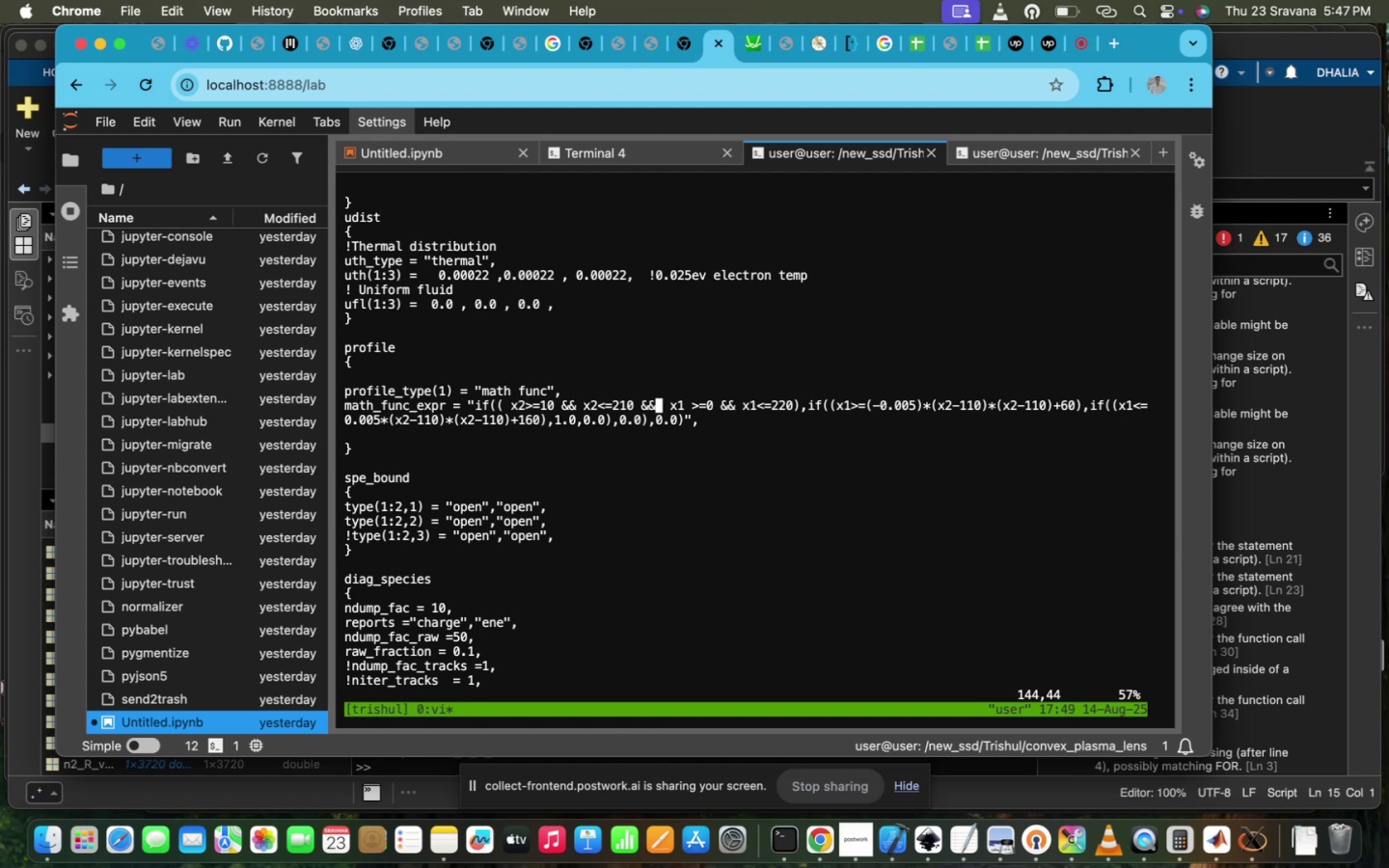 
key(ArrowRight)
 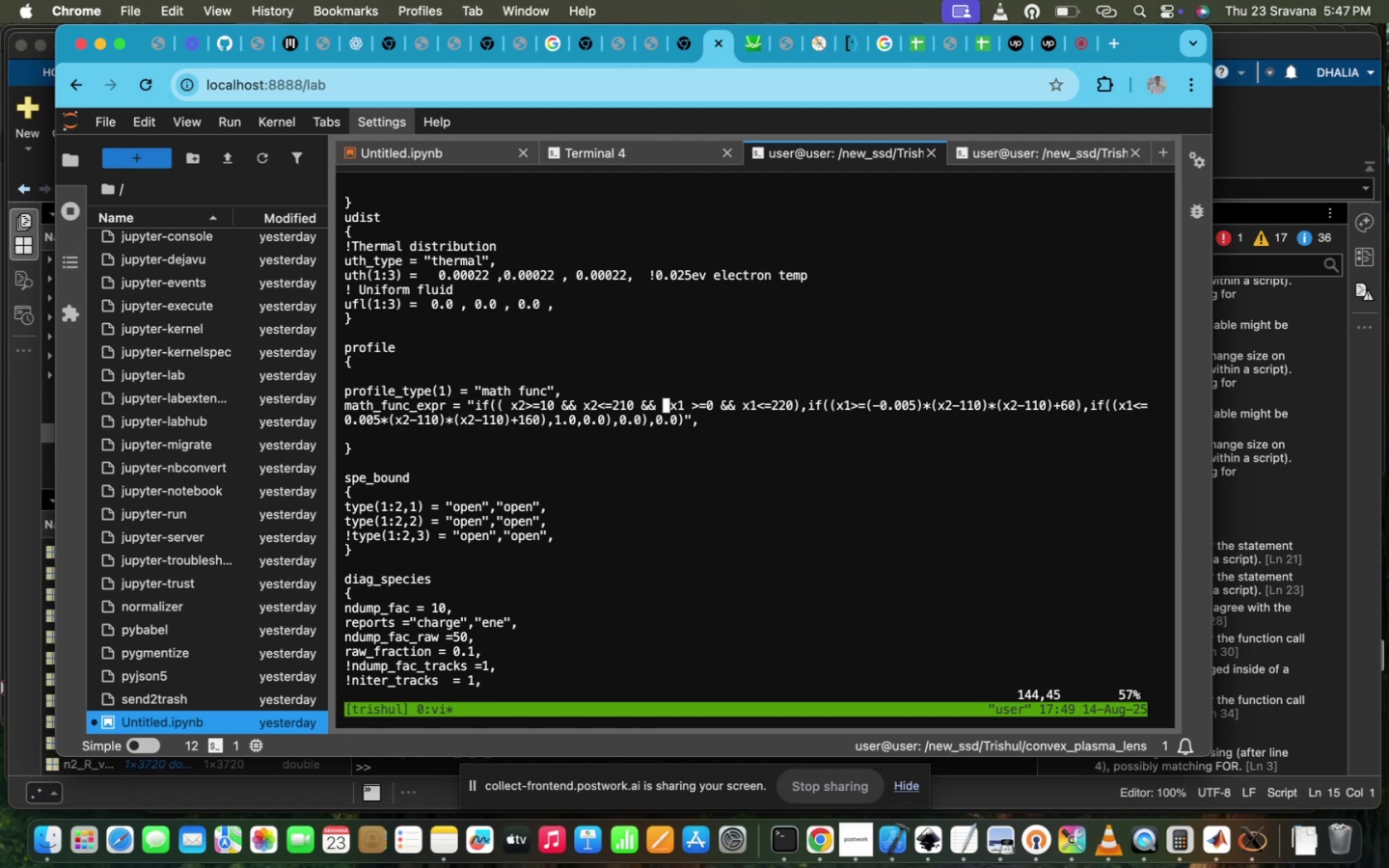 
key(ArrowRight)
 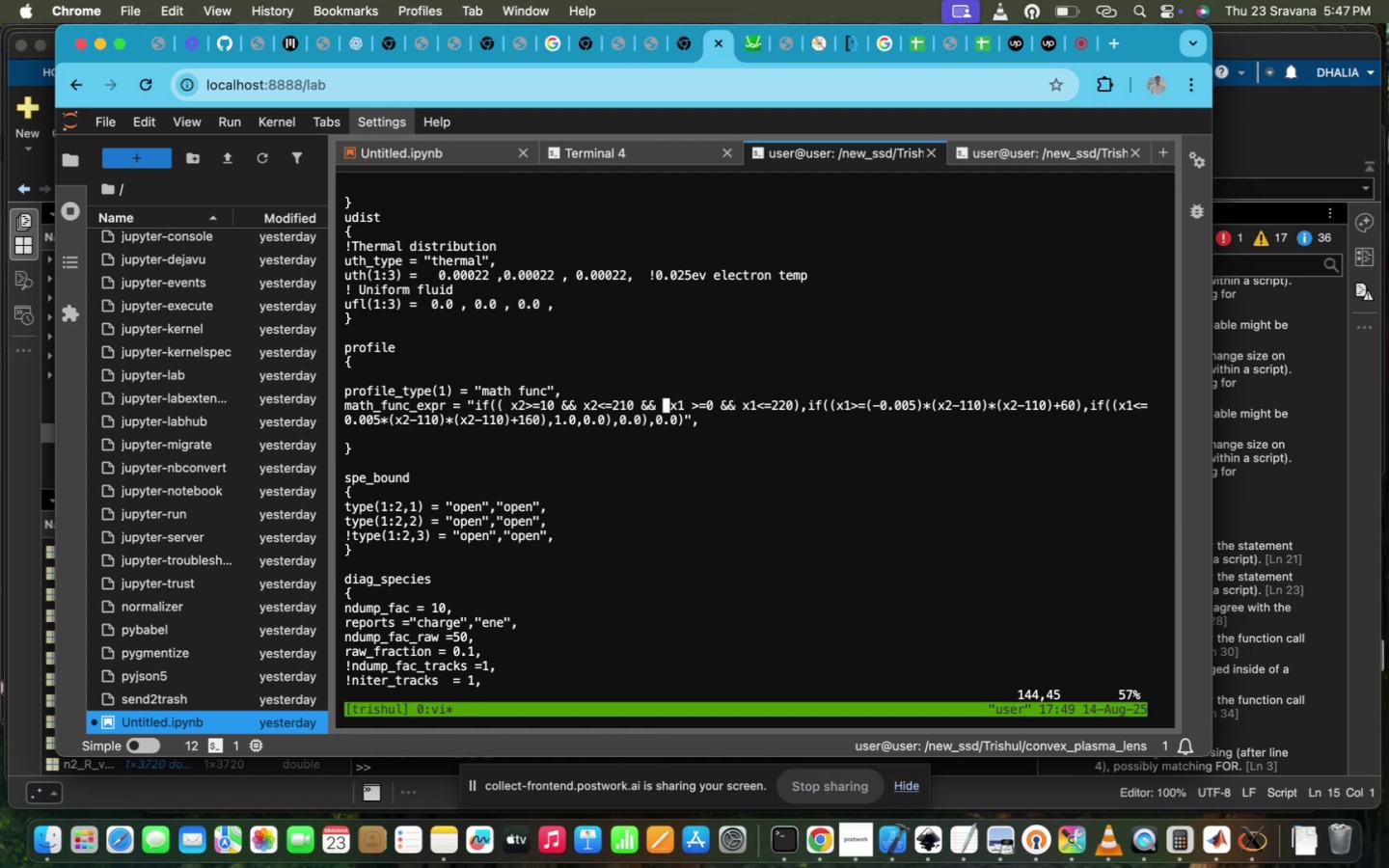 
hold_key(key=ArrowRight, duration=0.86)
 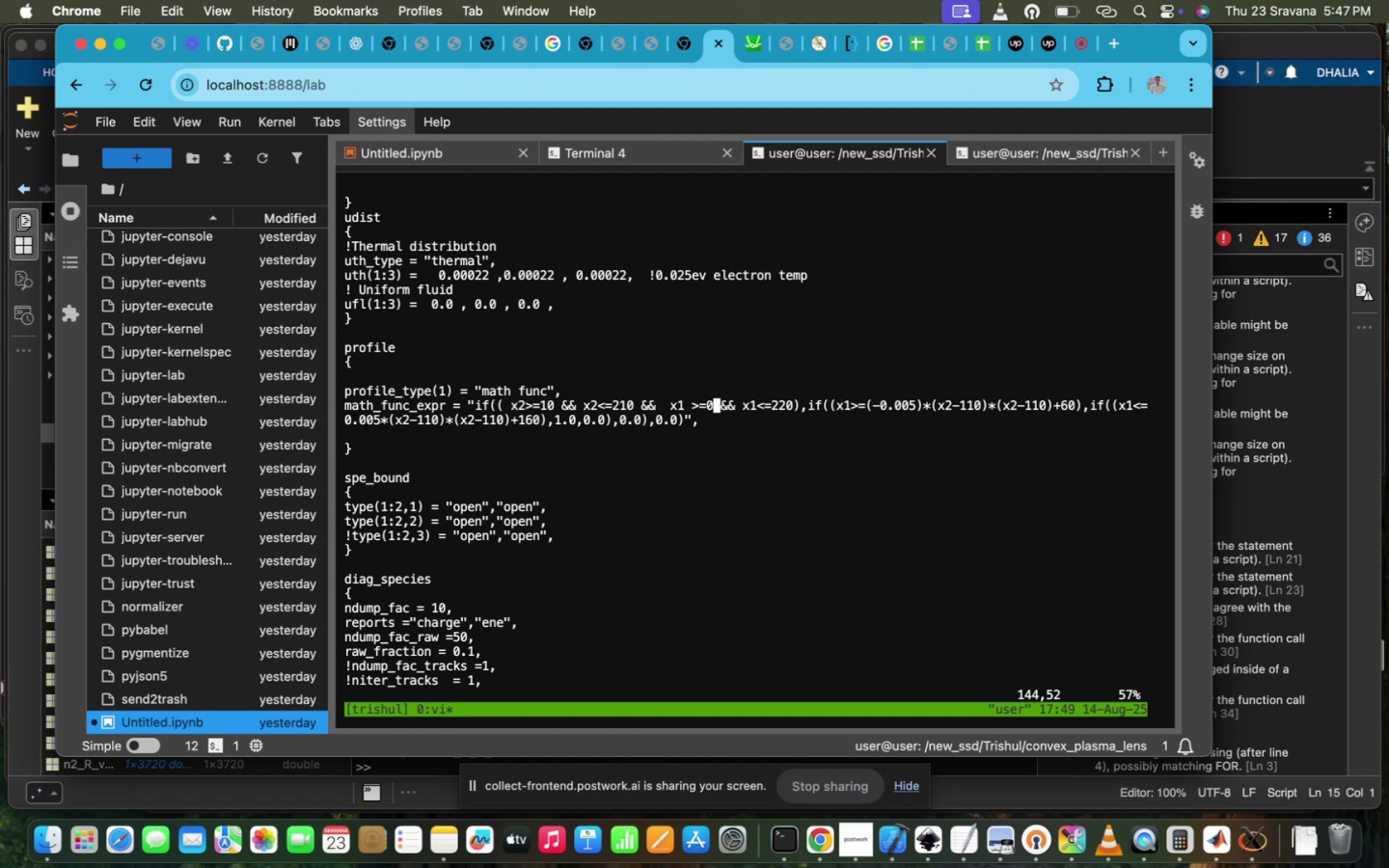 
type(i)
key(Backspace)
type(60)
 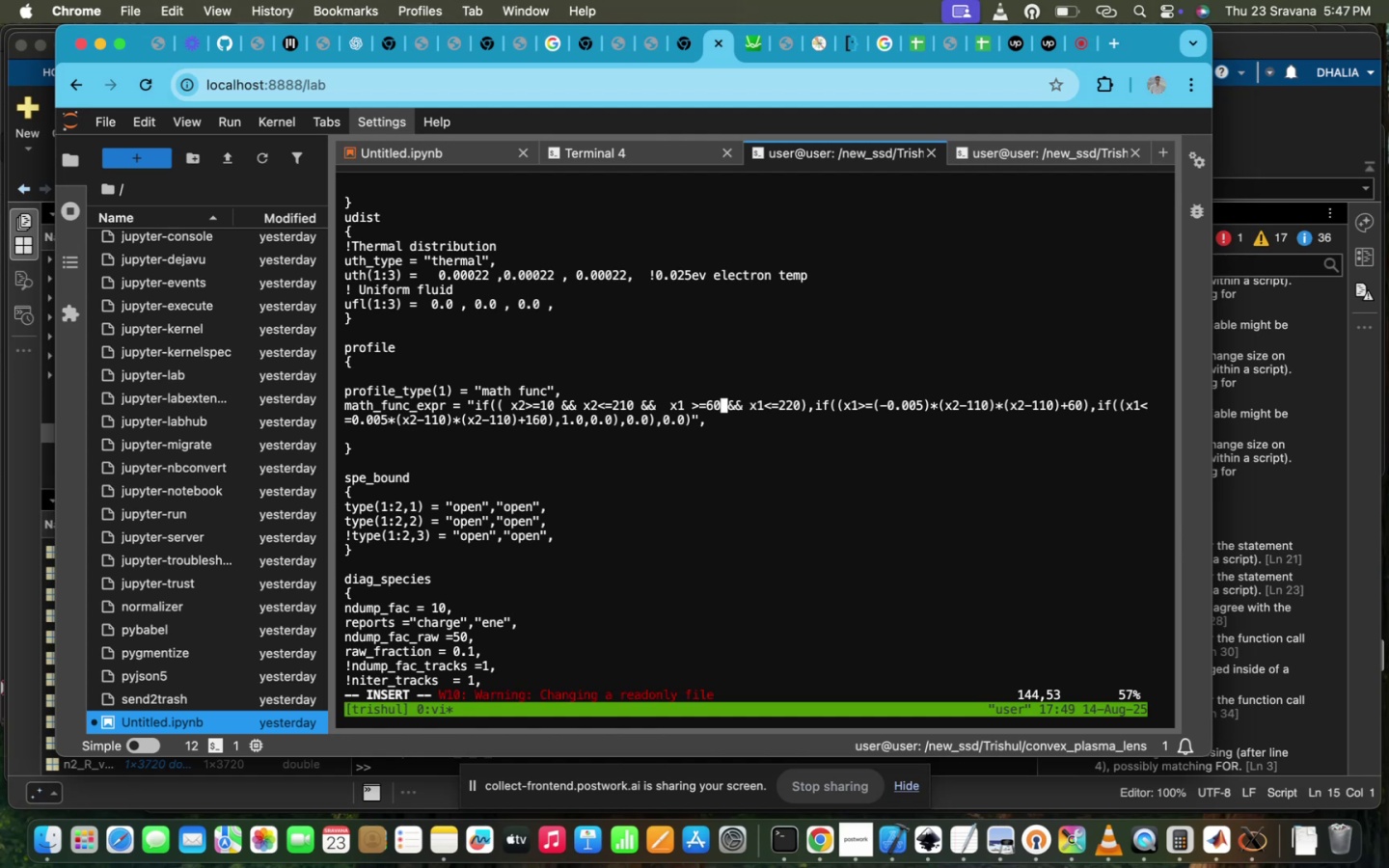 
key(ArrowRight)
 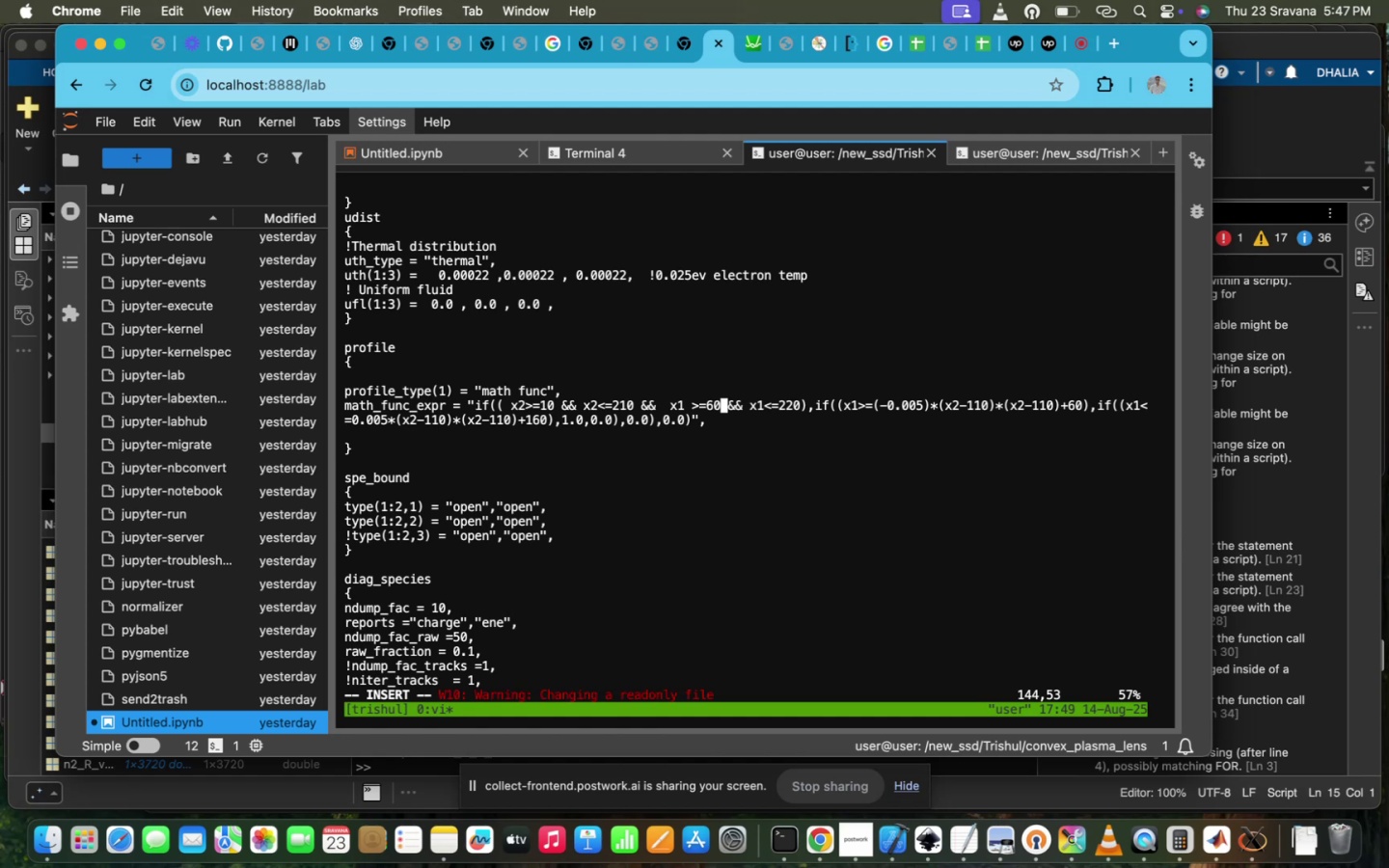 
key(ArrowRight)
 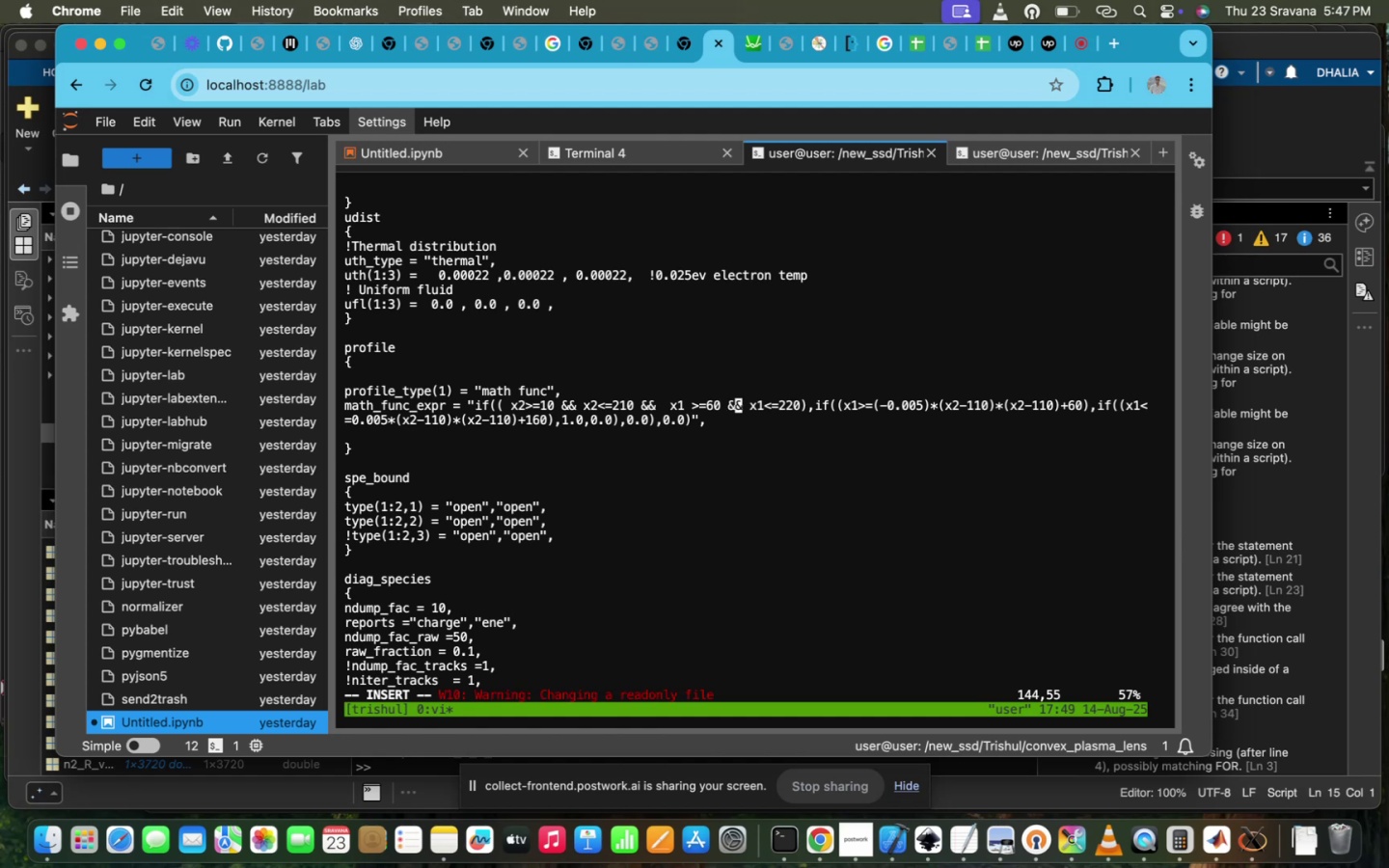 
key(ArrowRight)
 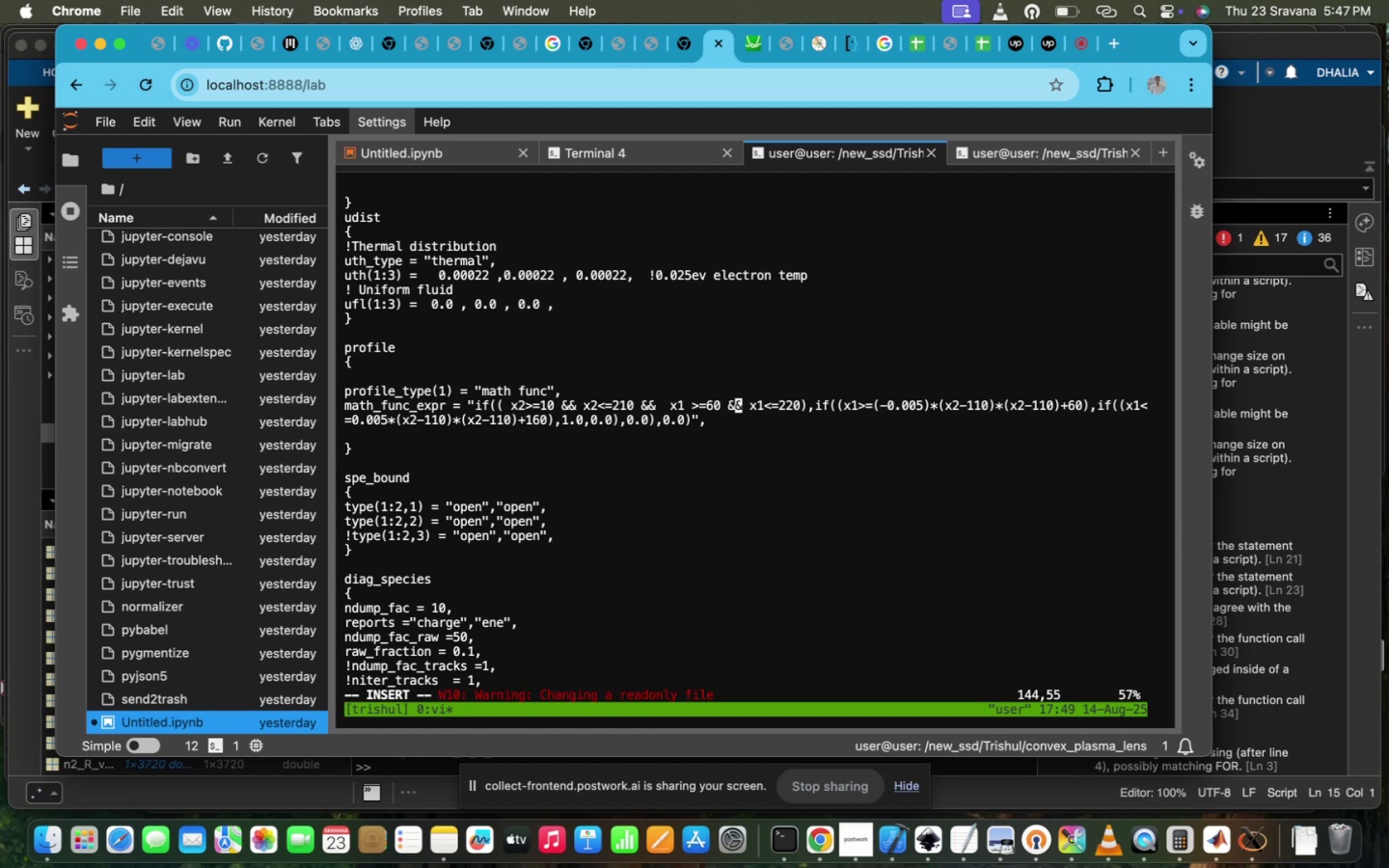 
key(ArrowRight)
 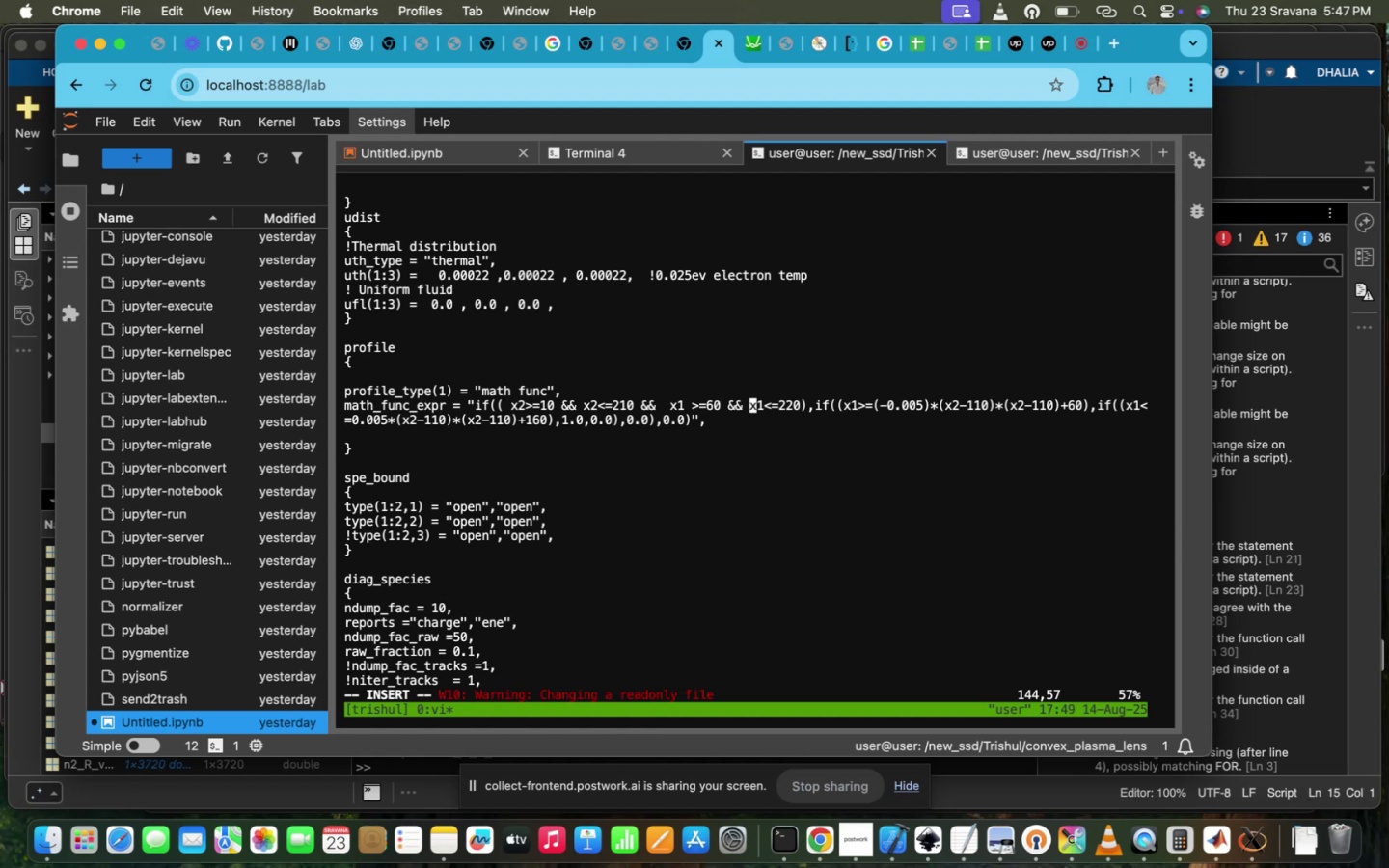 
key(ArrowRight)
 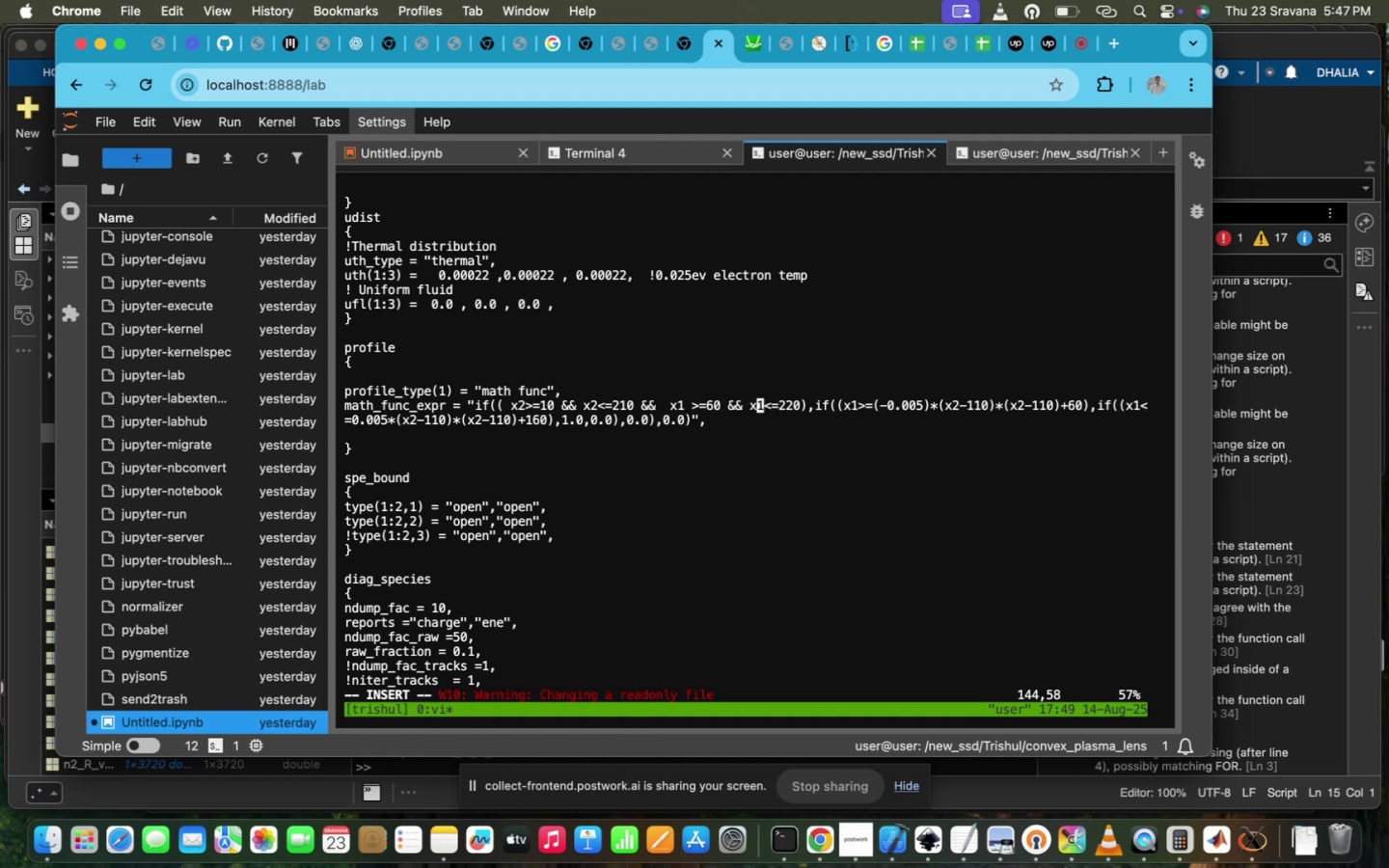 
key(ArrowRight)
 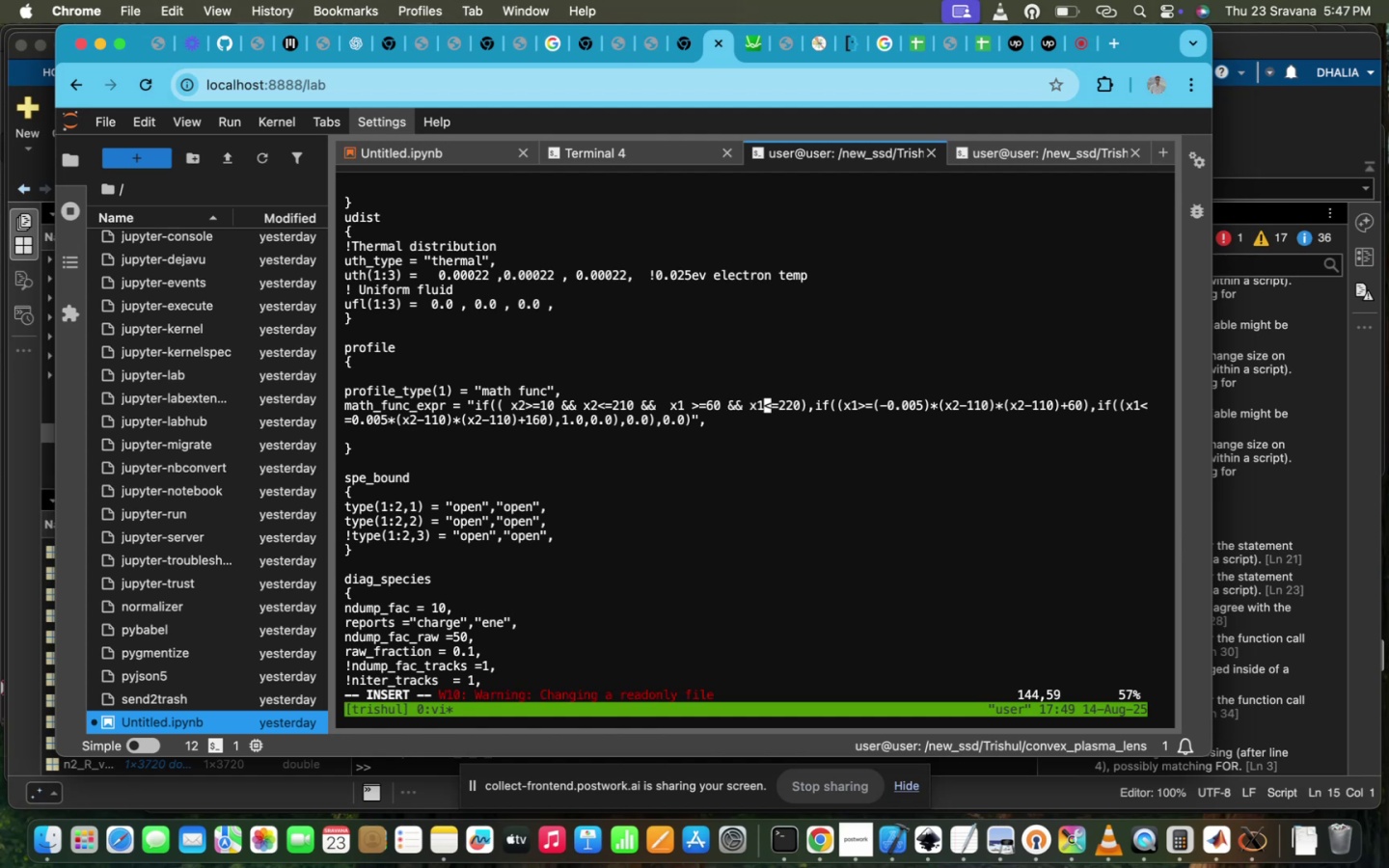 
key(ArrowRight)
 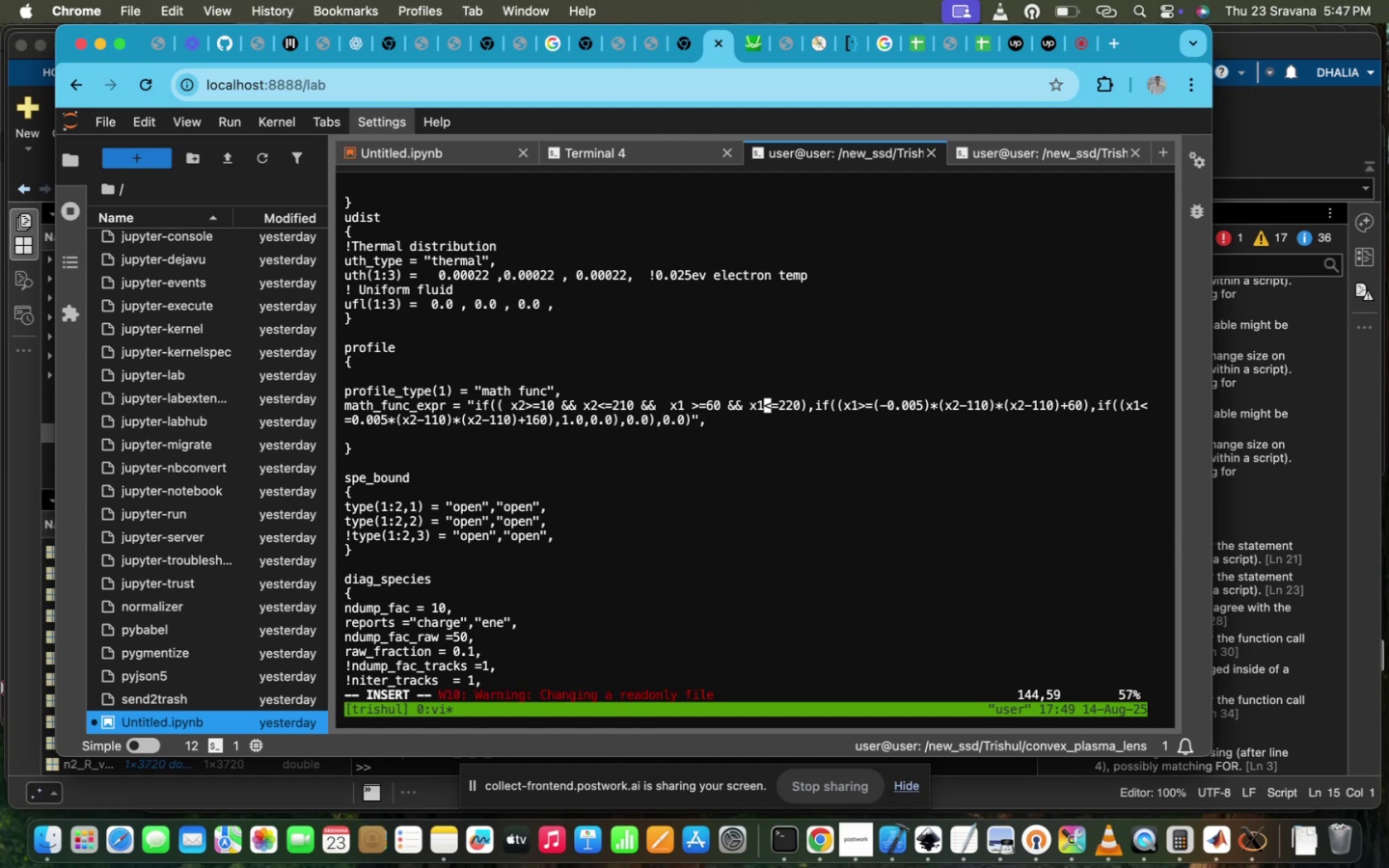 
key(ArrowRight)
 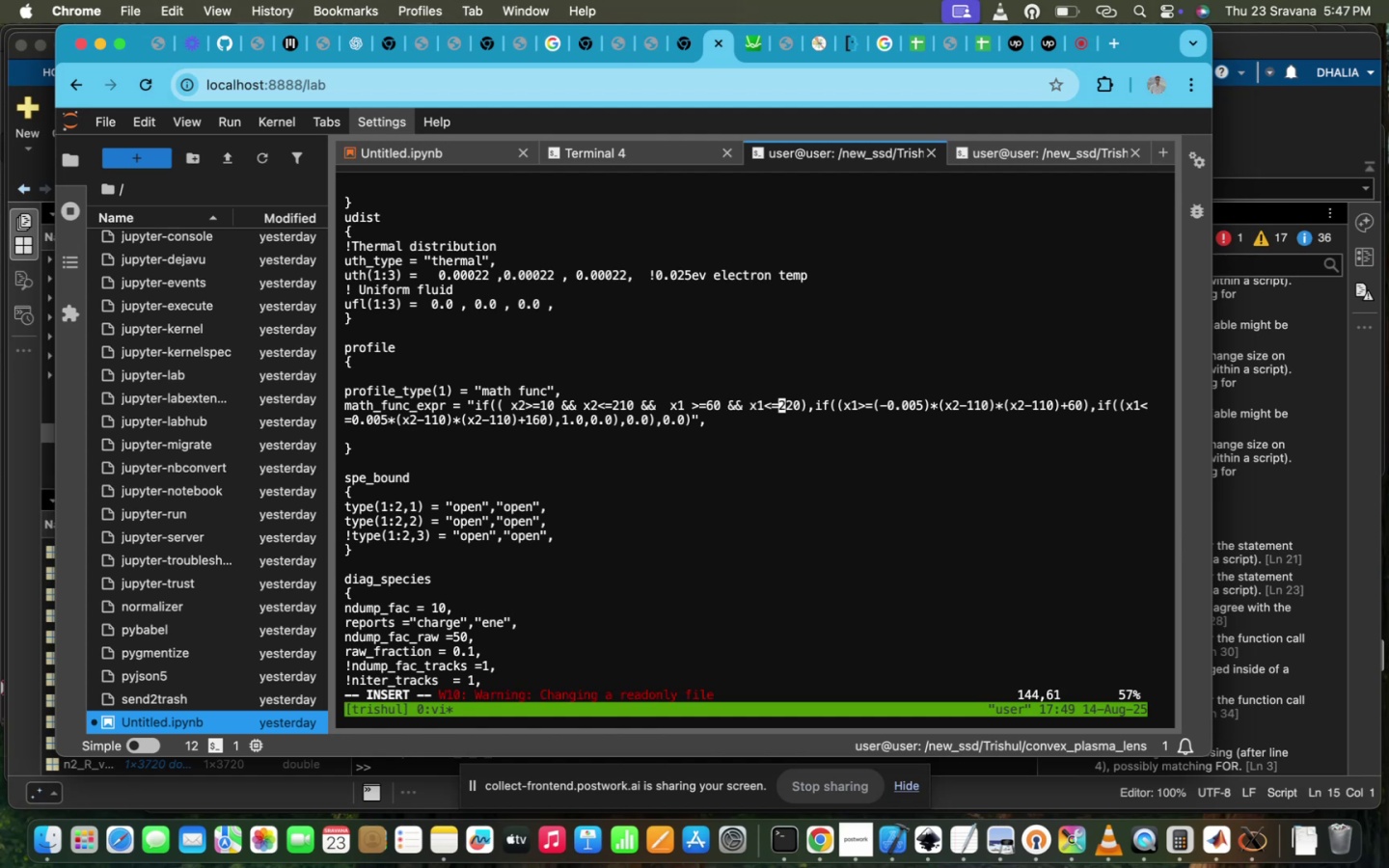 
key(ArrowRight)
 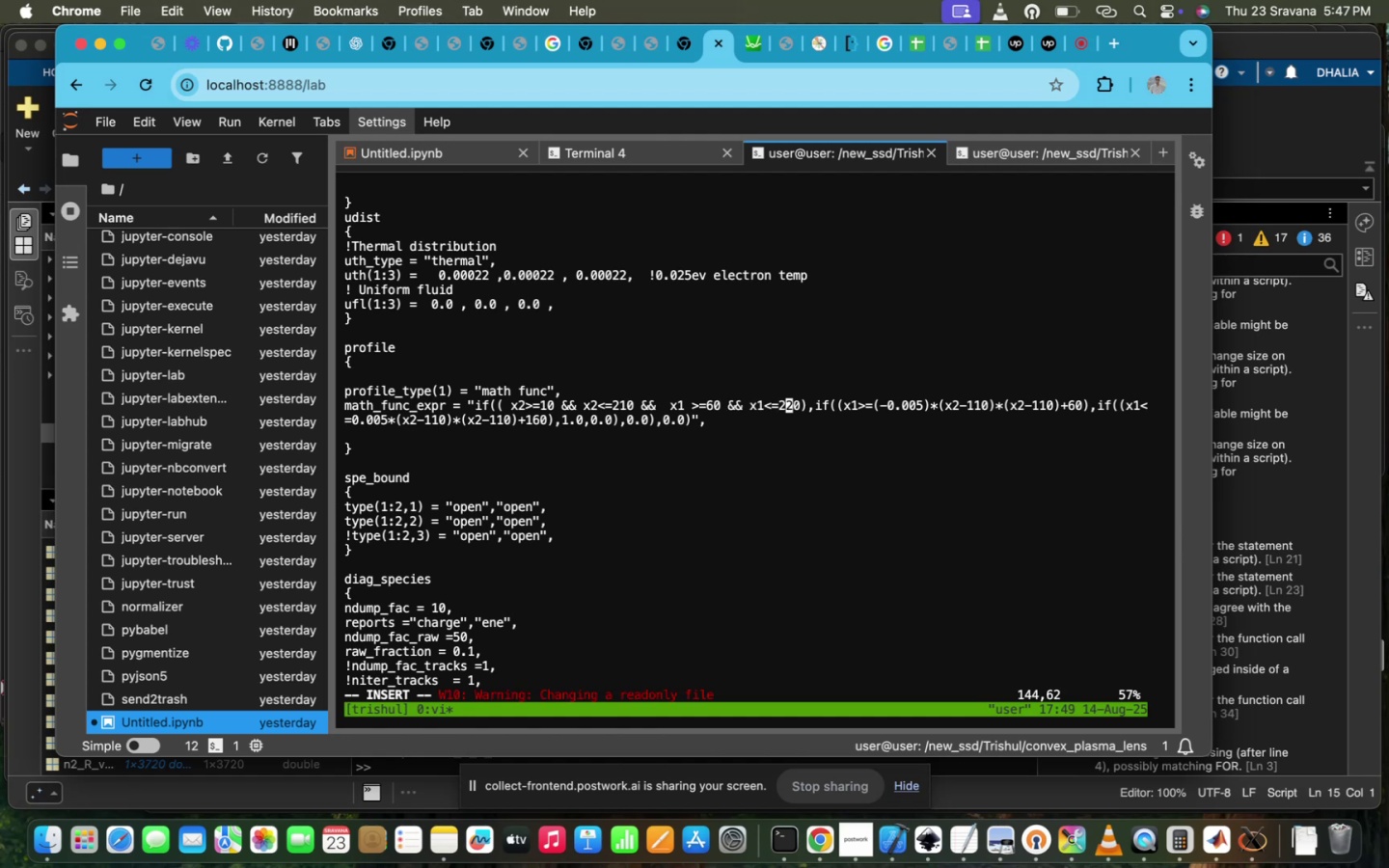 
key(ArrowRight)
 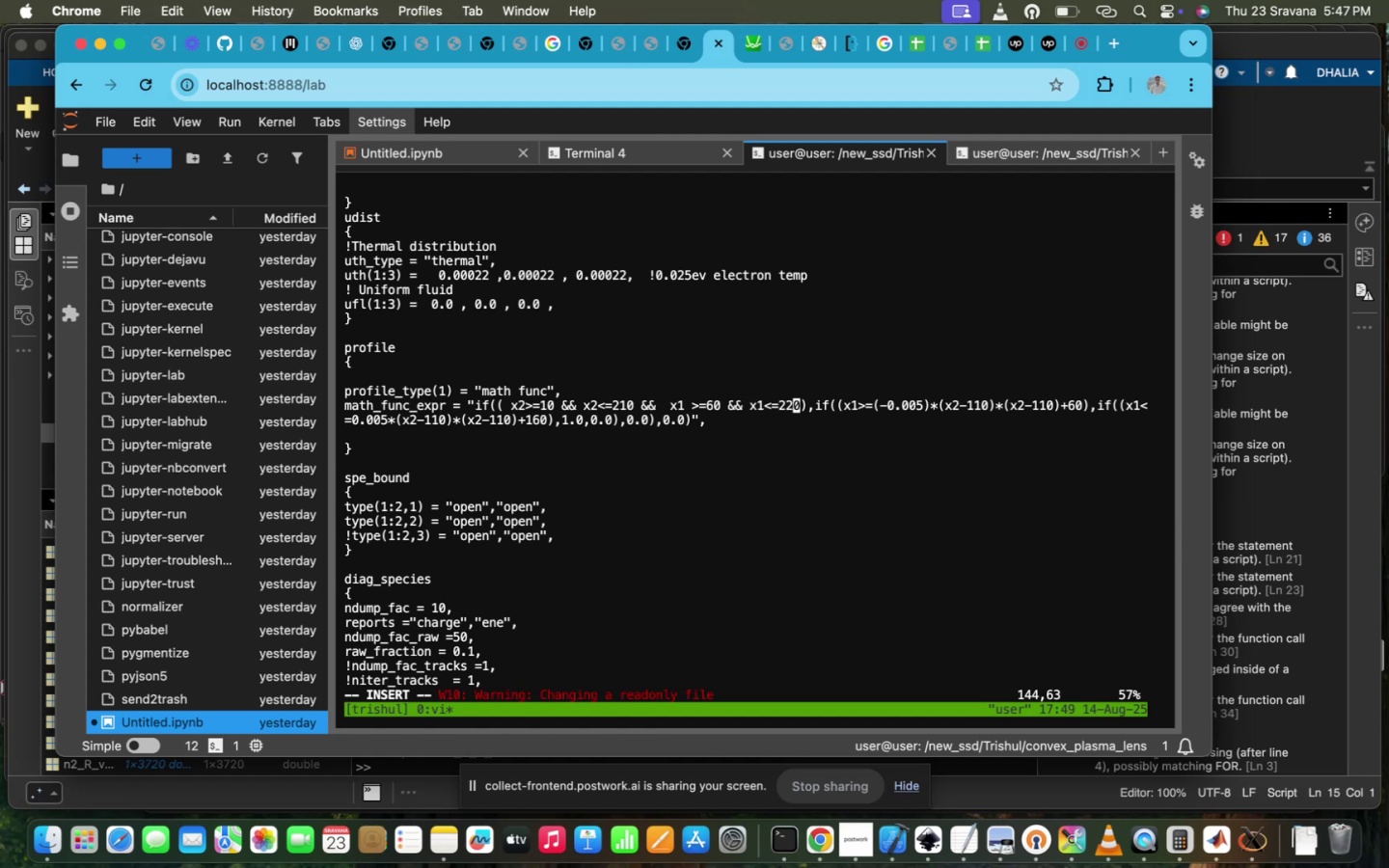 
key(Backspace)
key(Backspace)
type(160)
key(Backspace)
 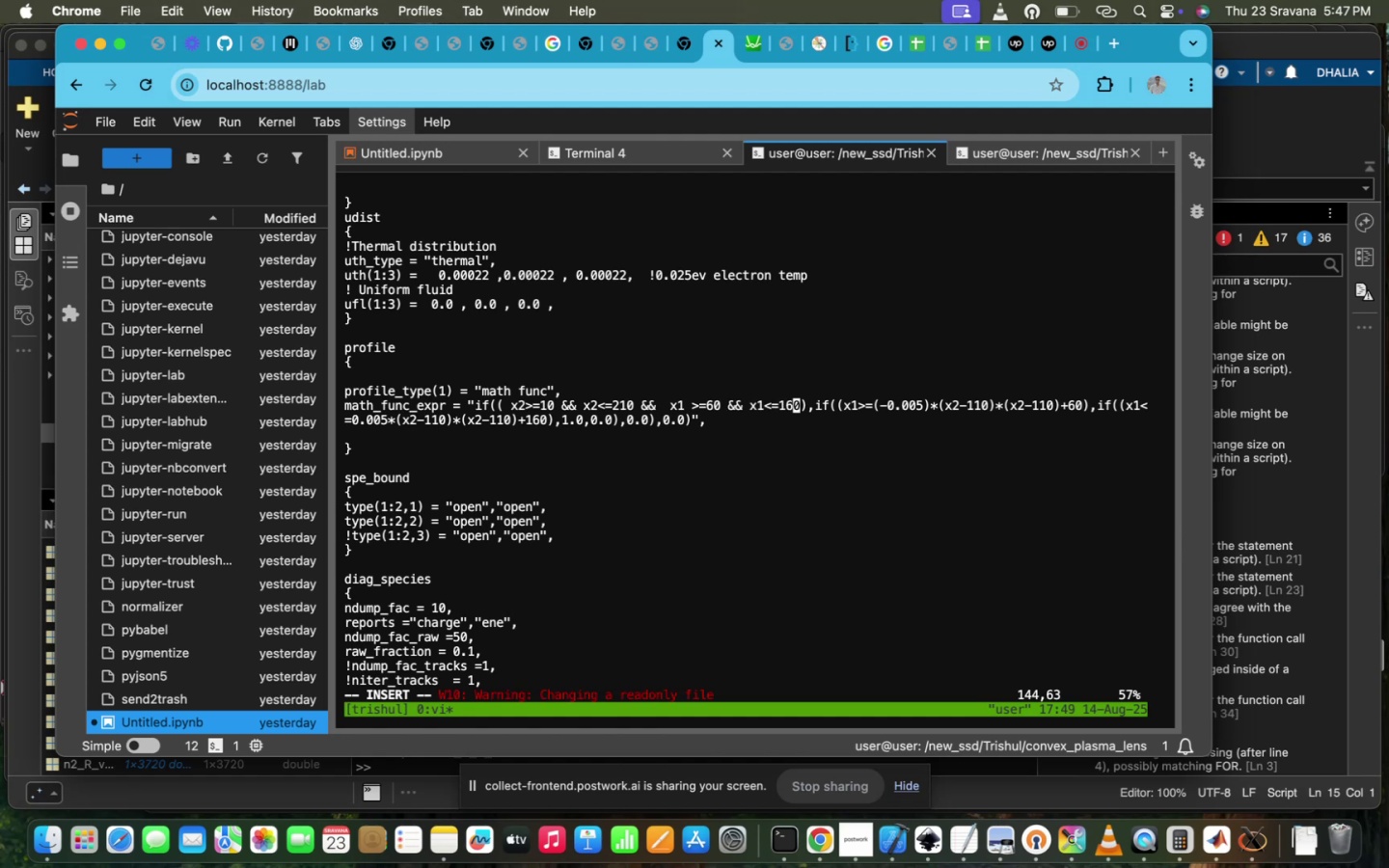 
scroll: coordinate [640, 556], scroll_direction: up, amount: 94.0
 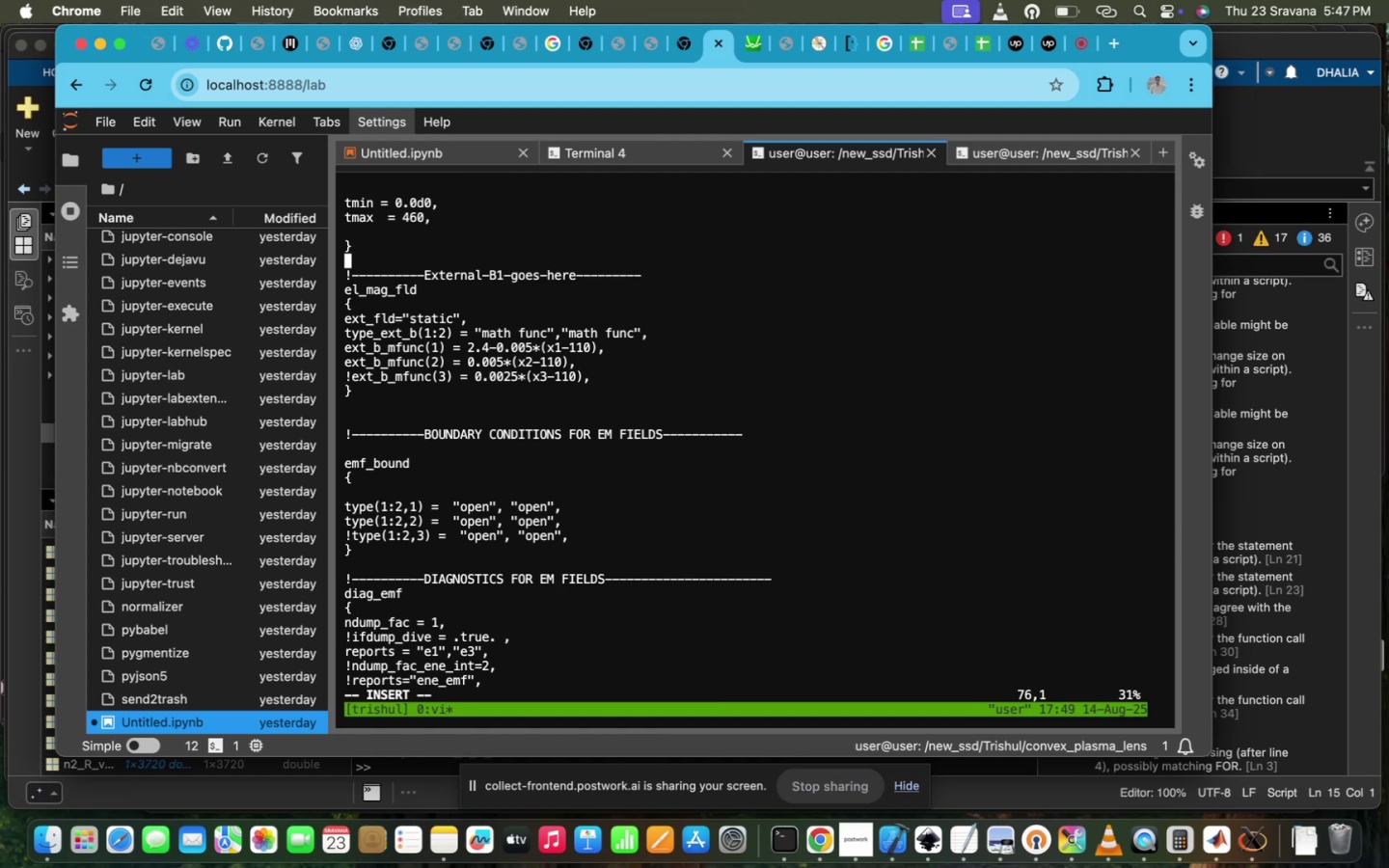 
scroll: coordinate [640, 556], scroll_direction: down, amount: 17.0
 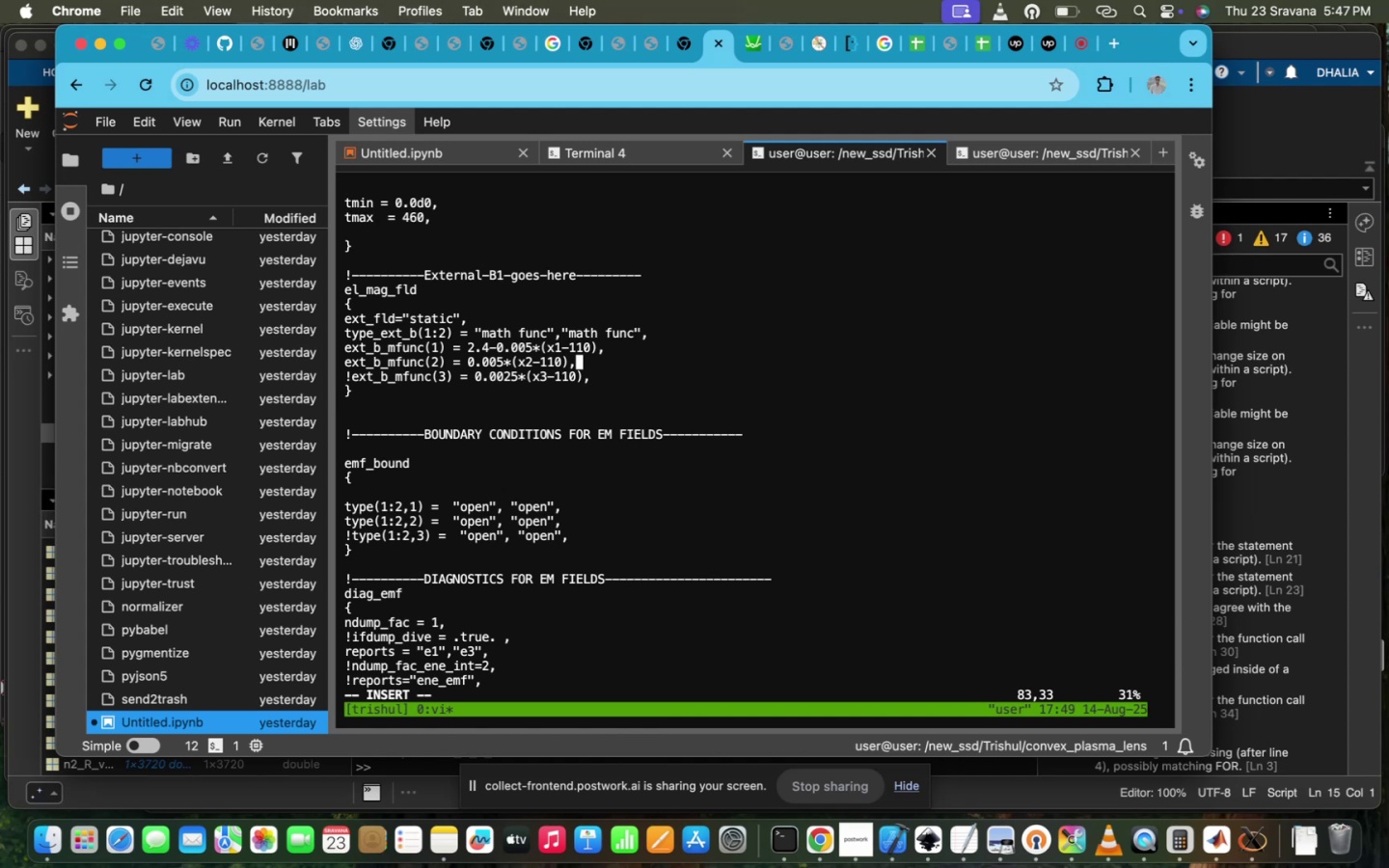 
scroll: coordinate [640, 556], scroll_direction: up, amount: 4.0
 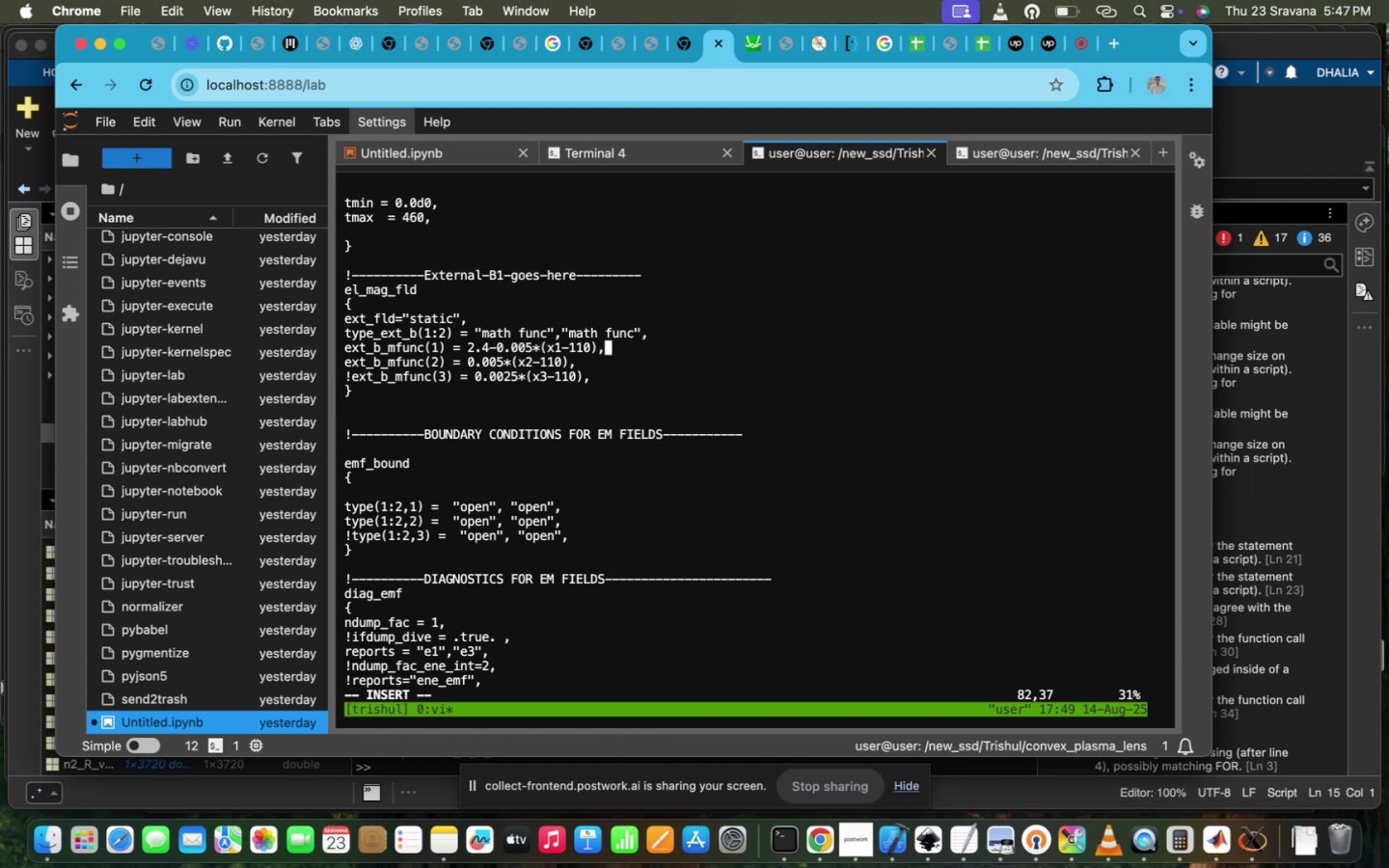 
key(ArrowLeft)
 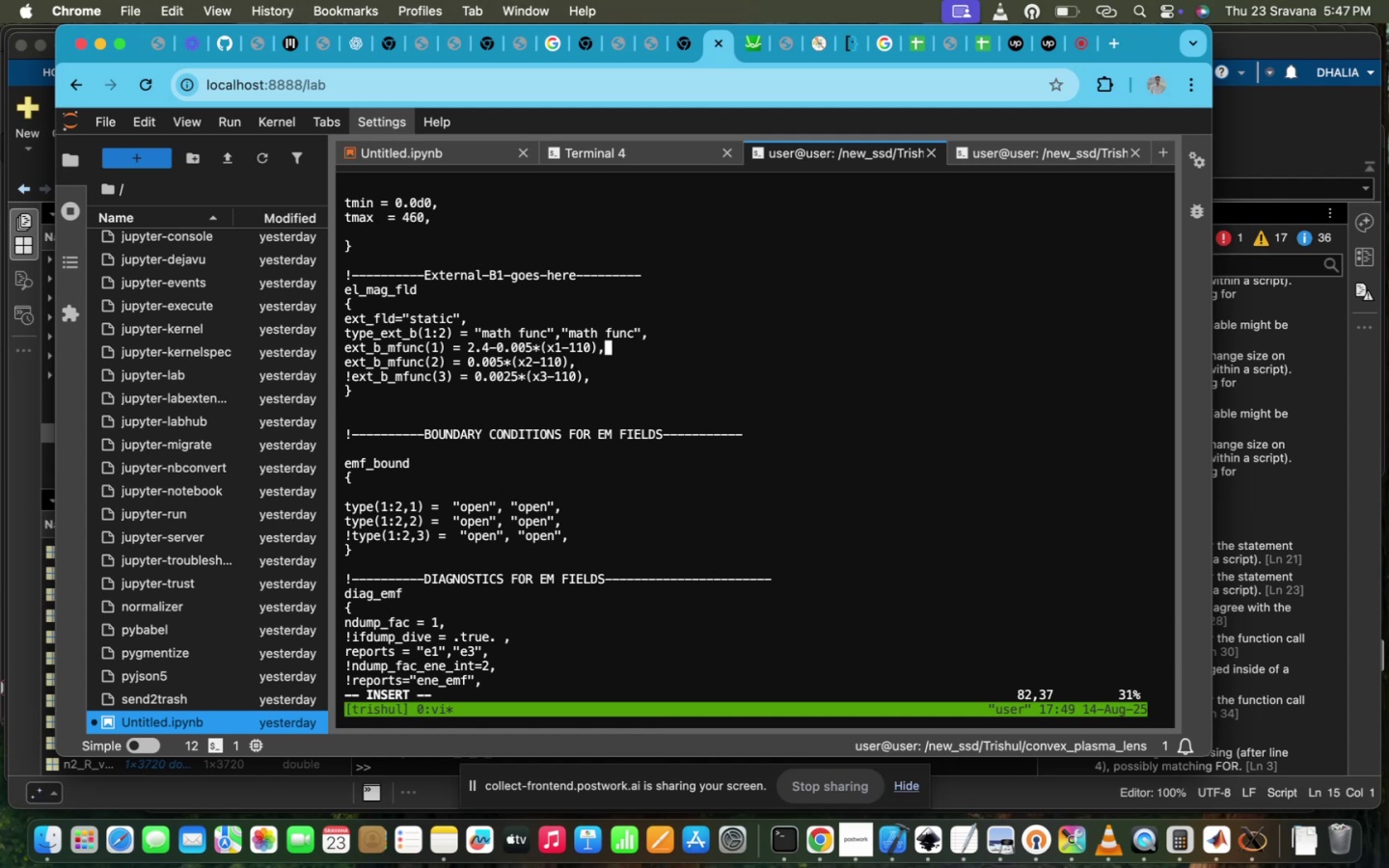 
key(ArrowLeft)
 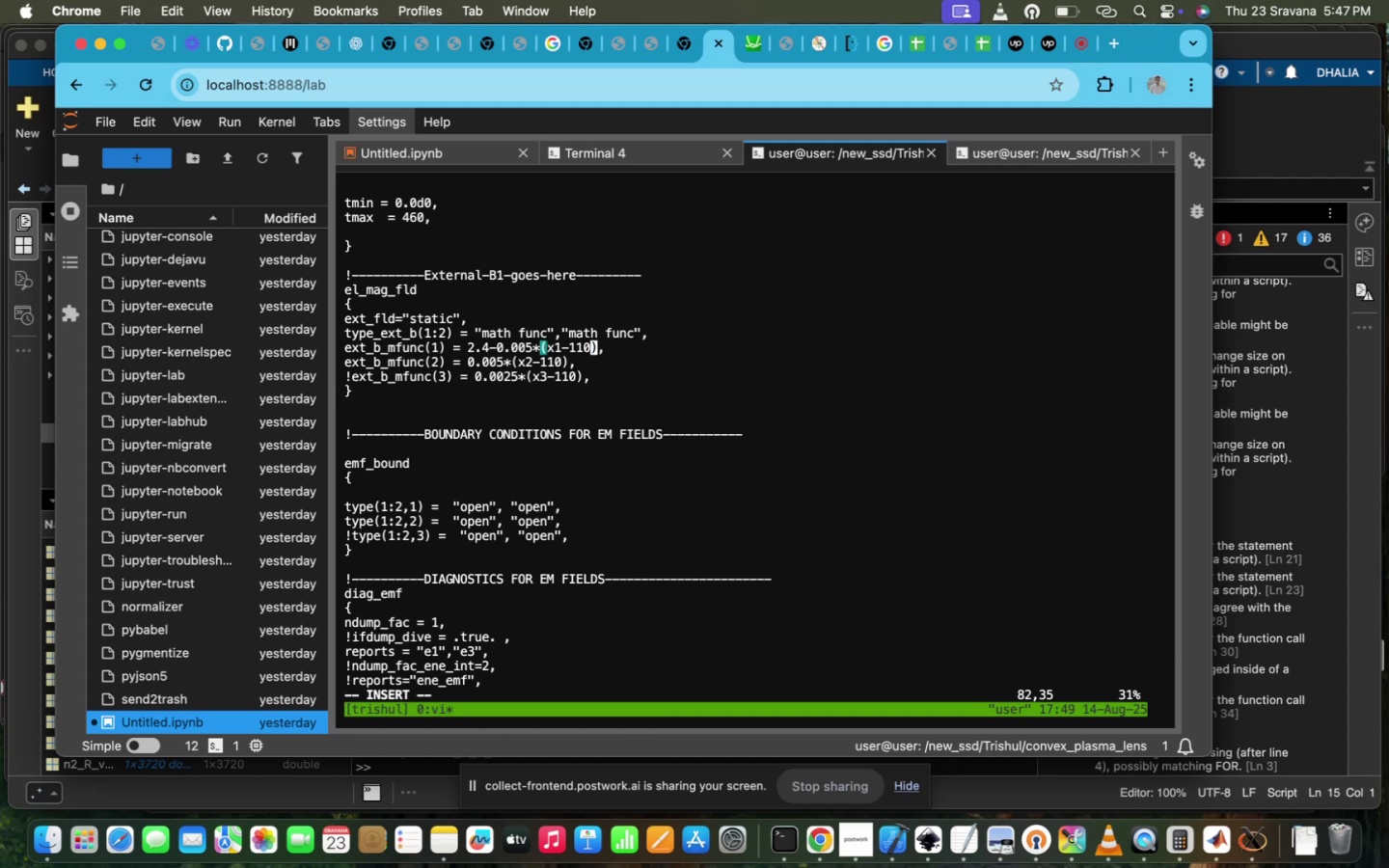 
key(ArrowLeft)
 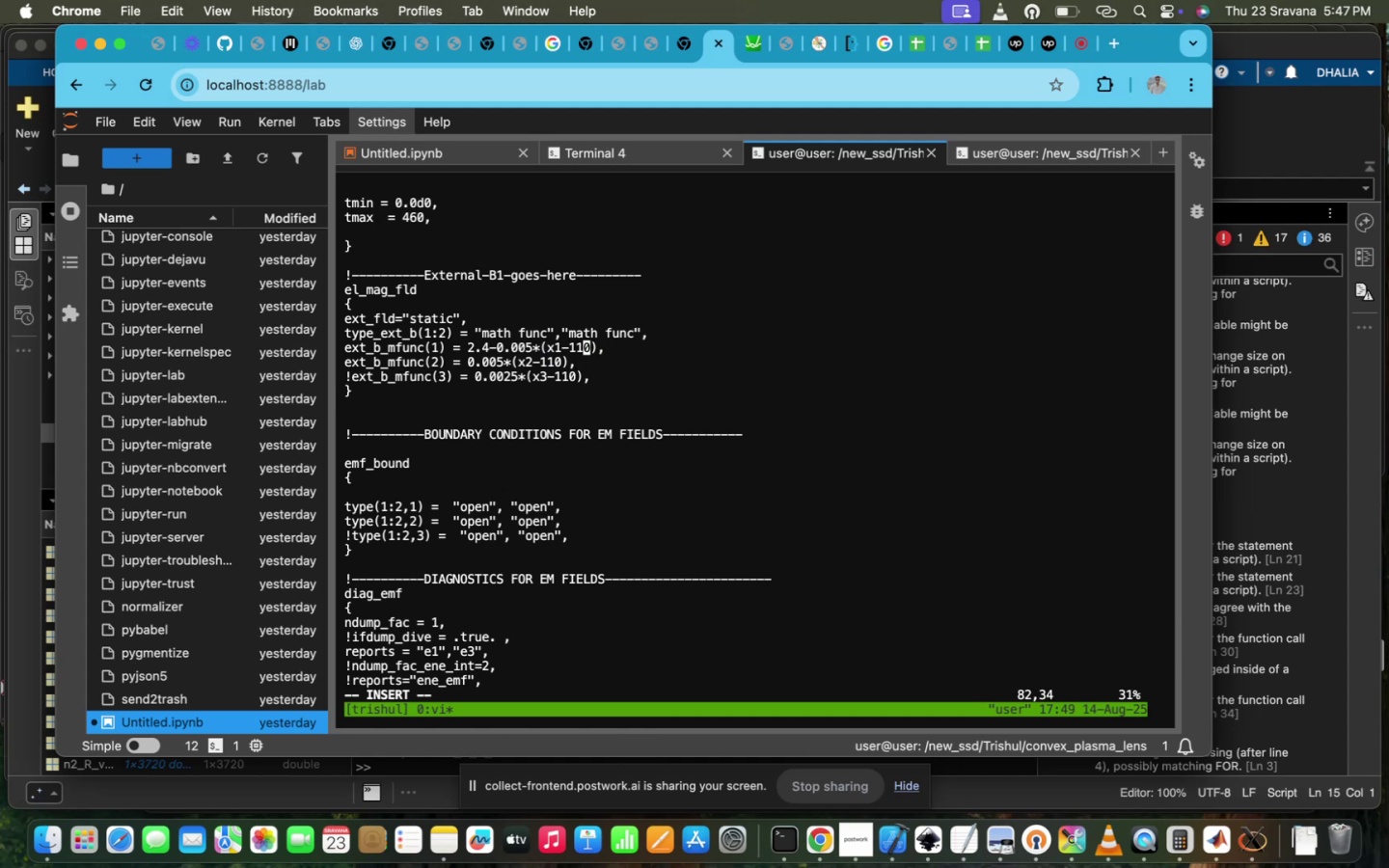 
key(ArrowLeft)
 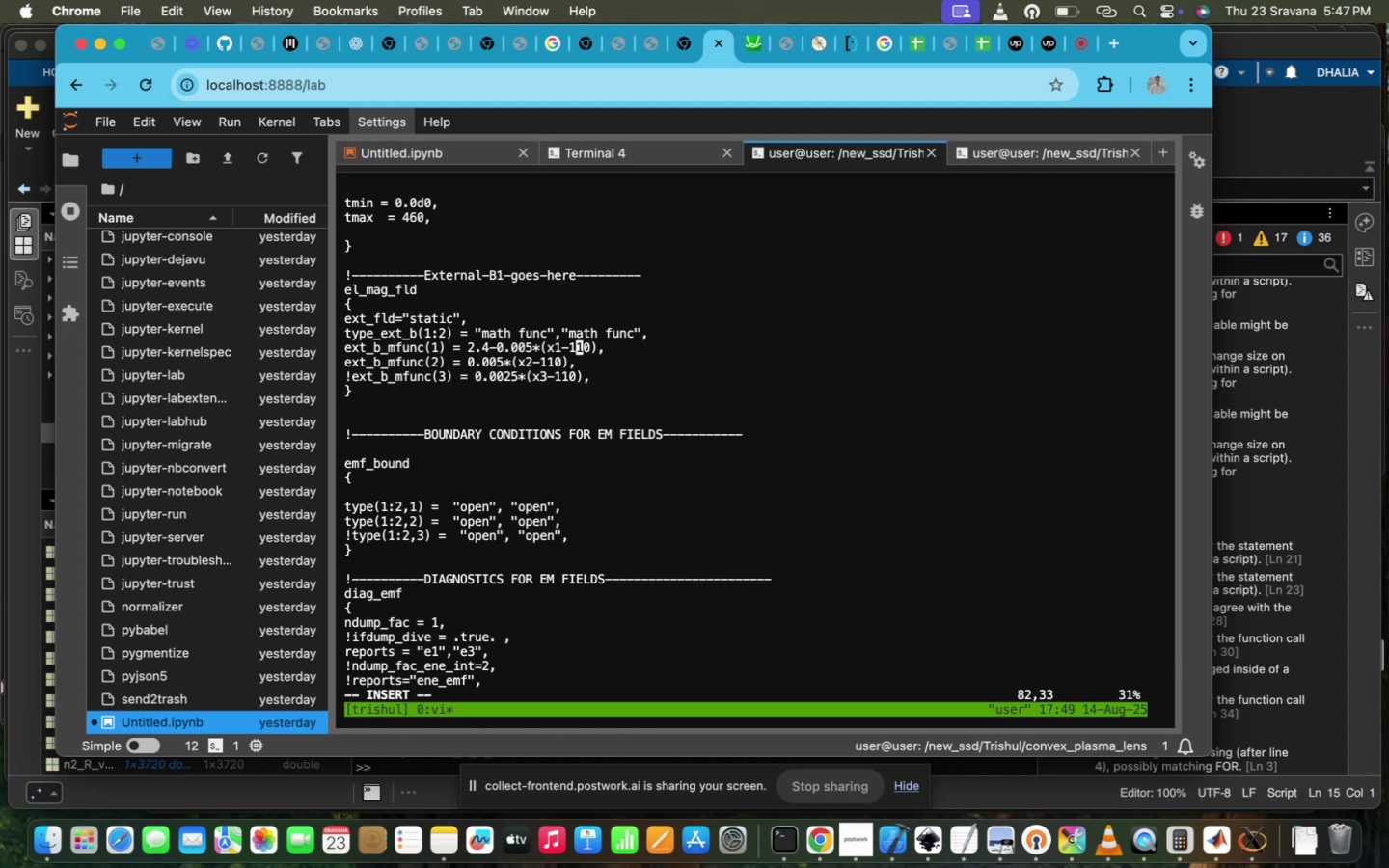 
key(ArrowLeft)
 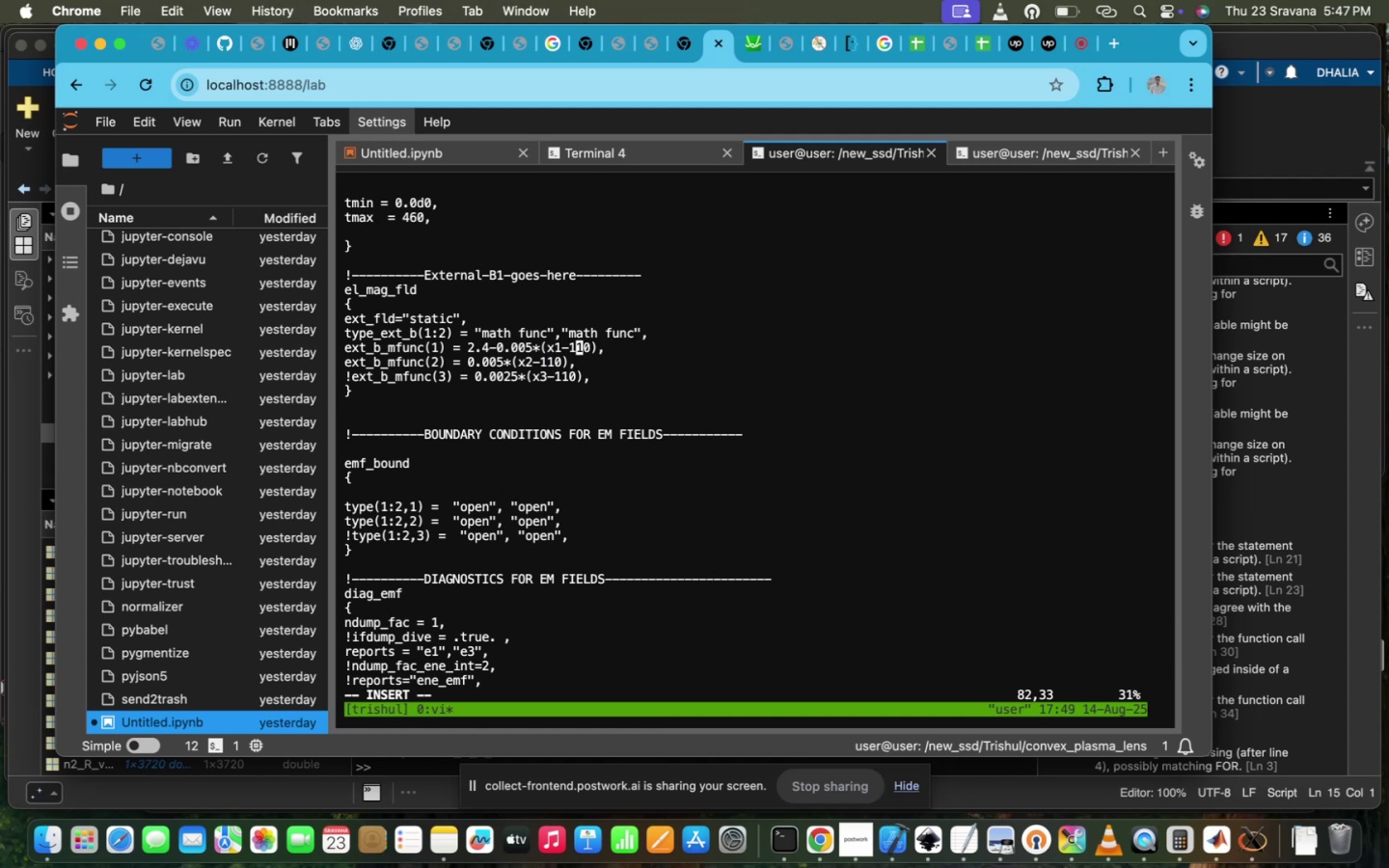 
key(ArrowLeft)
 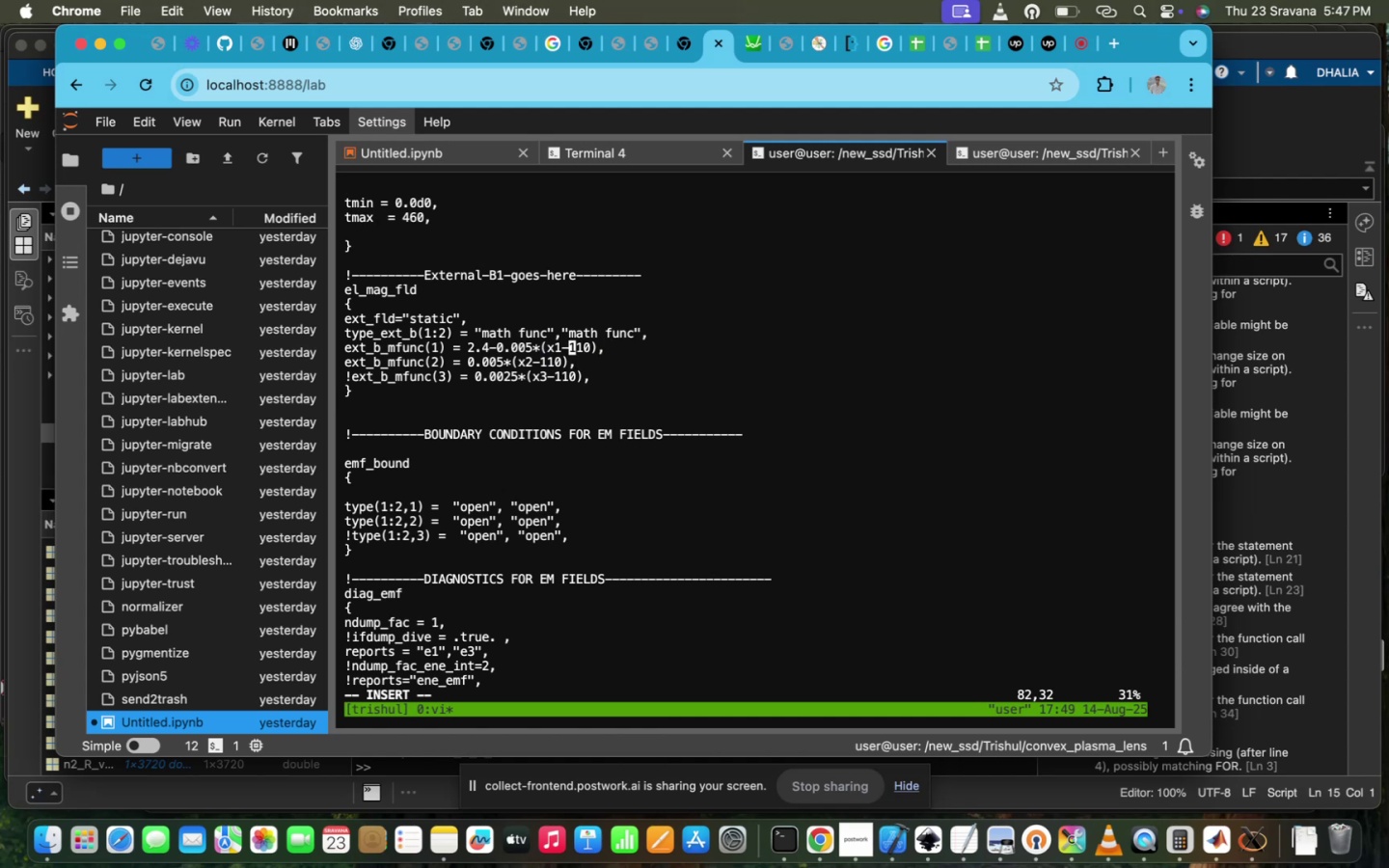 
key(ArrowLeft)
 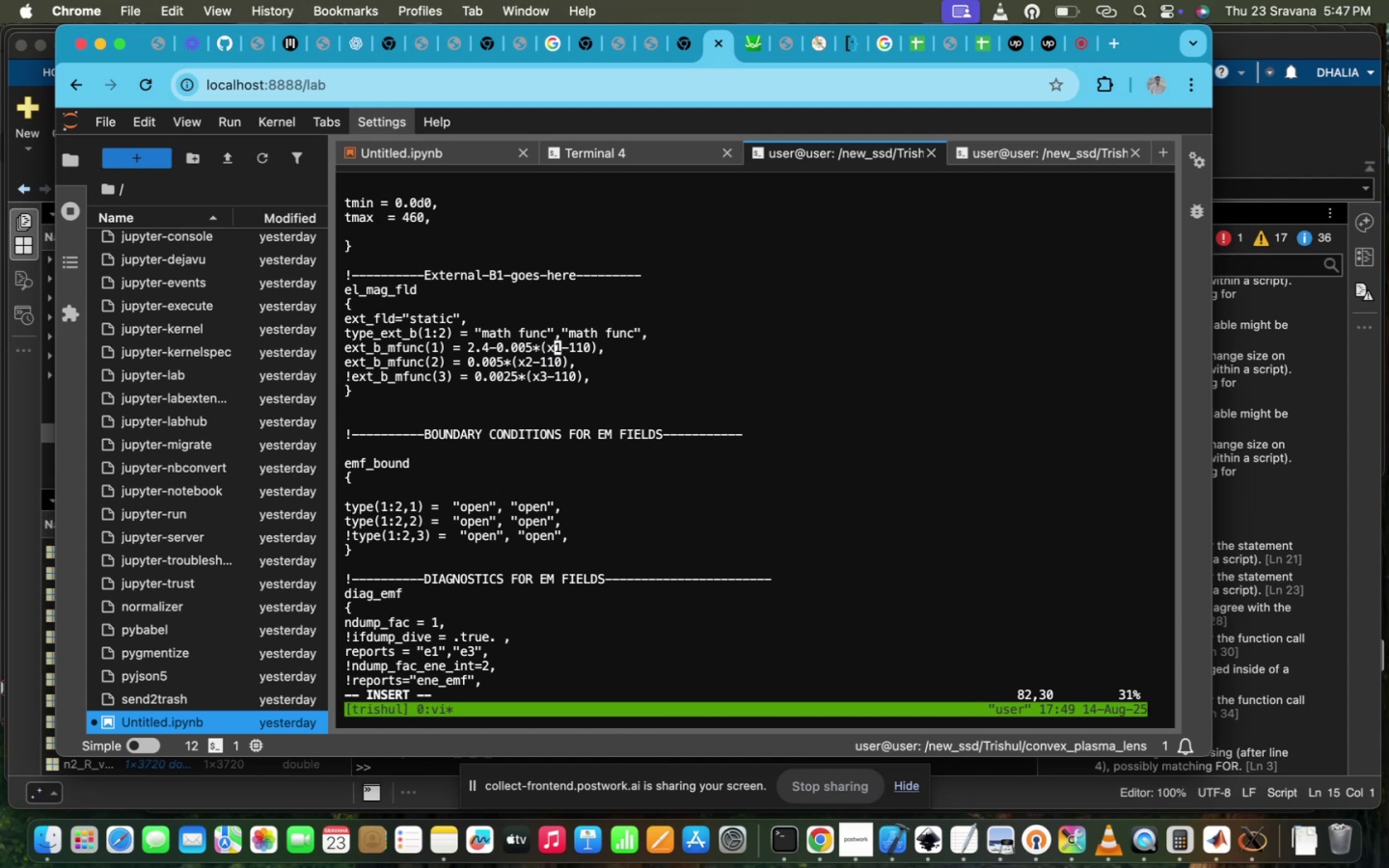 
key(ArrowLeft)
 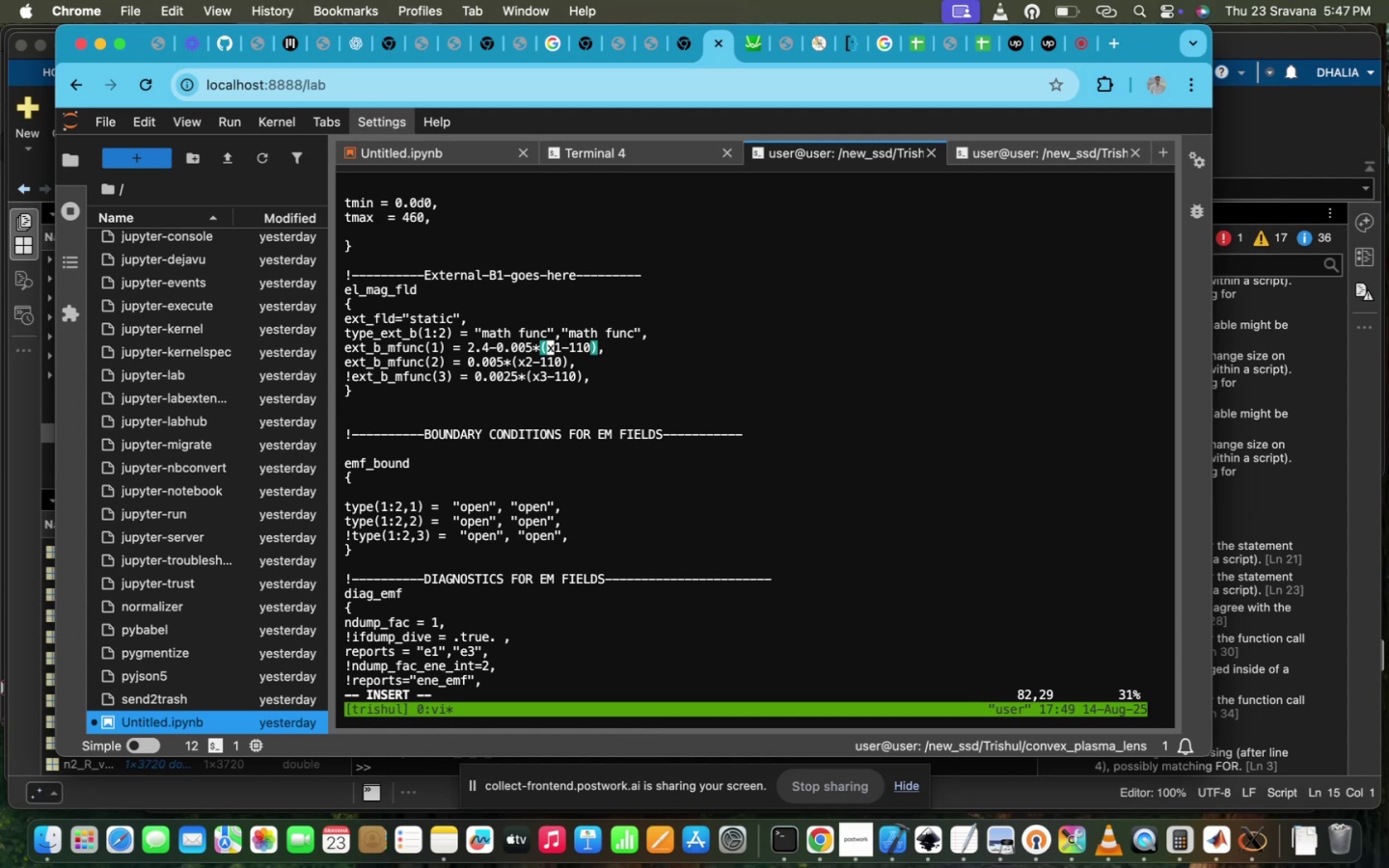 
key(ArrowLeft)
 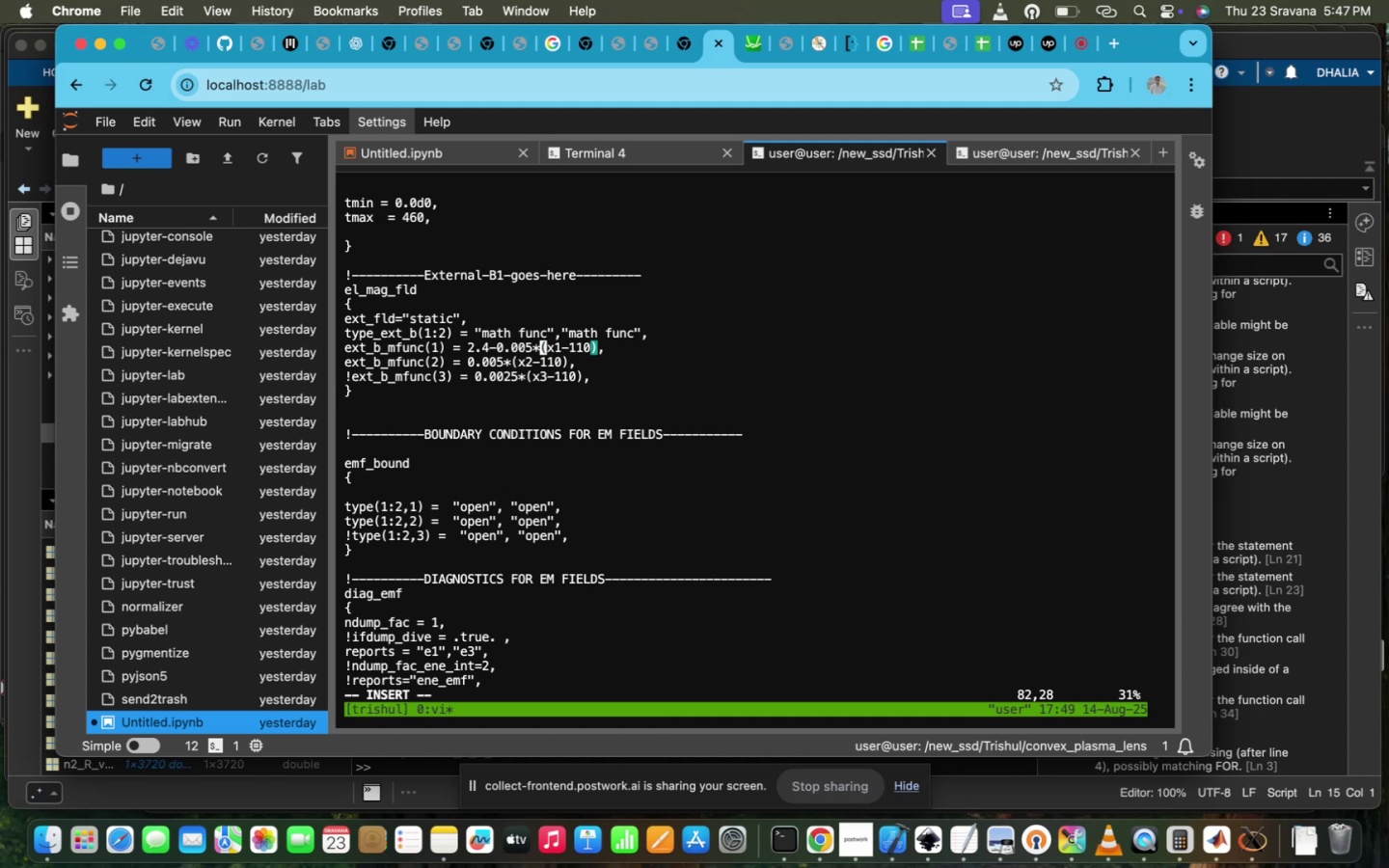 
key(ArrowLeft)
 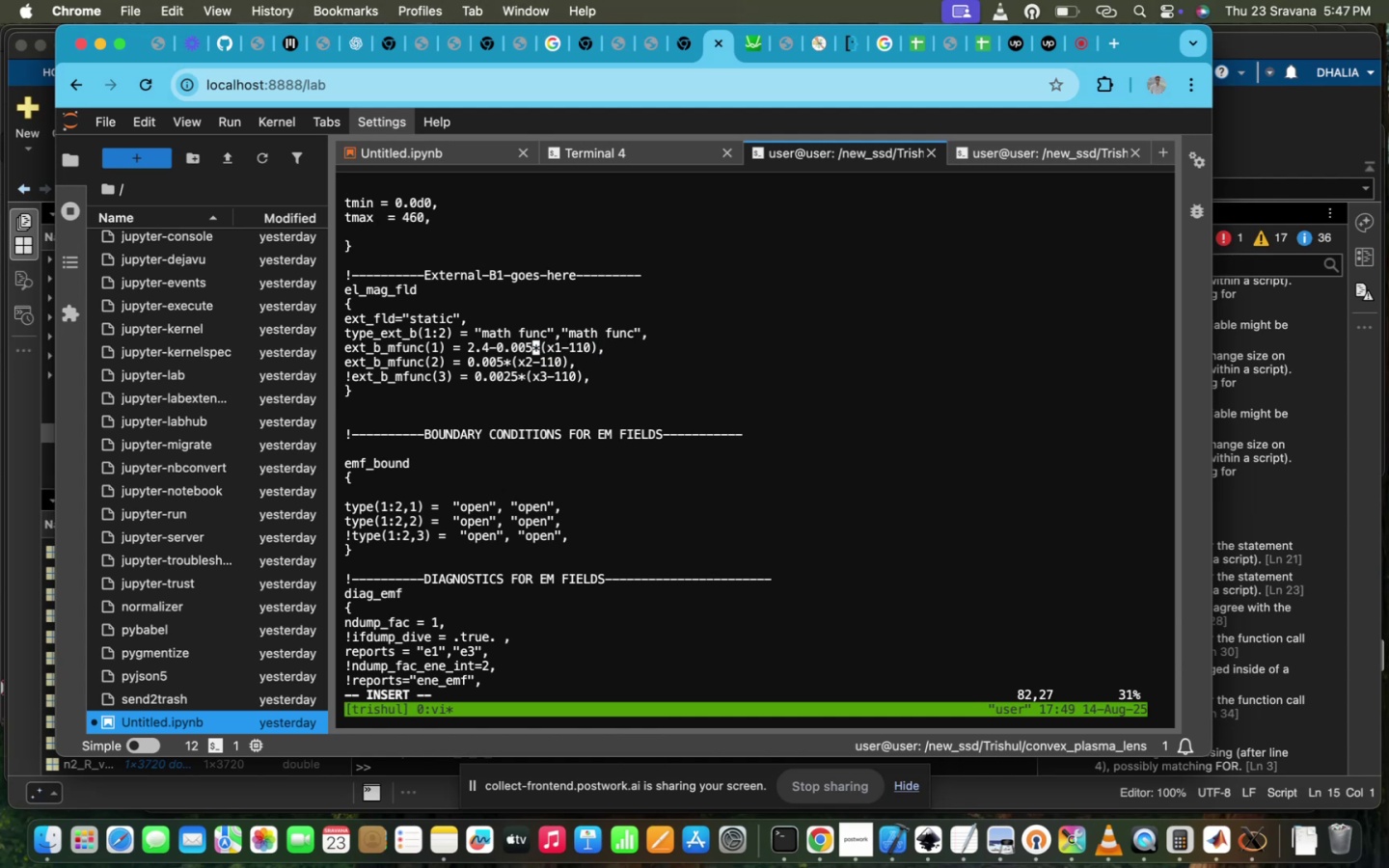 
key(Backspace)
 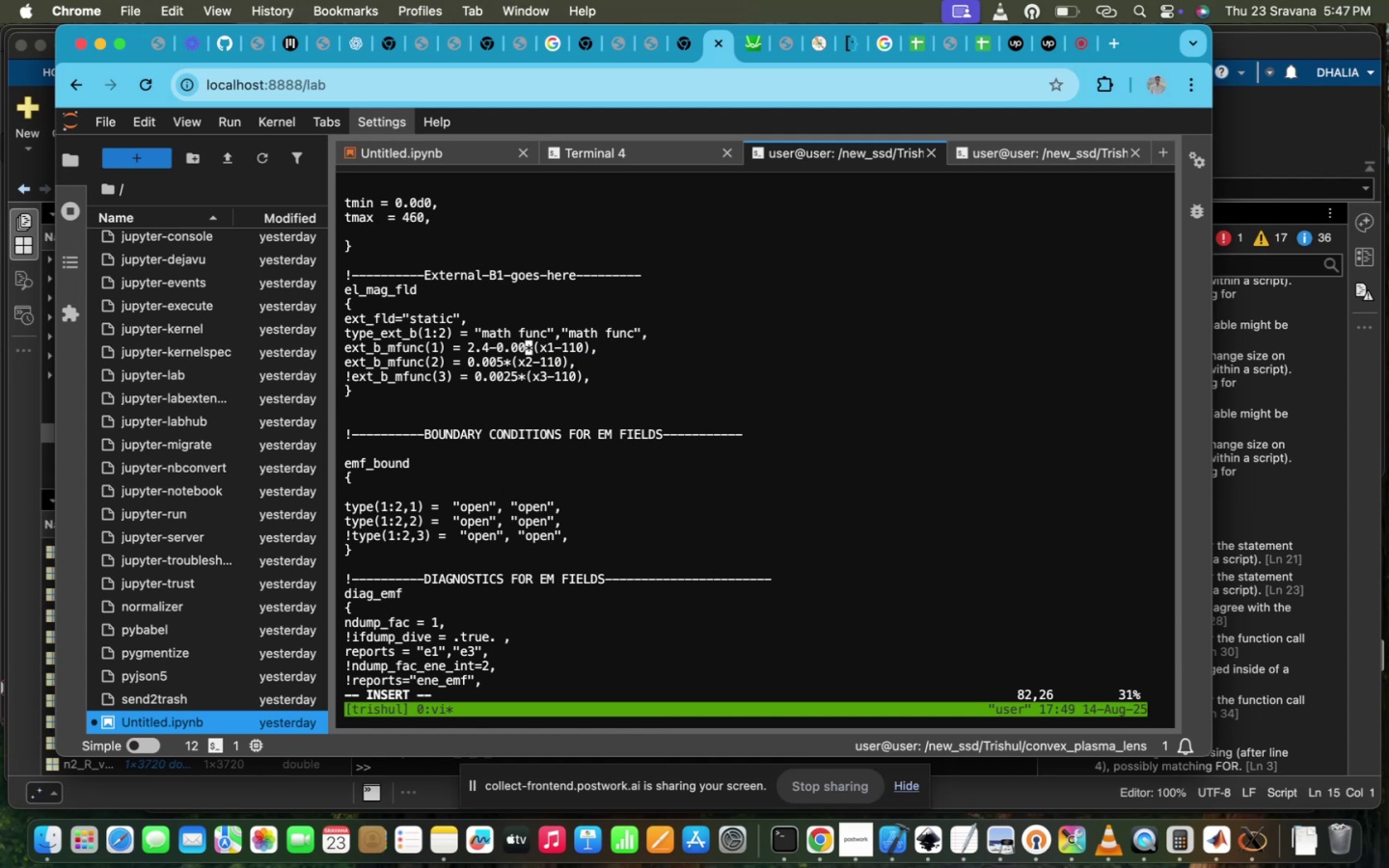 
key(Backspace)
 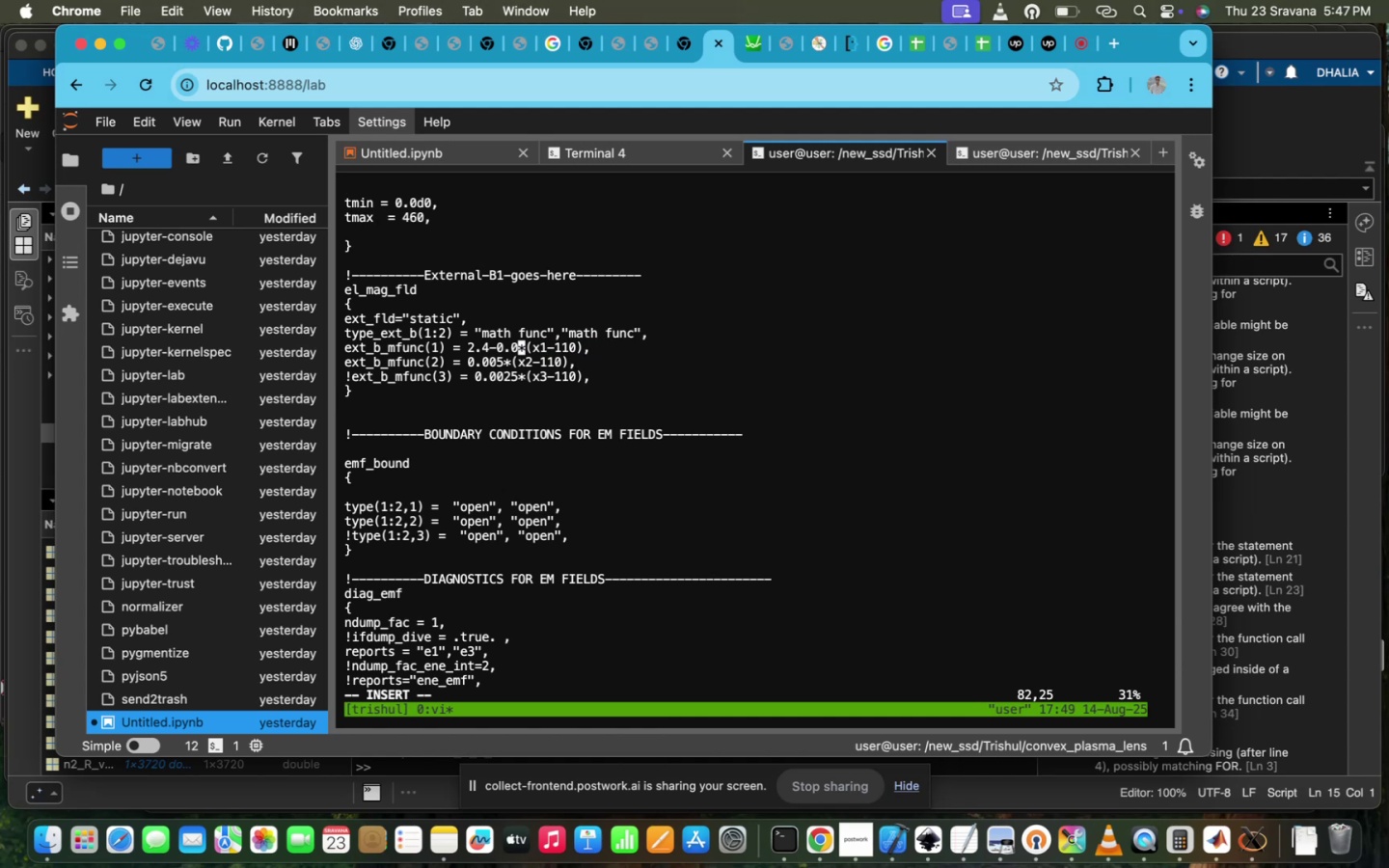 
key(2)
 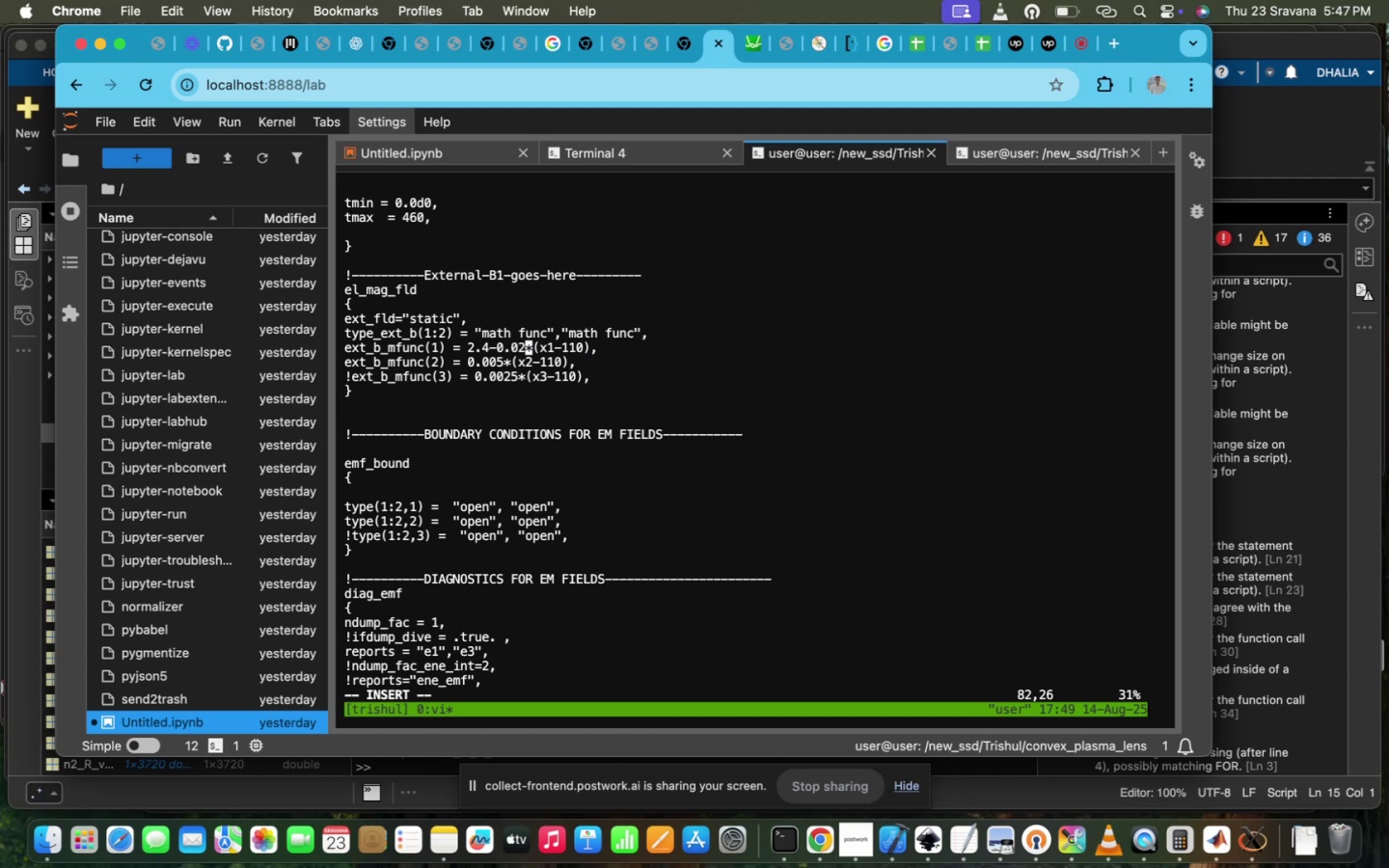 
key(ArrowDown)
 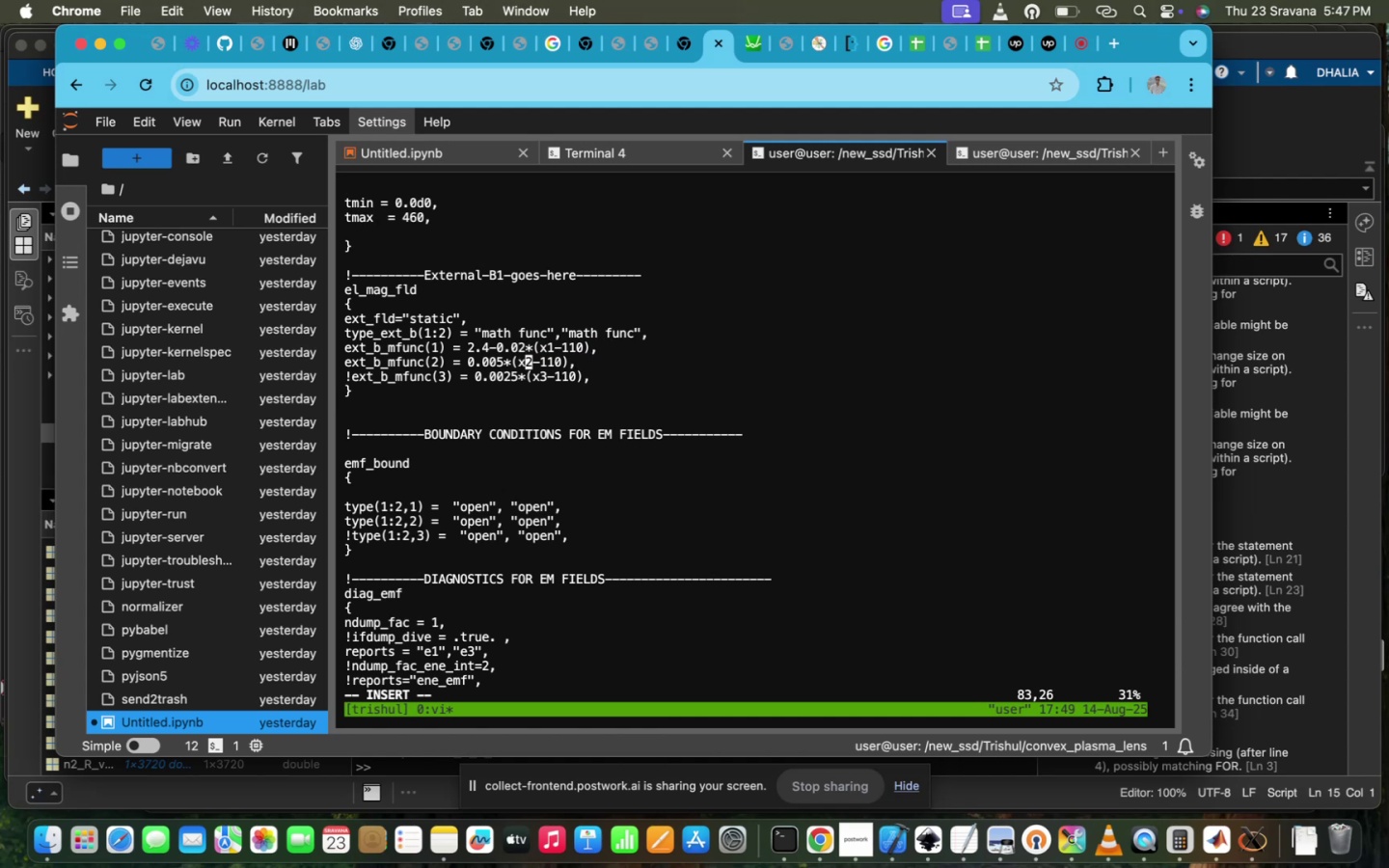 
key(ArrowLeft)
 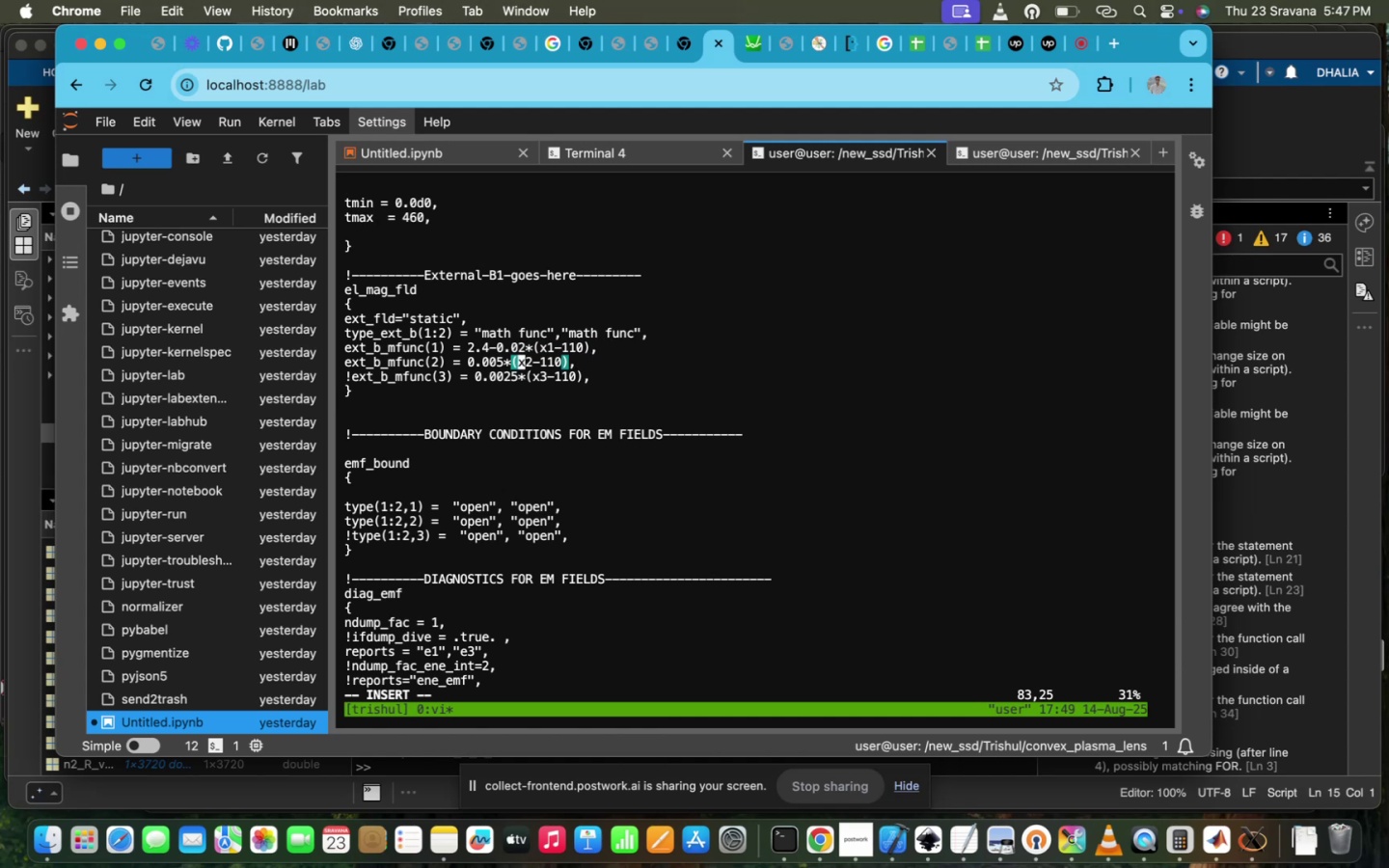 
key(ArrowLeft)
 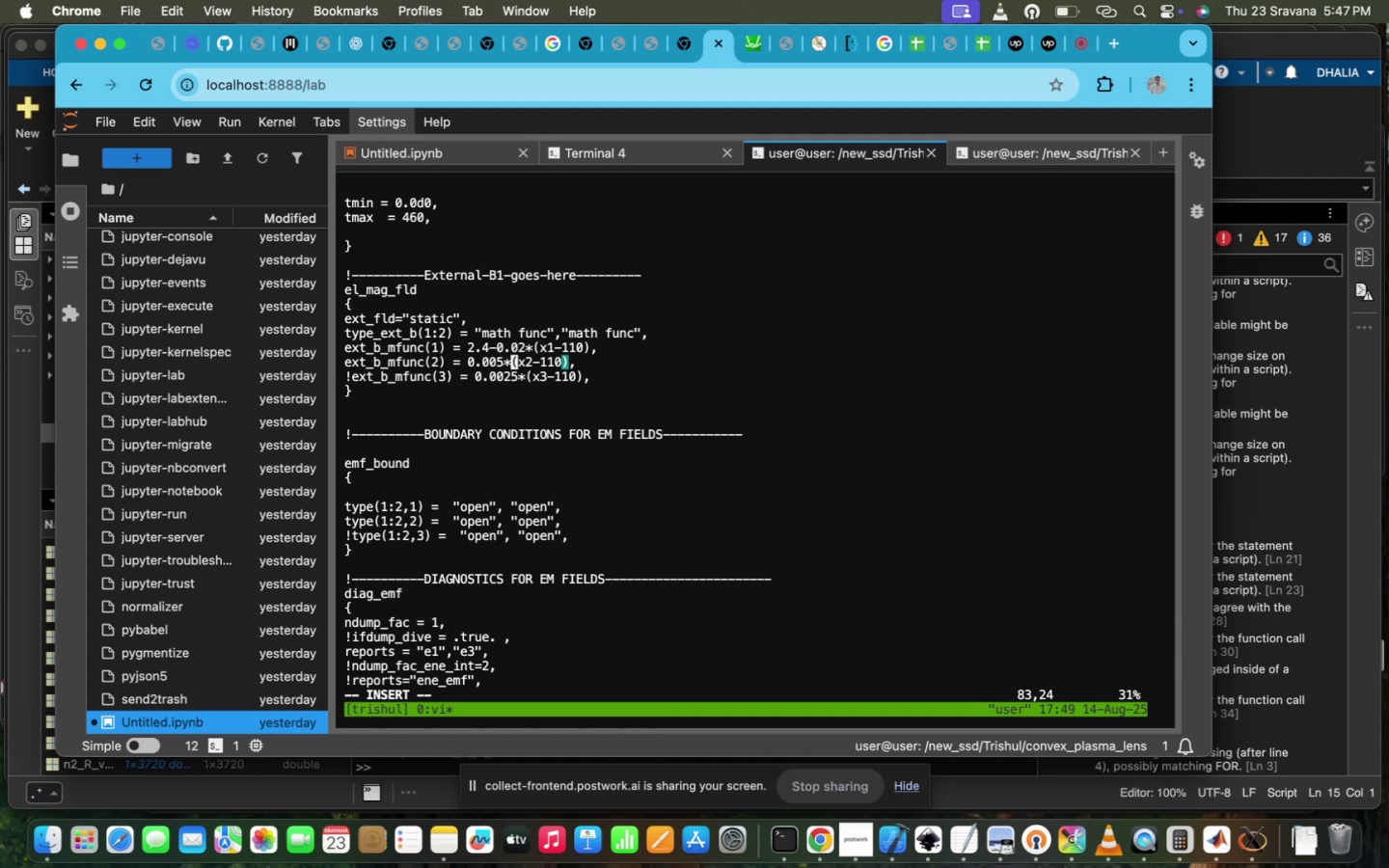 
key(ArrowLeft)
 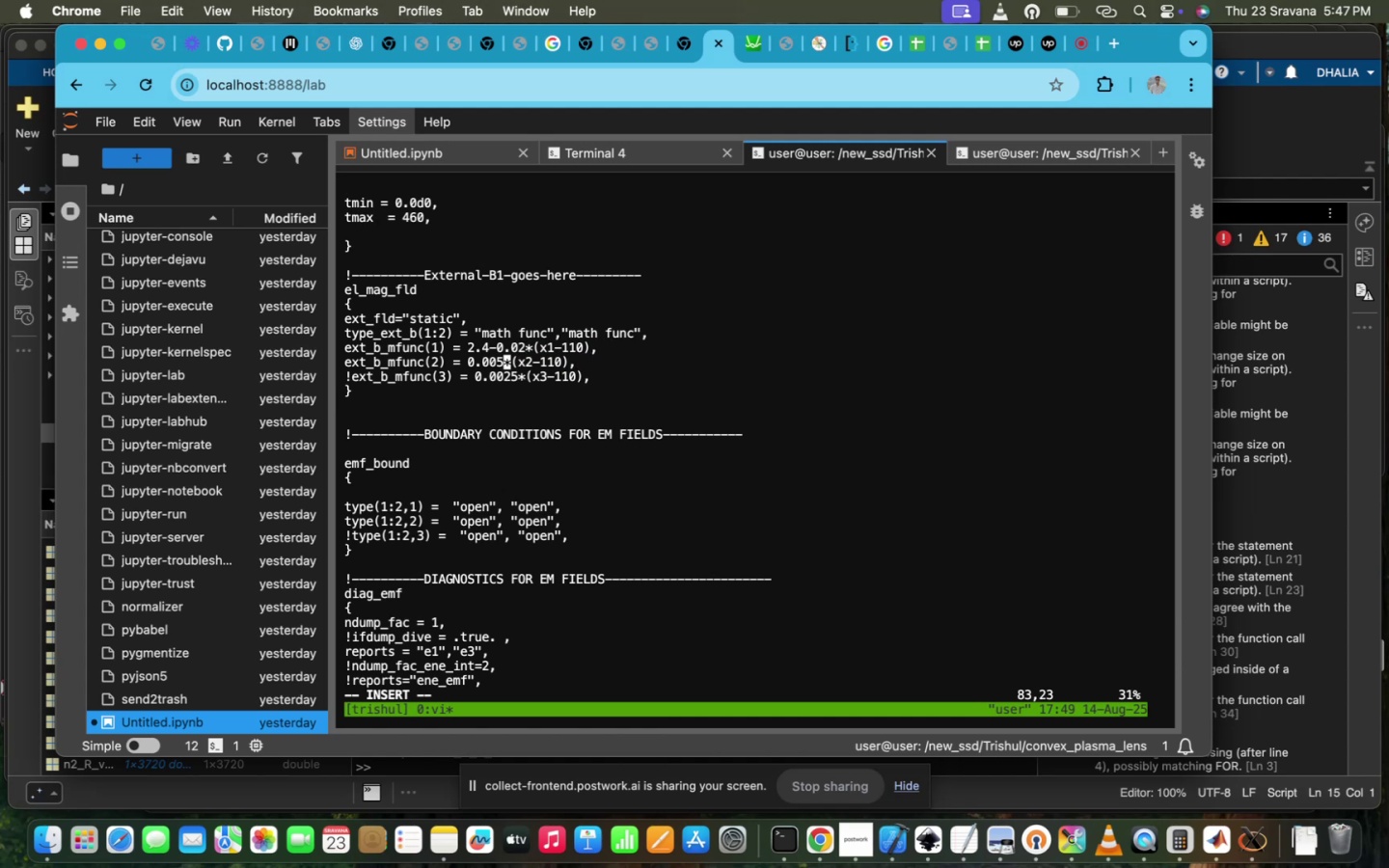 
key(Backspace)
 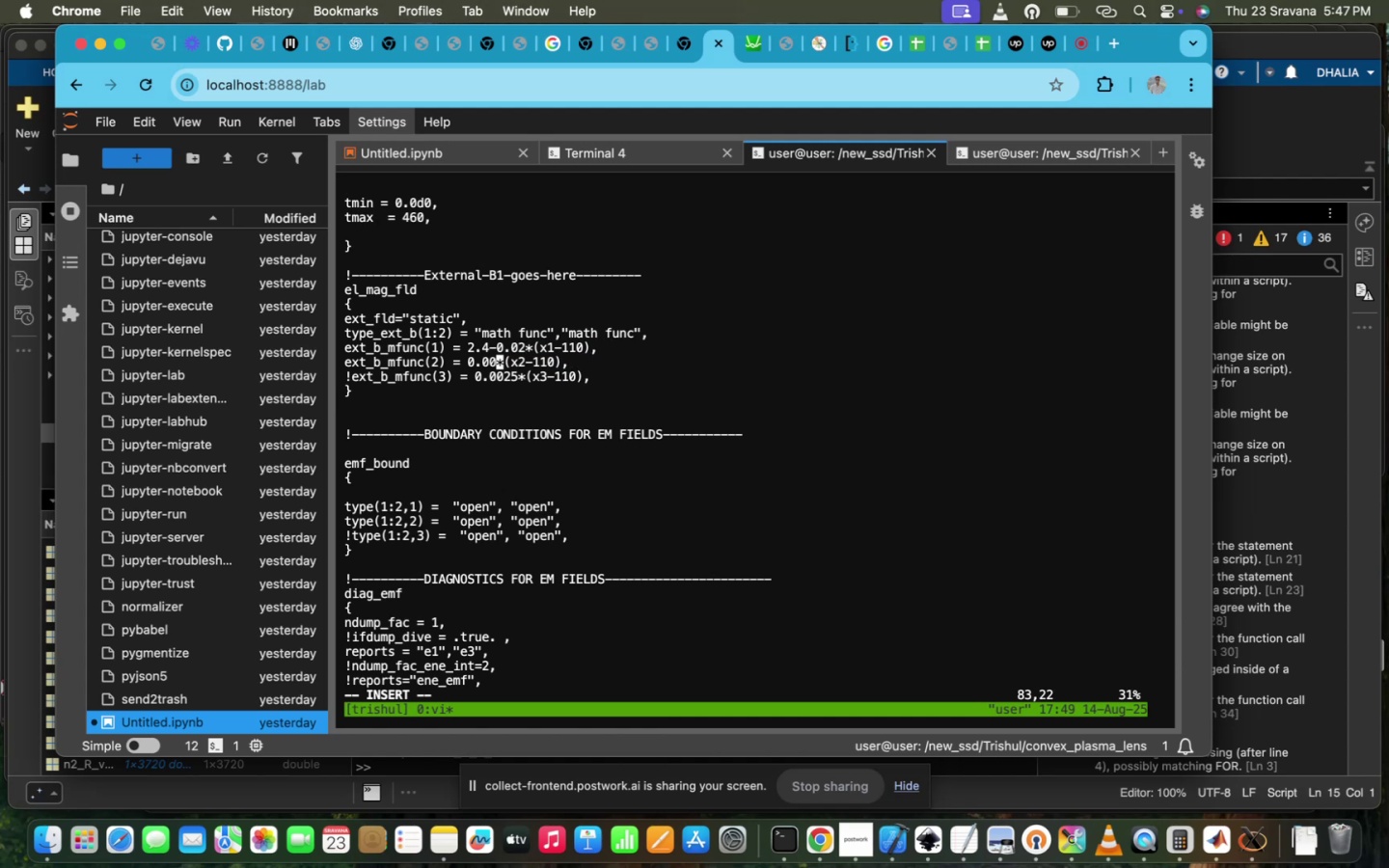 
key(Backspace)
 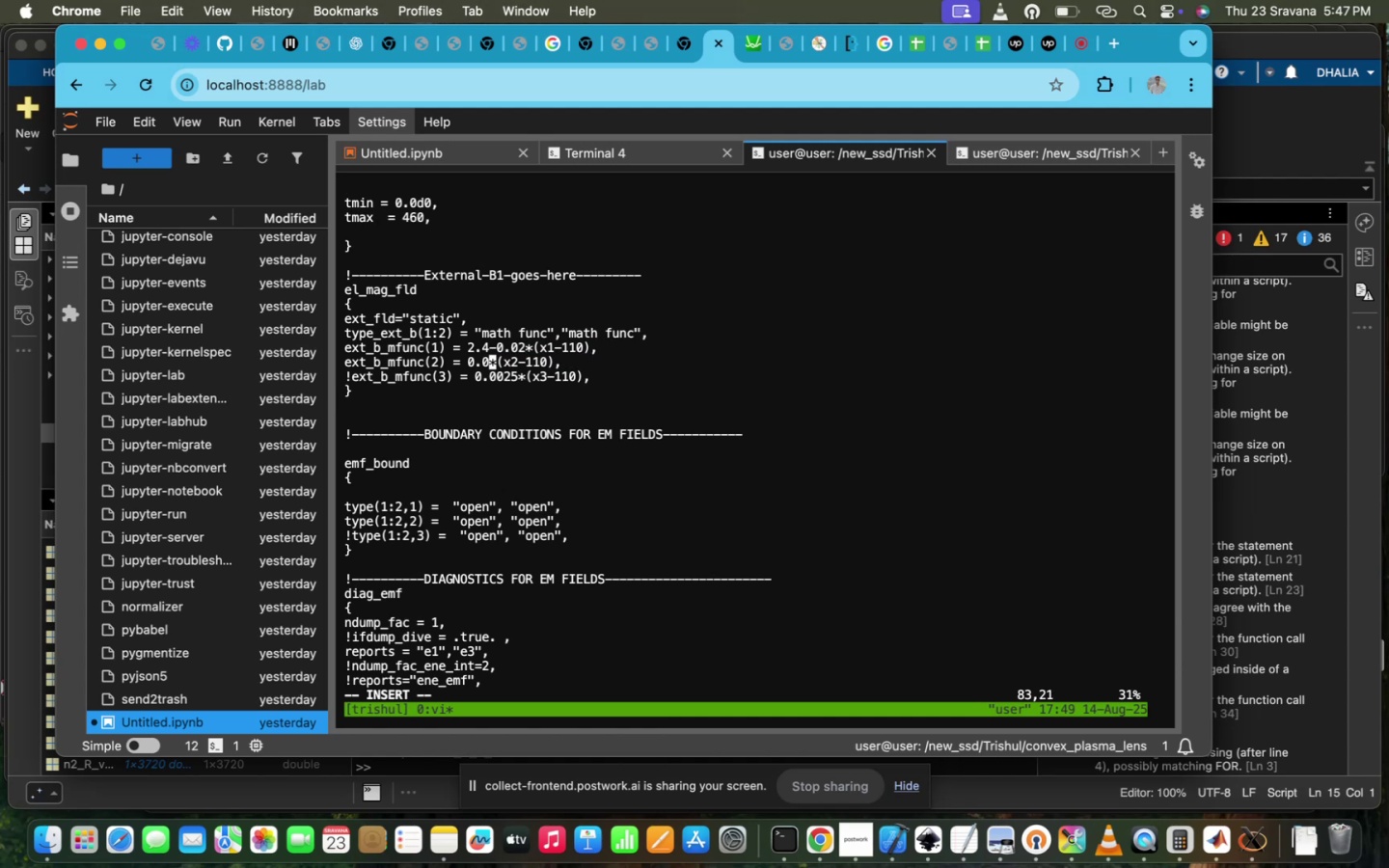 
key(2)
 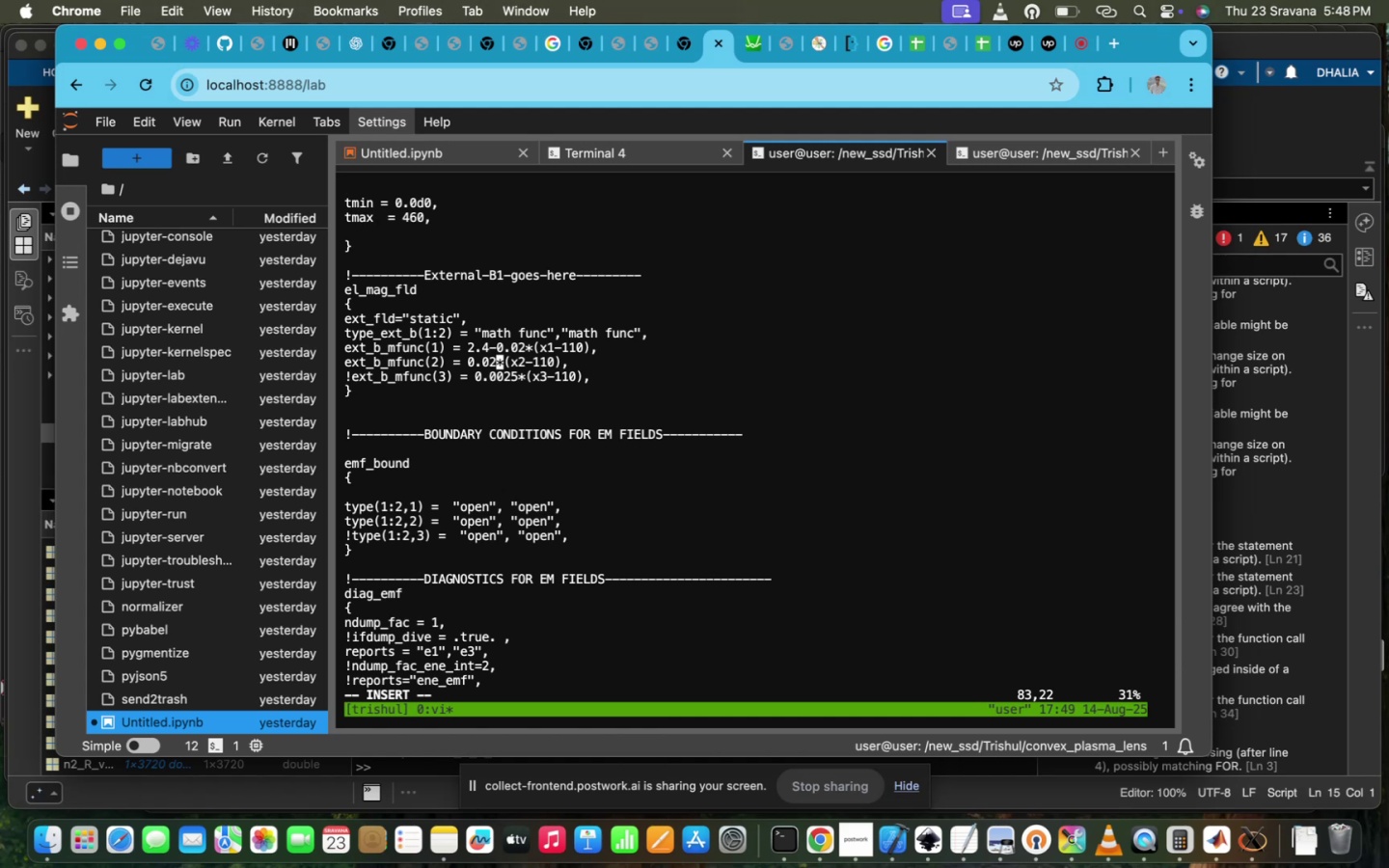 
wait(19.78)
 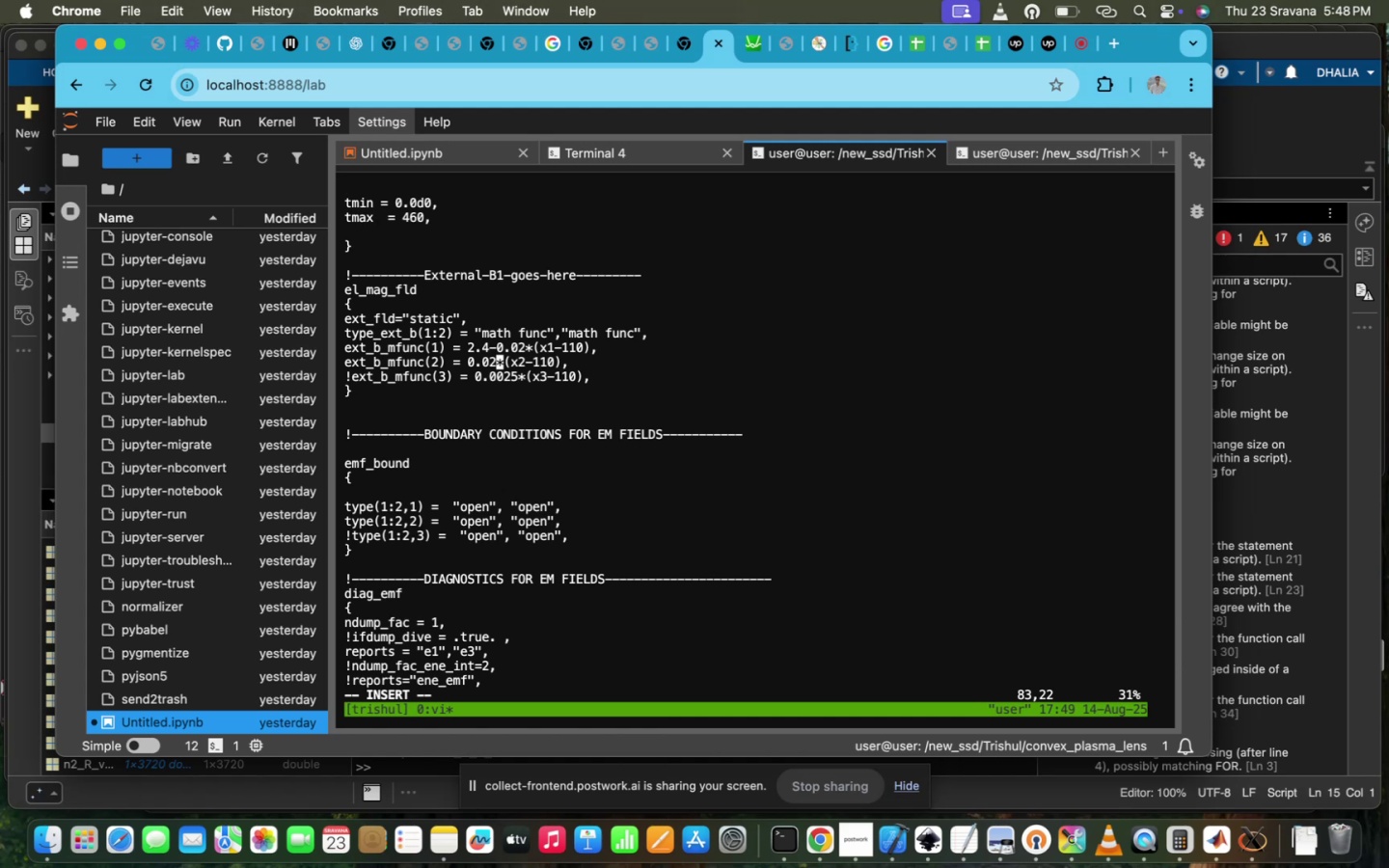 
scroll: coordinate [640, 556], scroll_direction: down, amount: 18.0
 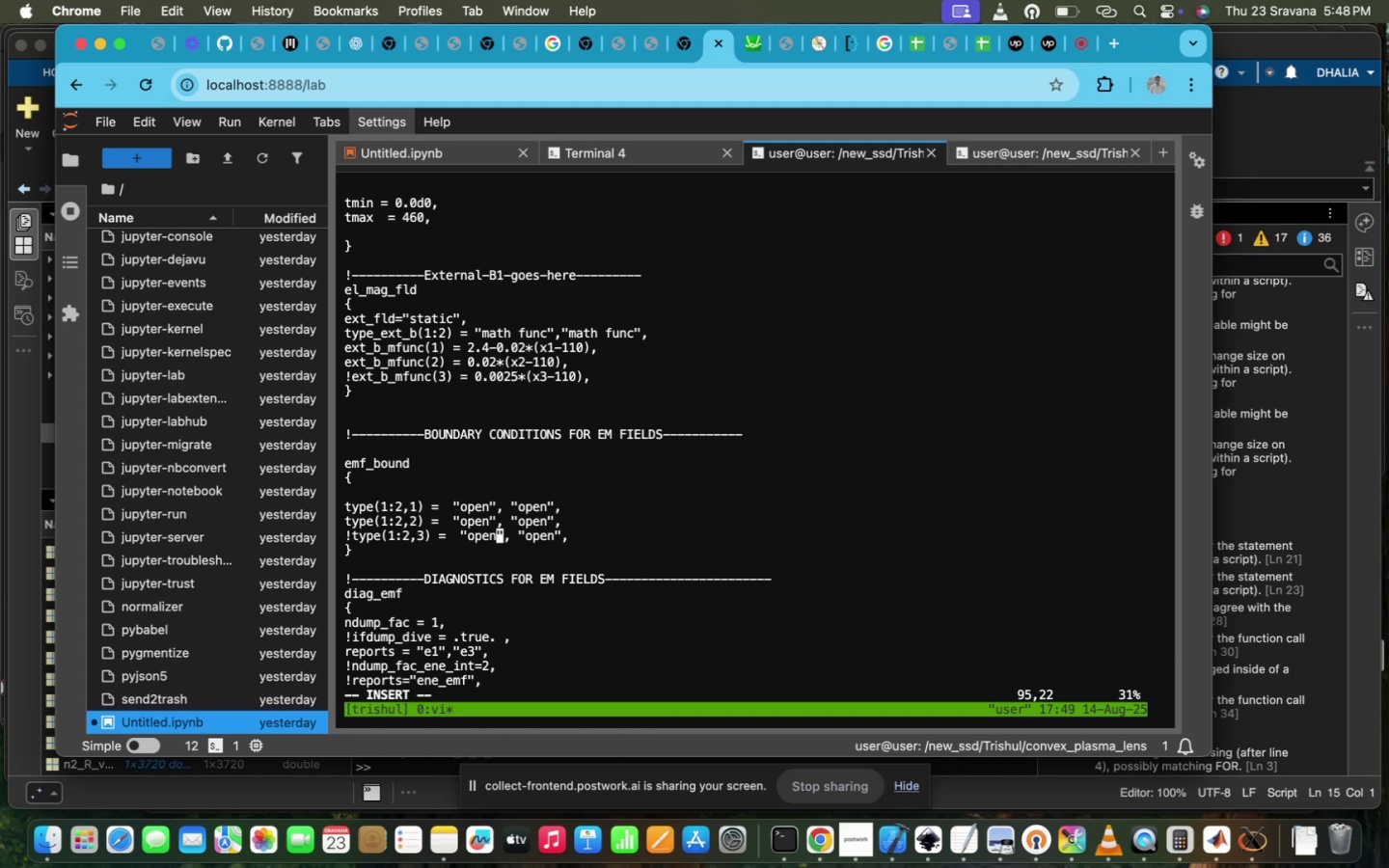 
scroll: coordinate [640, 556], scroll_direction: up, amount: 20.0
 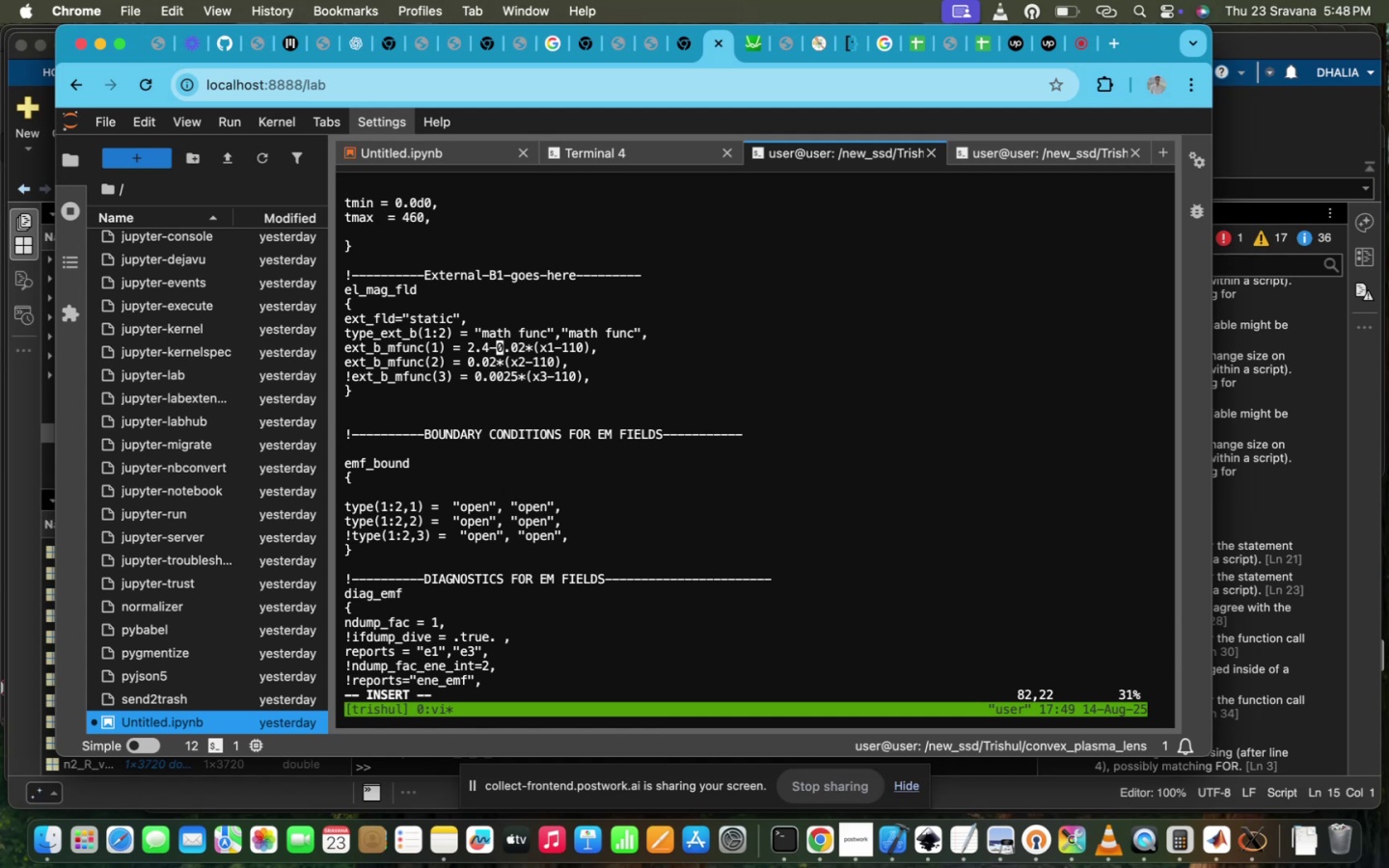 
wait(6.07)
 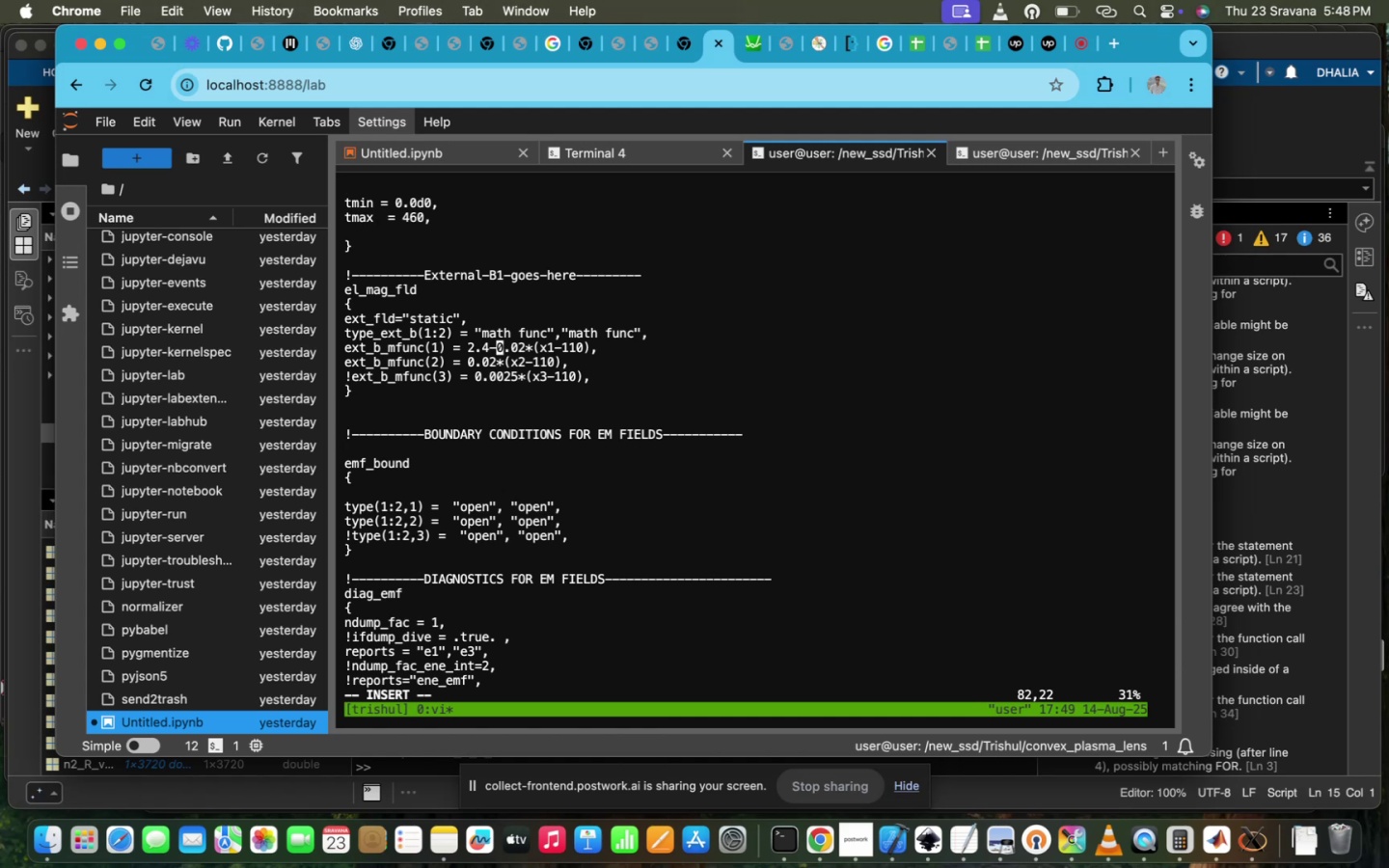 
scroll: coordinate [640, 556], scroll_direction: down, amount: 236.0
 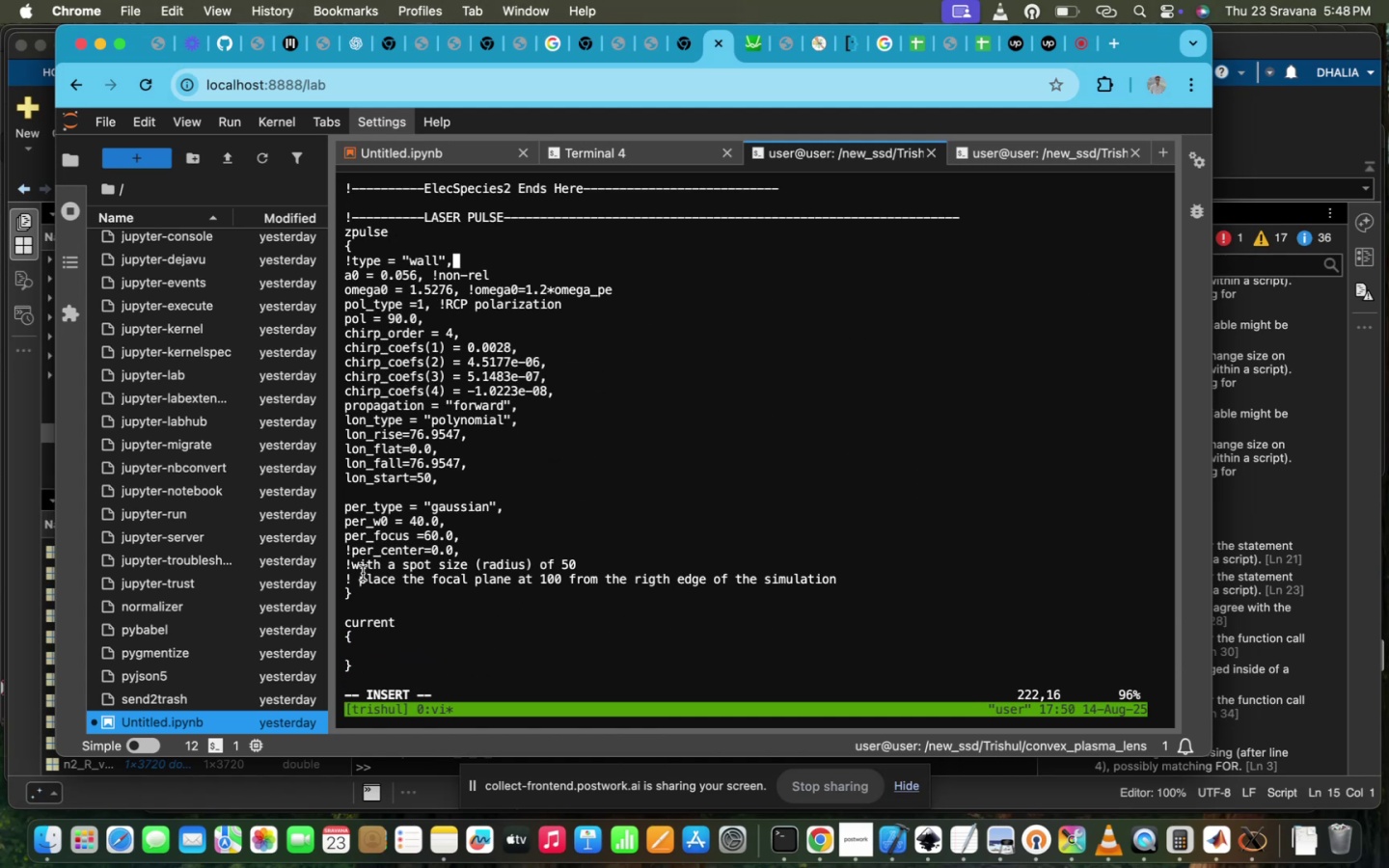 
left_click_drag(start_coordinate=[354, 594], to_coordinate=[332, 235])
 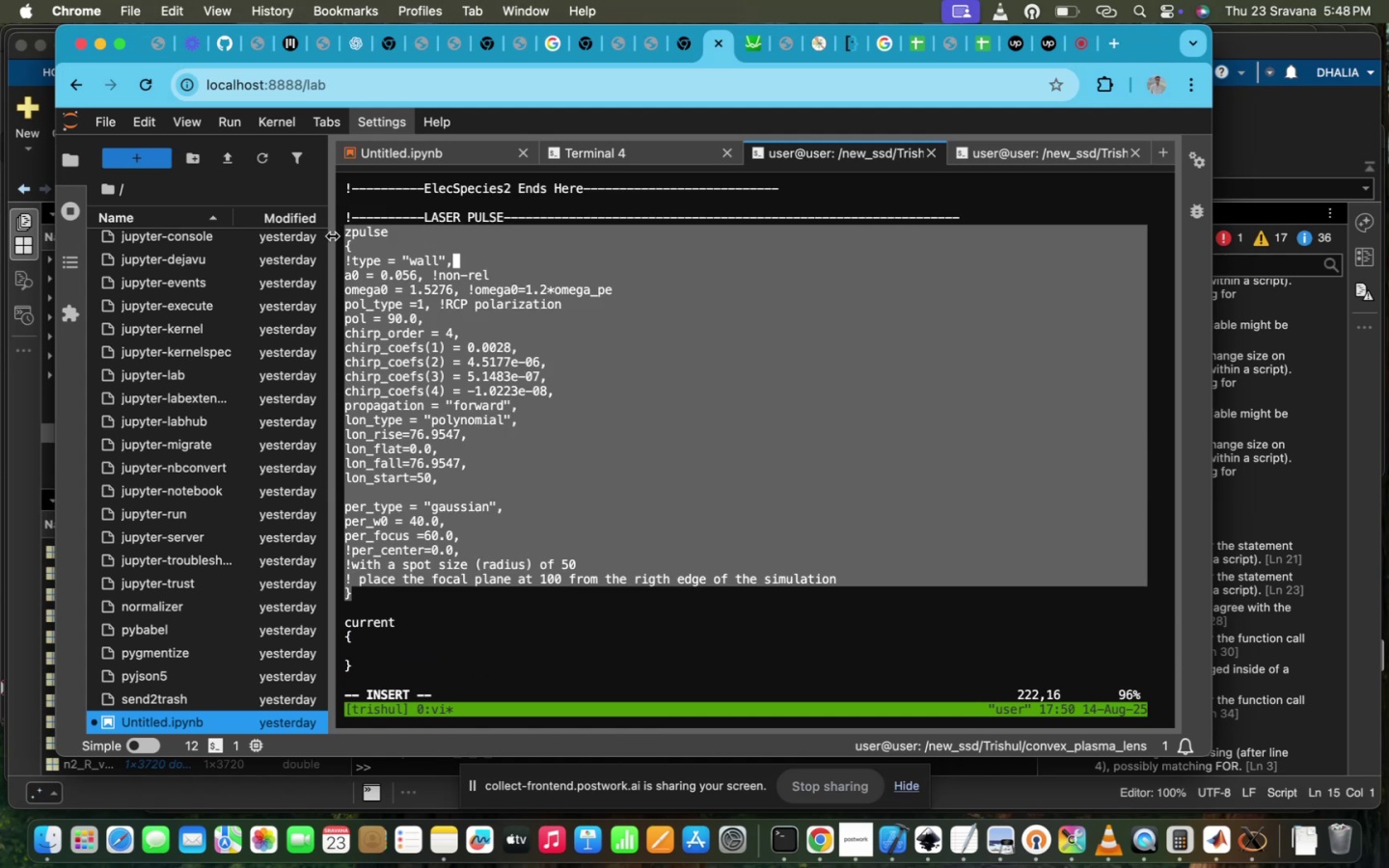 
key(Meta+C)
 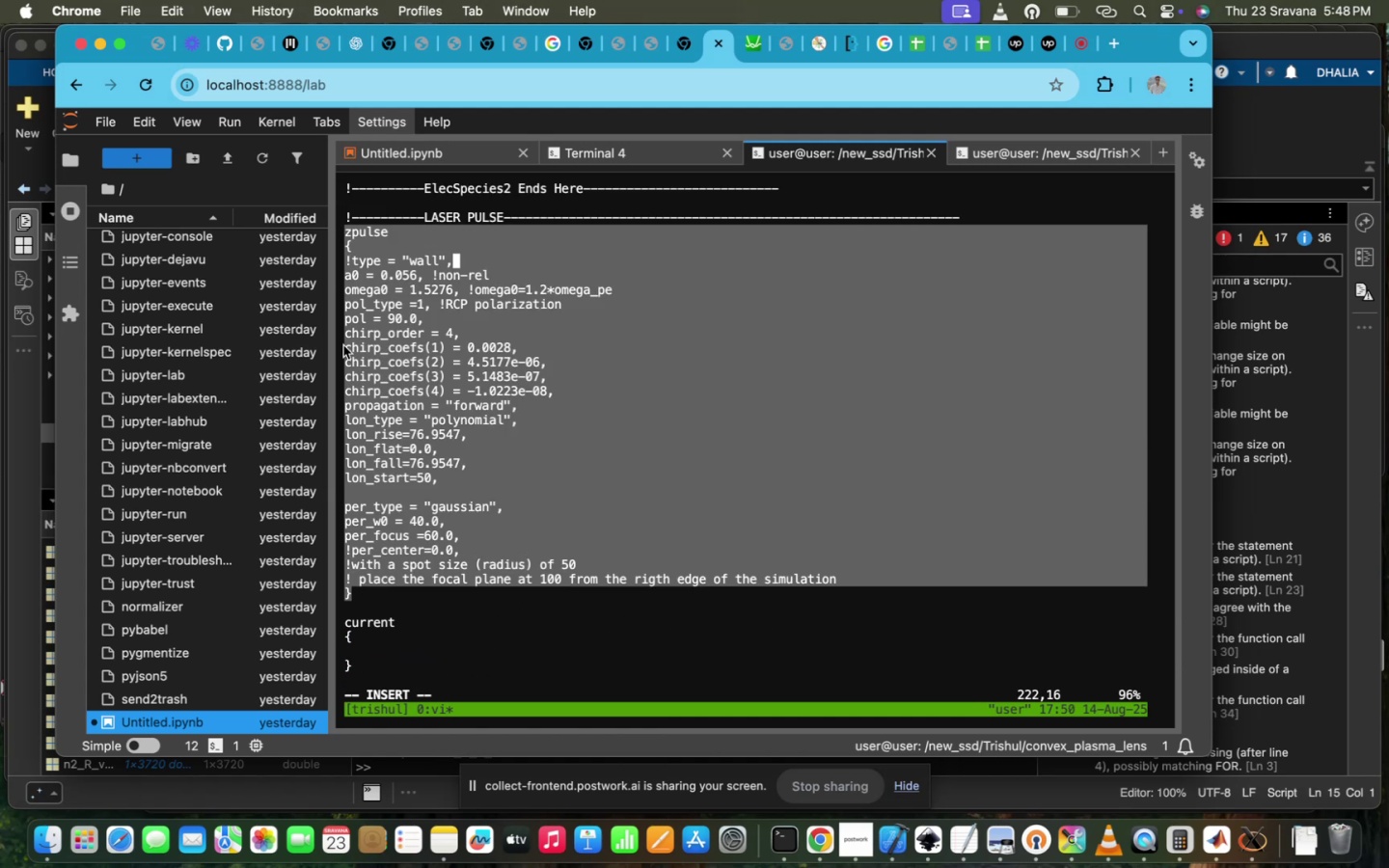 
scroll: coordinate [343, 345], scroll_direction: down, amount: 39.0
 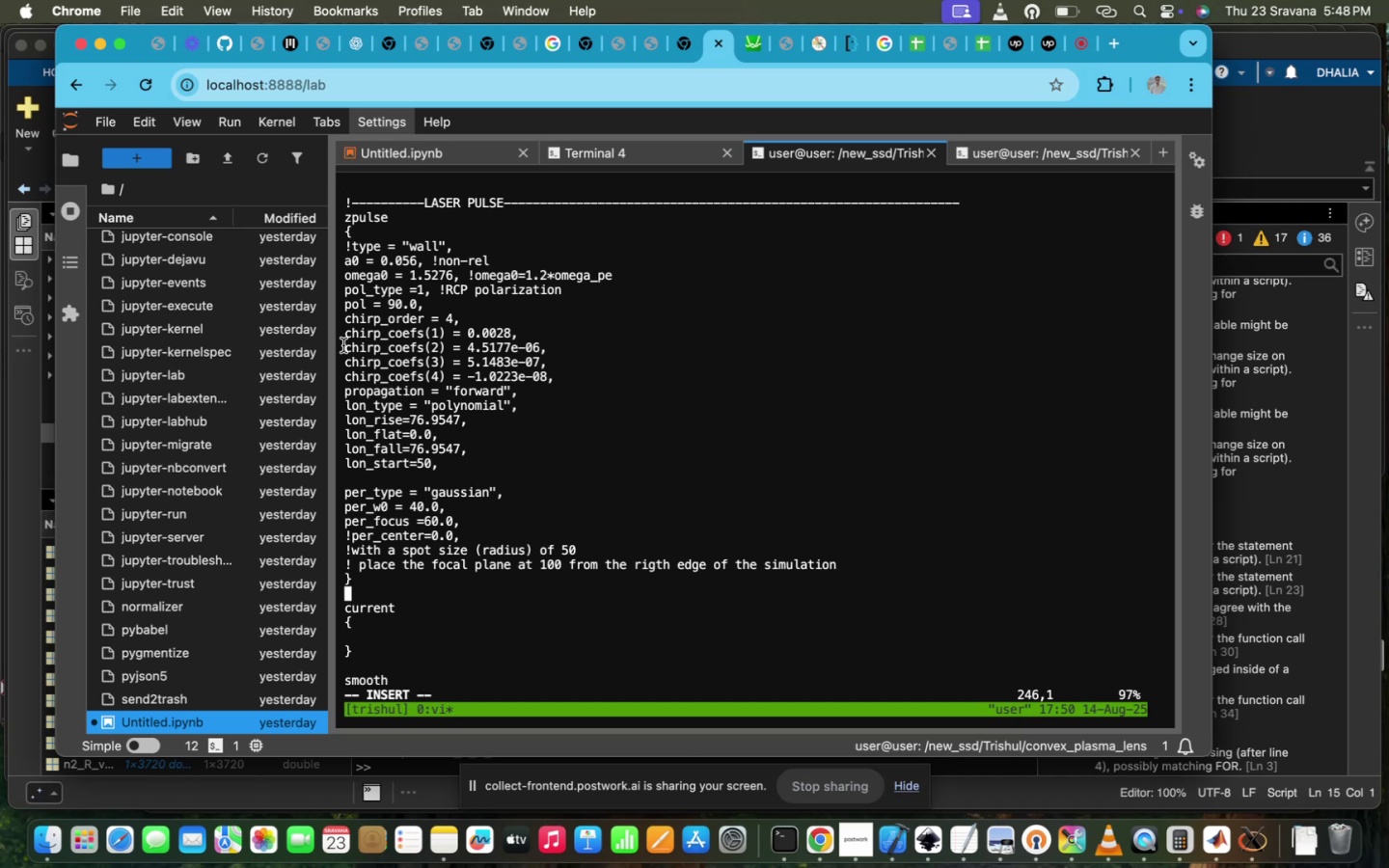 
key(Enter)
 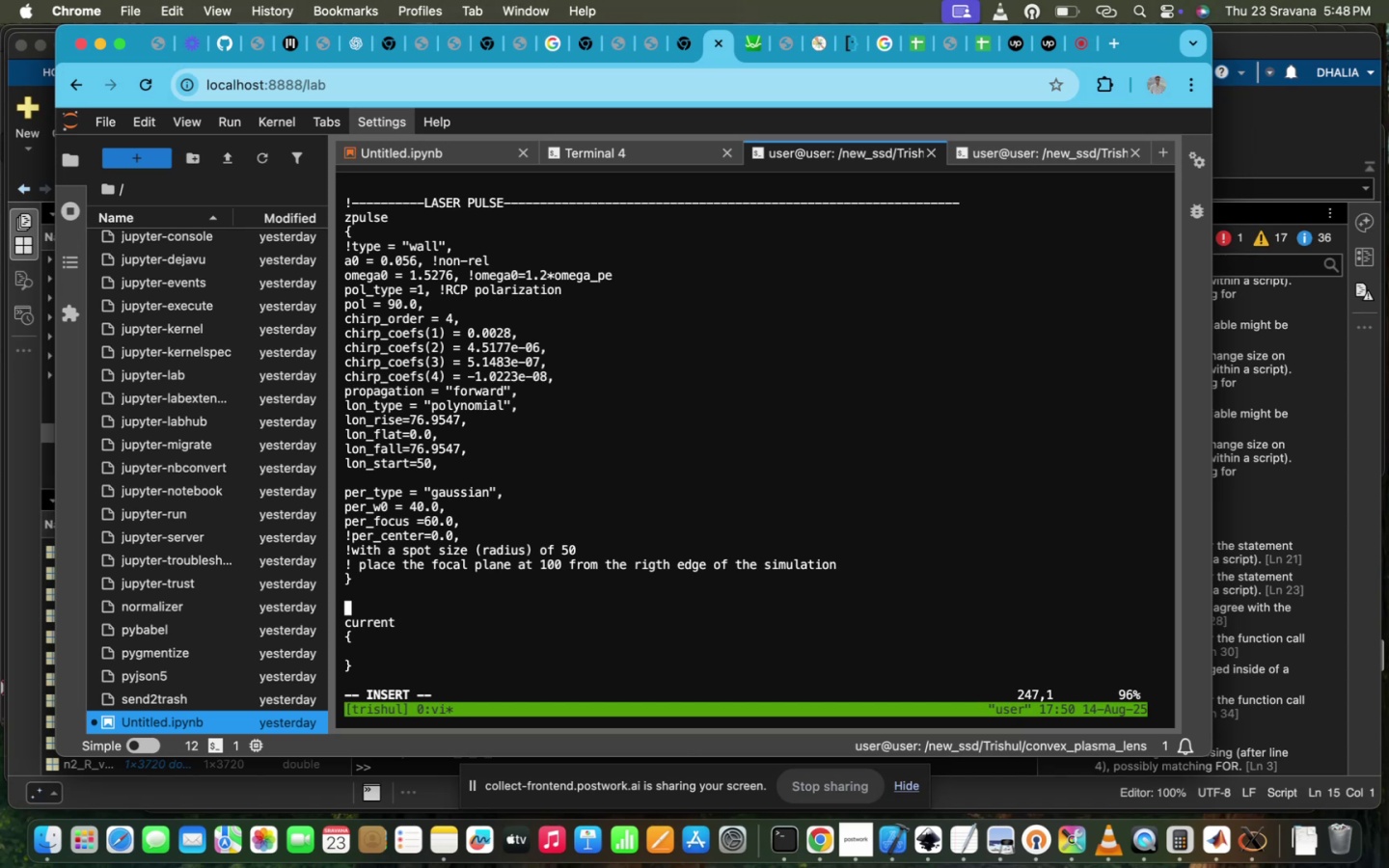 
key(ArrowUp)
 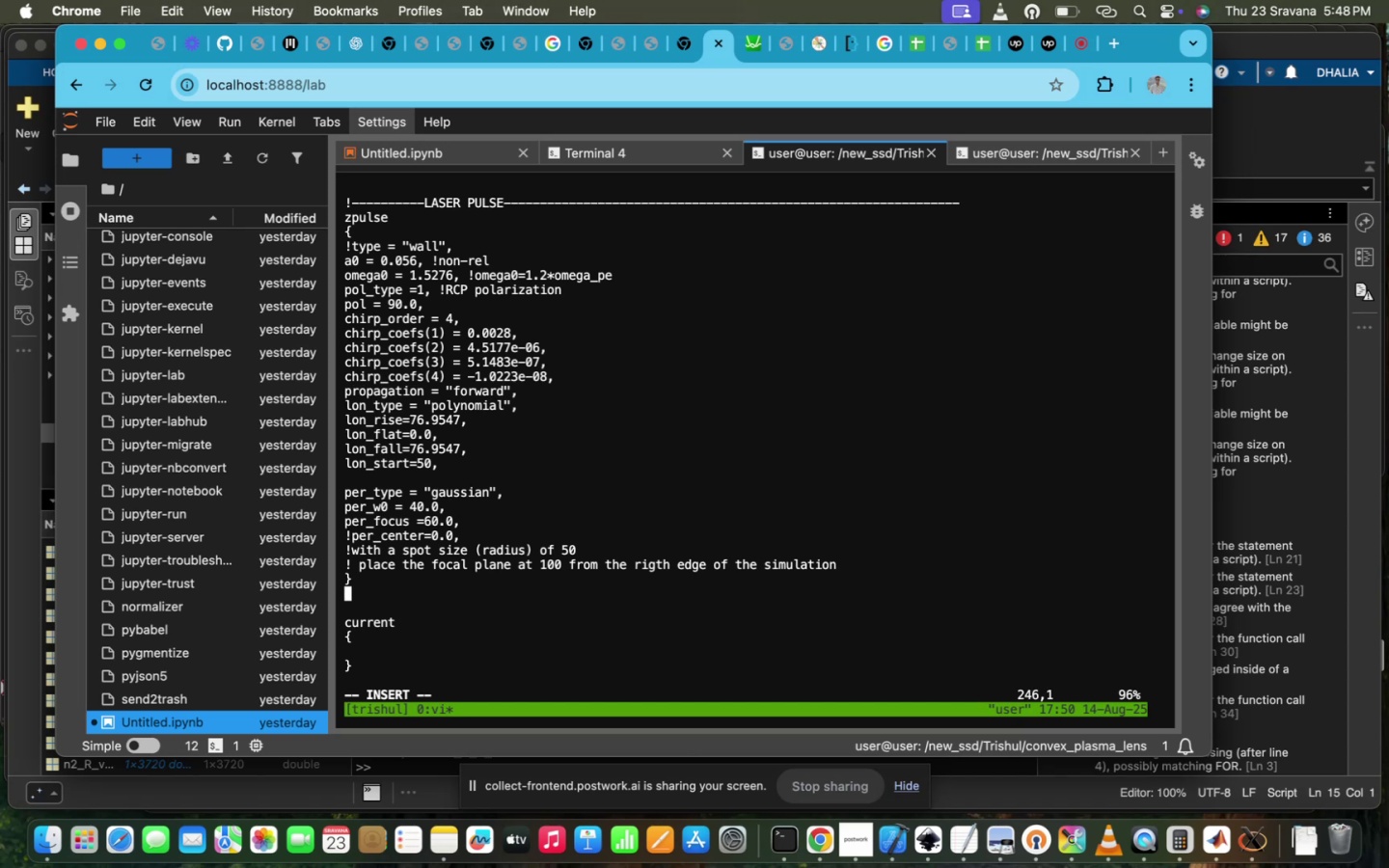 
key(Meta+V)
 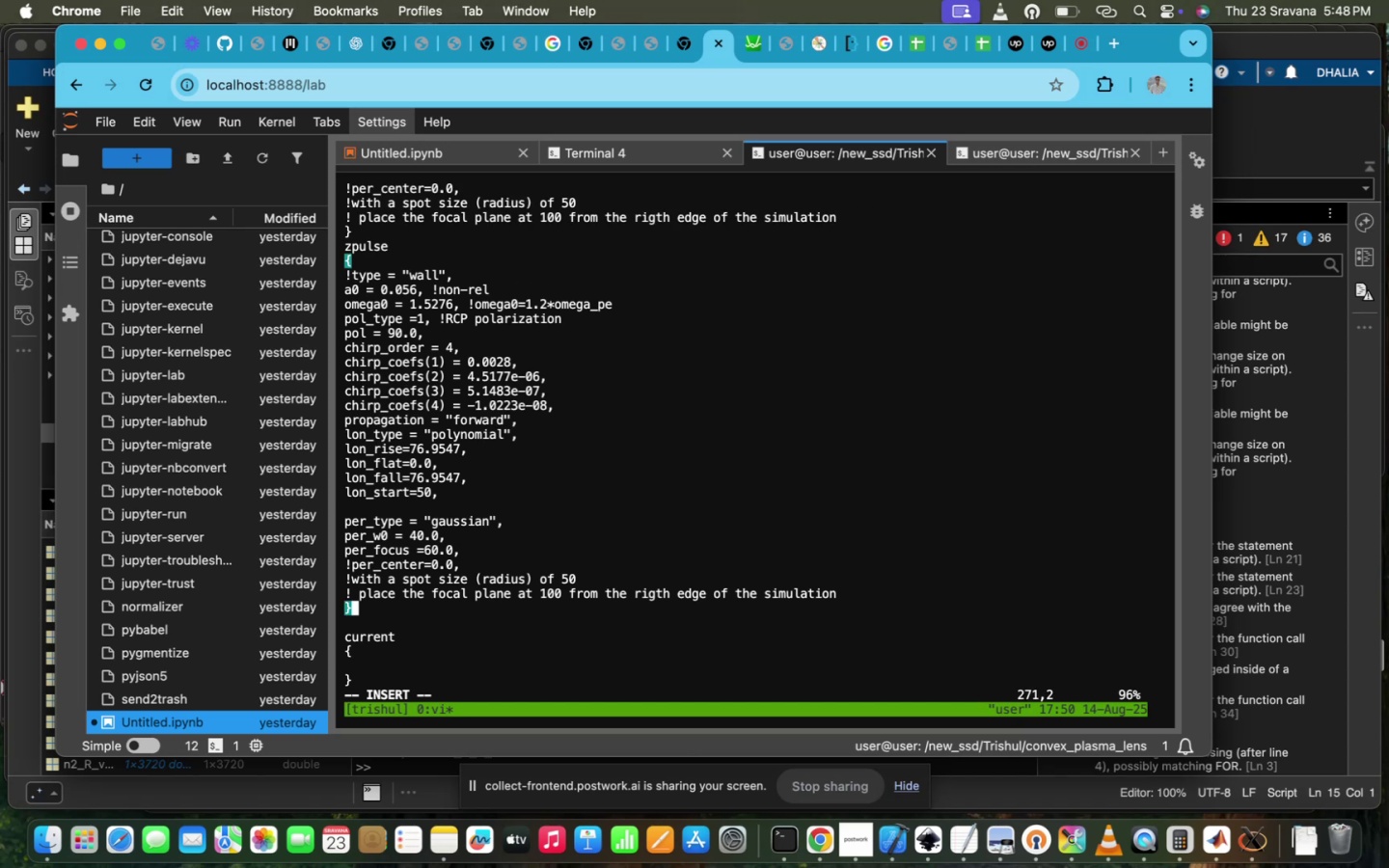 
scroll: coordinate [343, 345], scroll_direction: up, amount: 31.0
 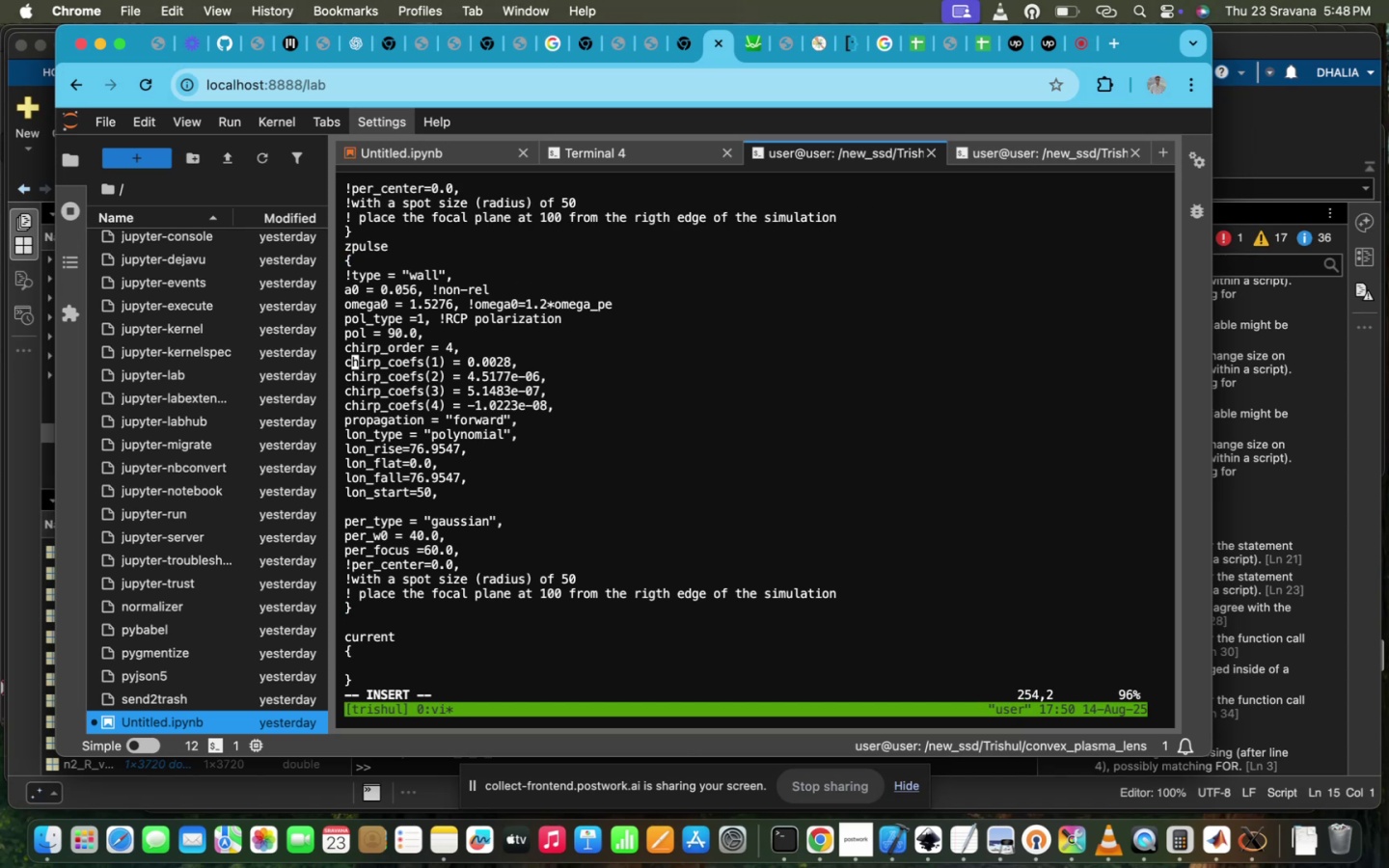 
key(ArrowDown)
 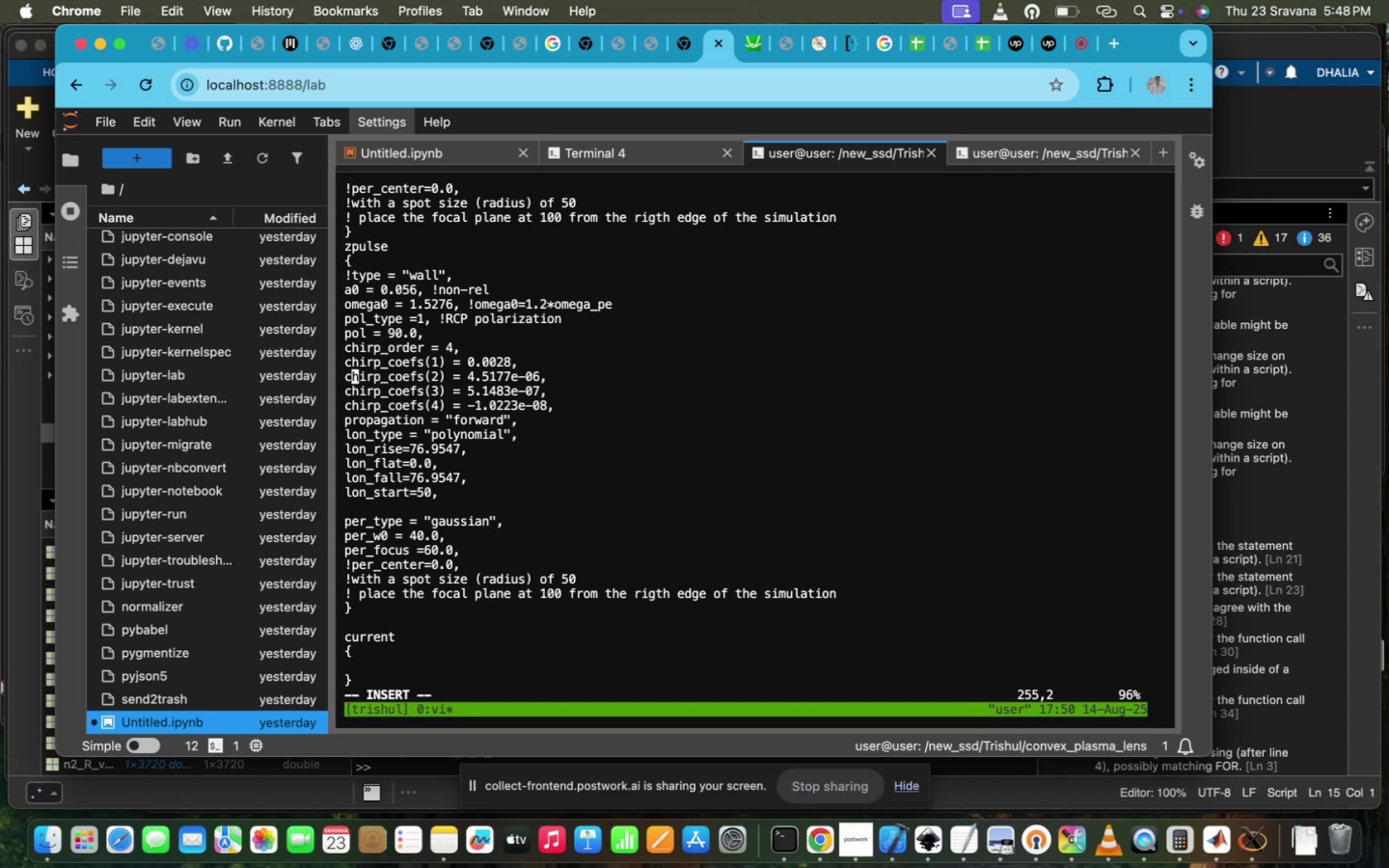 
hold_key(key=ArrowDown, duration=1.0)
 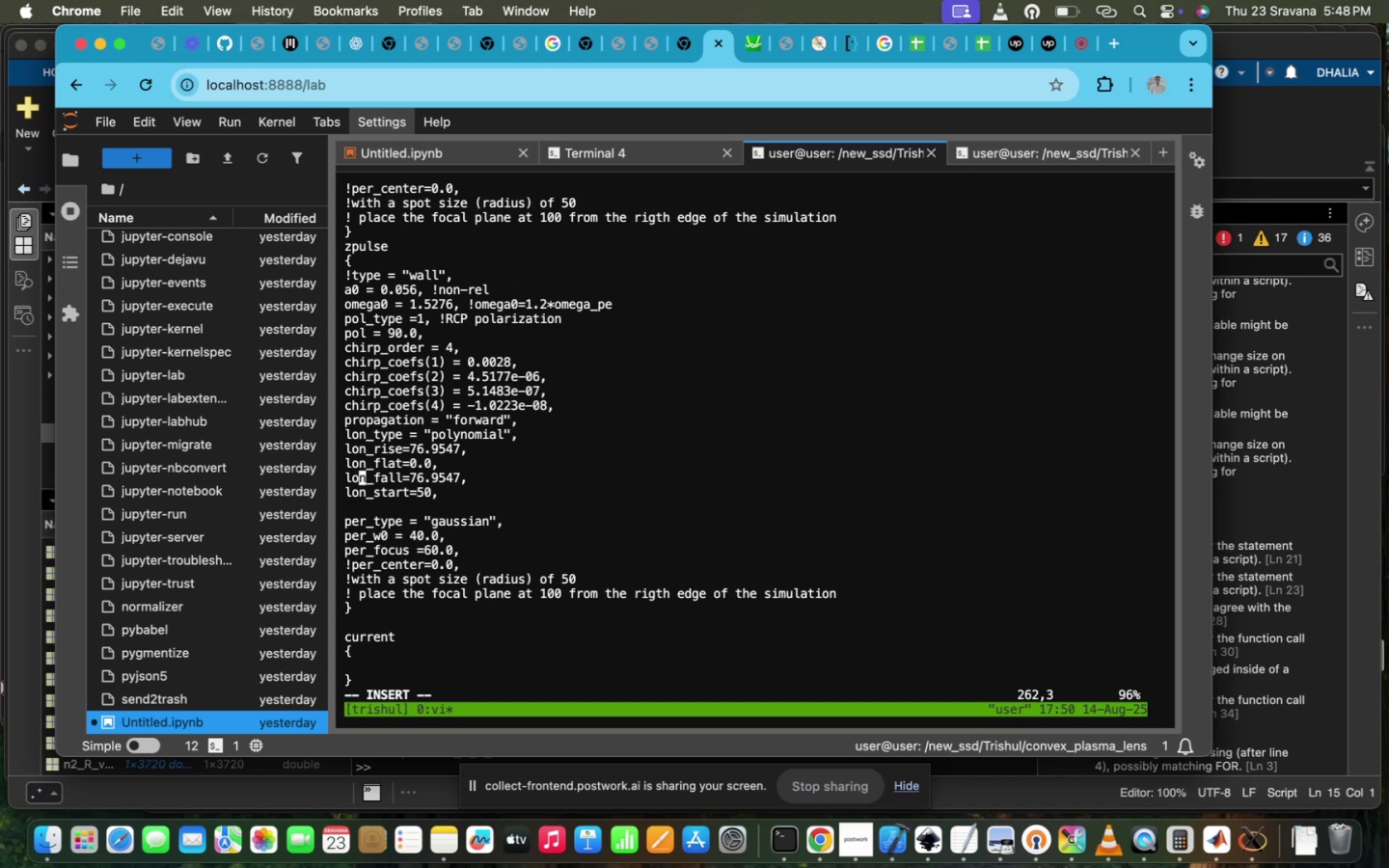 
hold_key(key=ArrowDown, duration=2.1)
 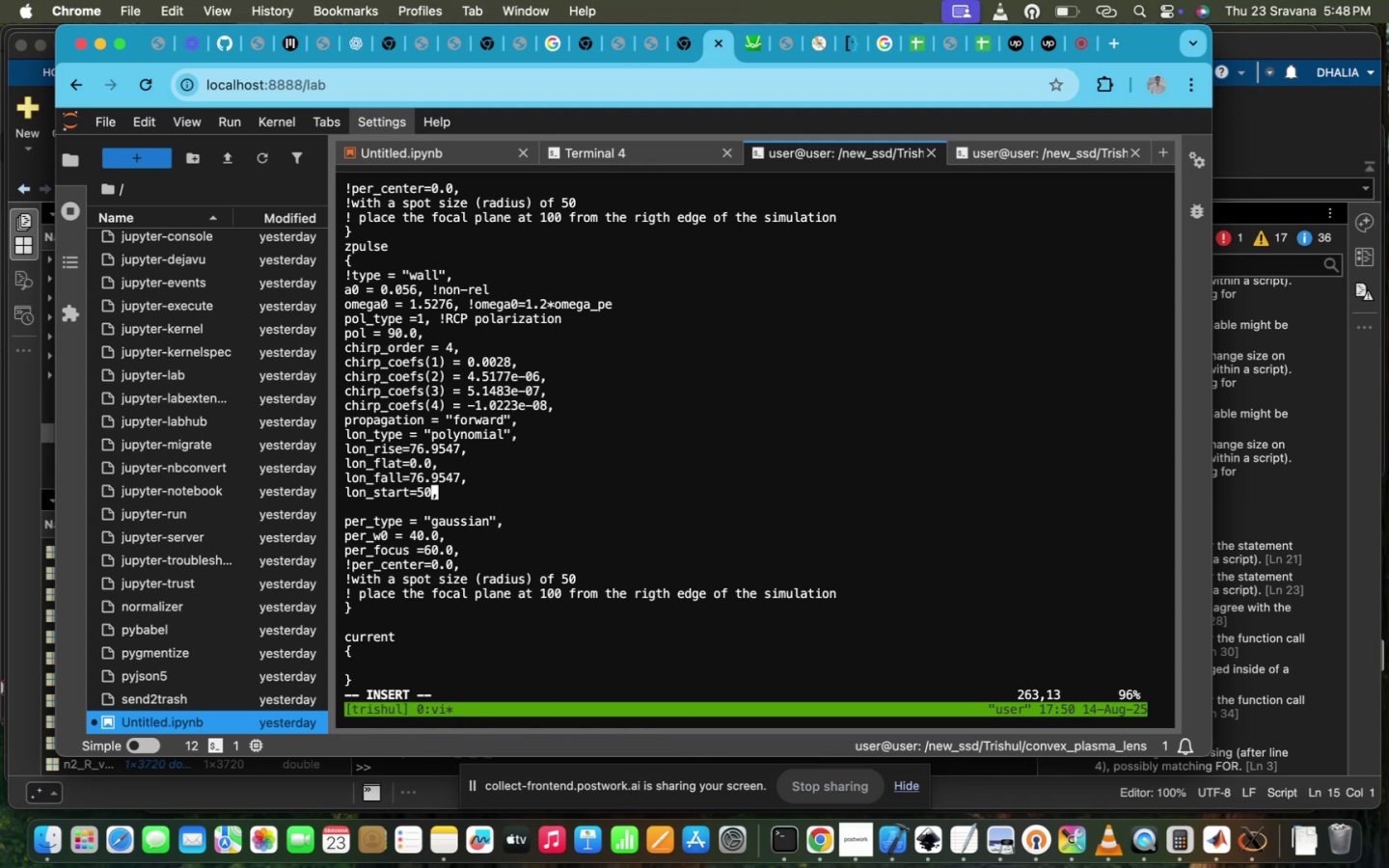 
hold_key(key=ArrowRight, duration=1.48)
 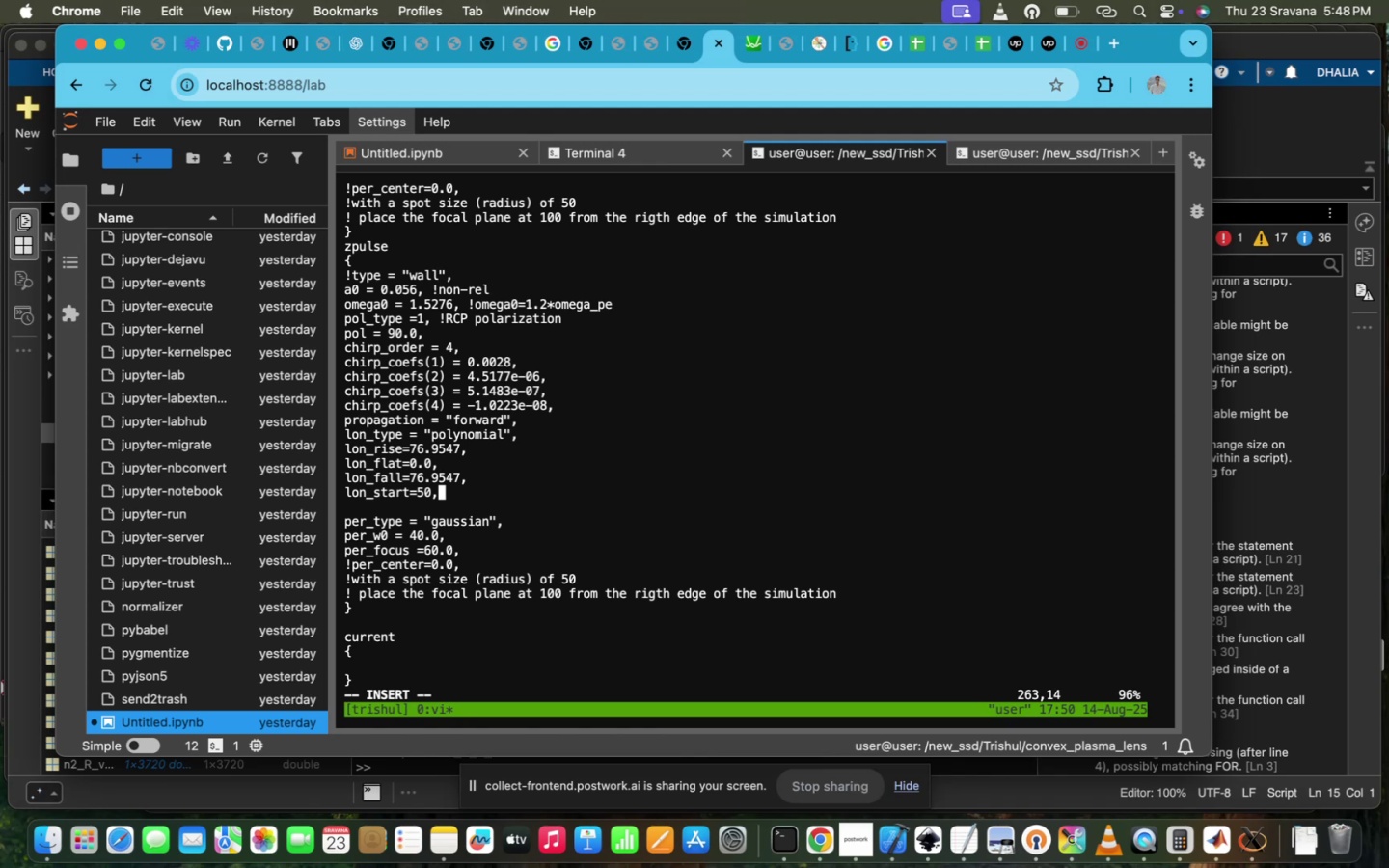 
key(ArrowLeft)
 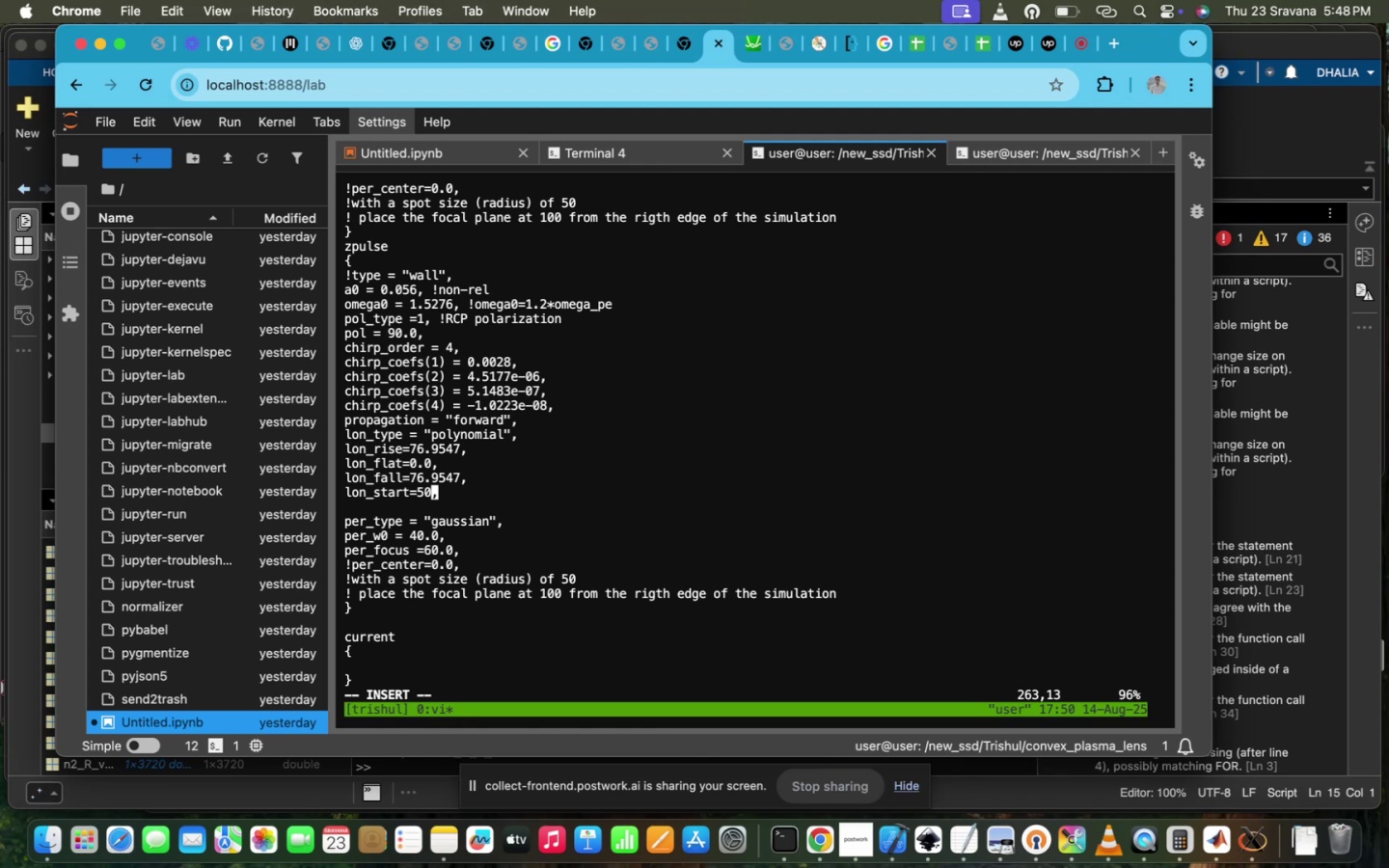 
key(ArrowLeft)
 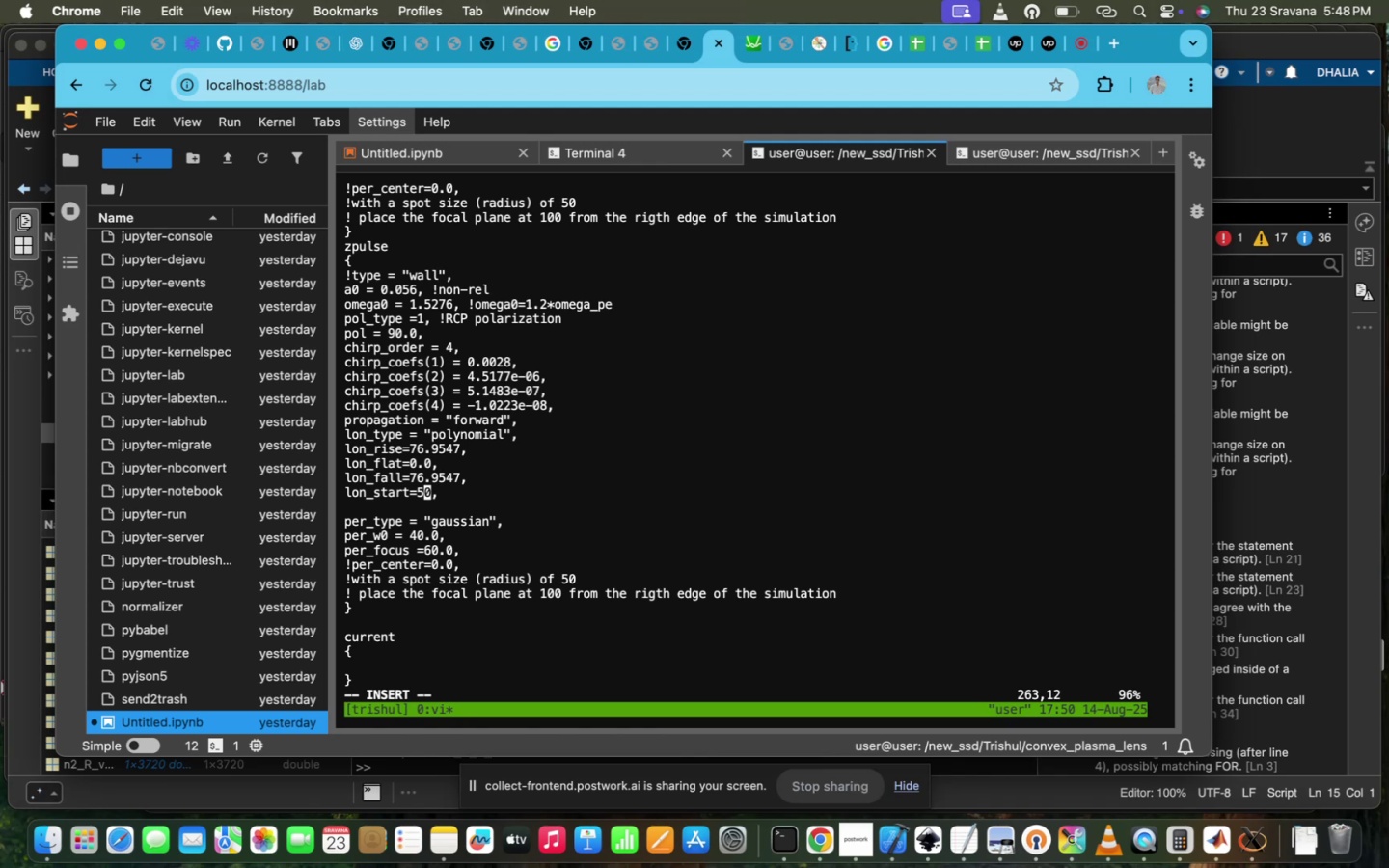 
type(i)
key(Backspace)
key(Backspace)
type(15)
 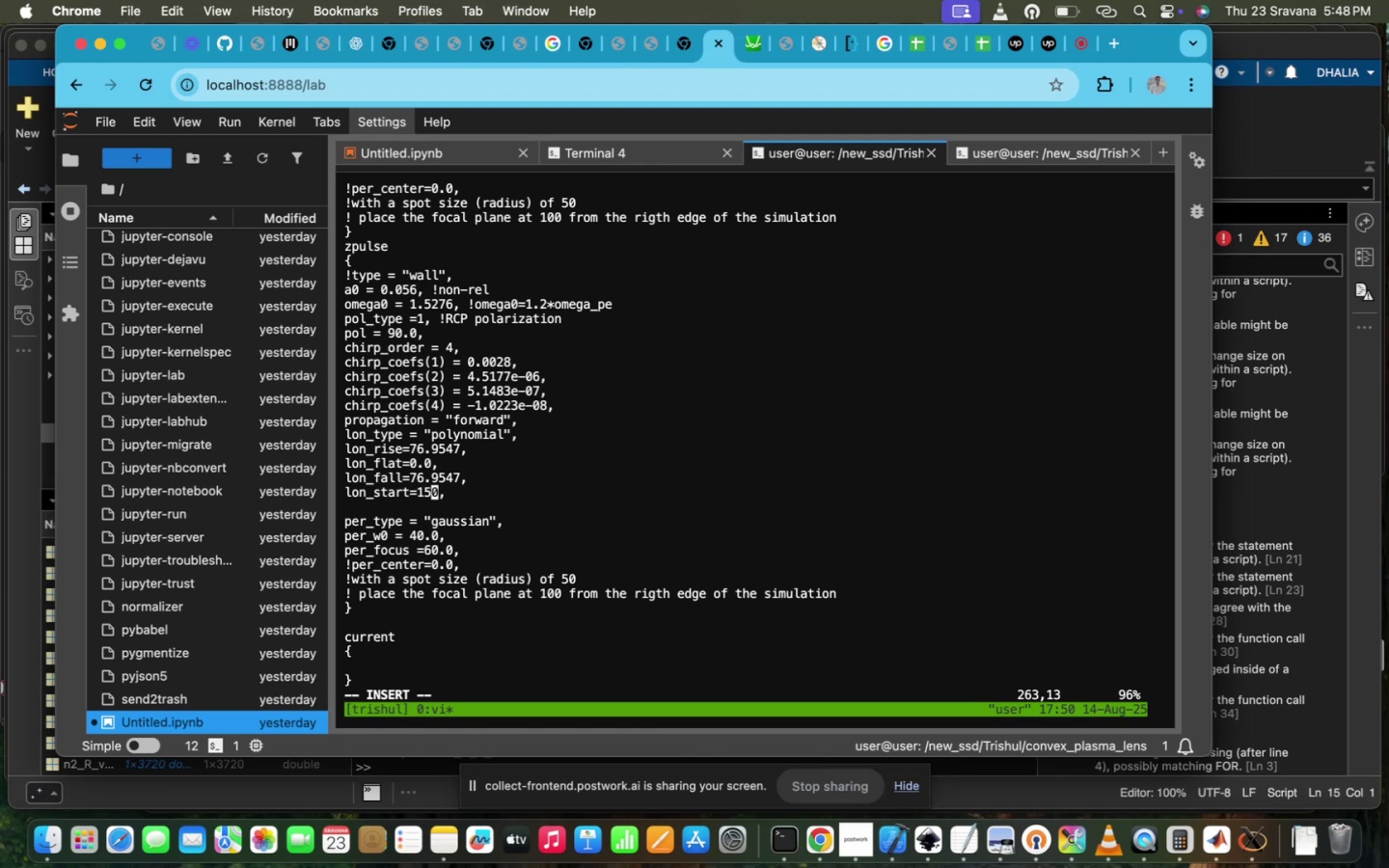 
scroll: coordinate [343, 345], scroll_direction: up, amount: 7.0
 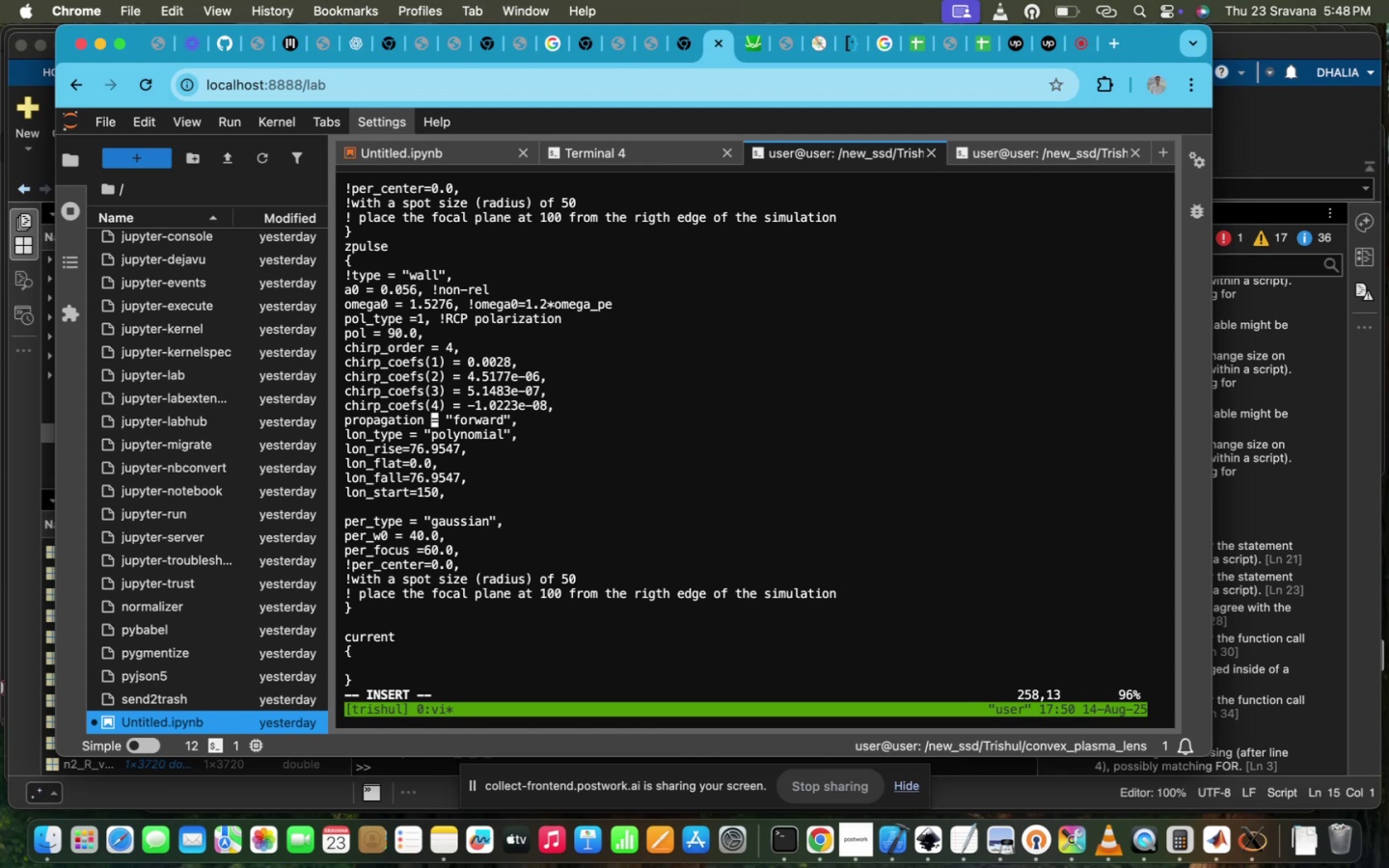 
hold_key(key=ArrowRight, duration=1.14)
 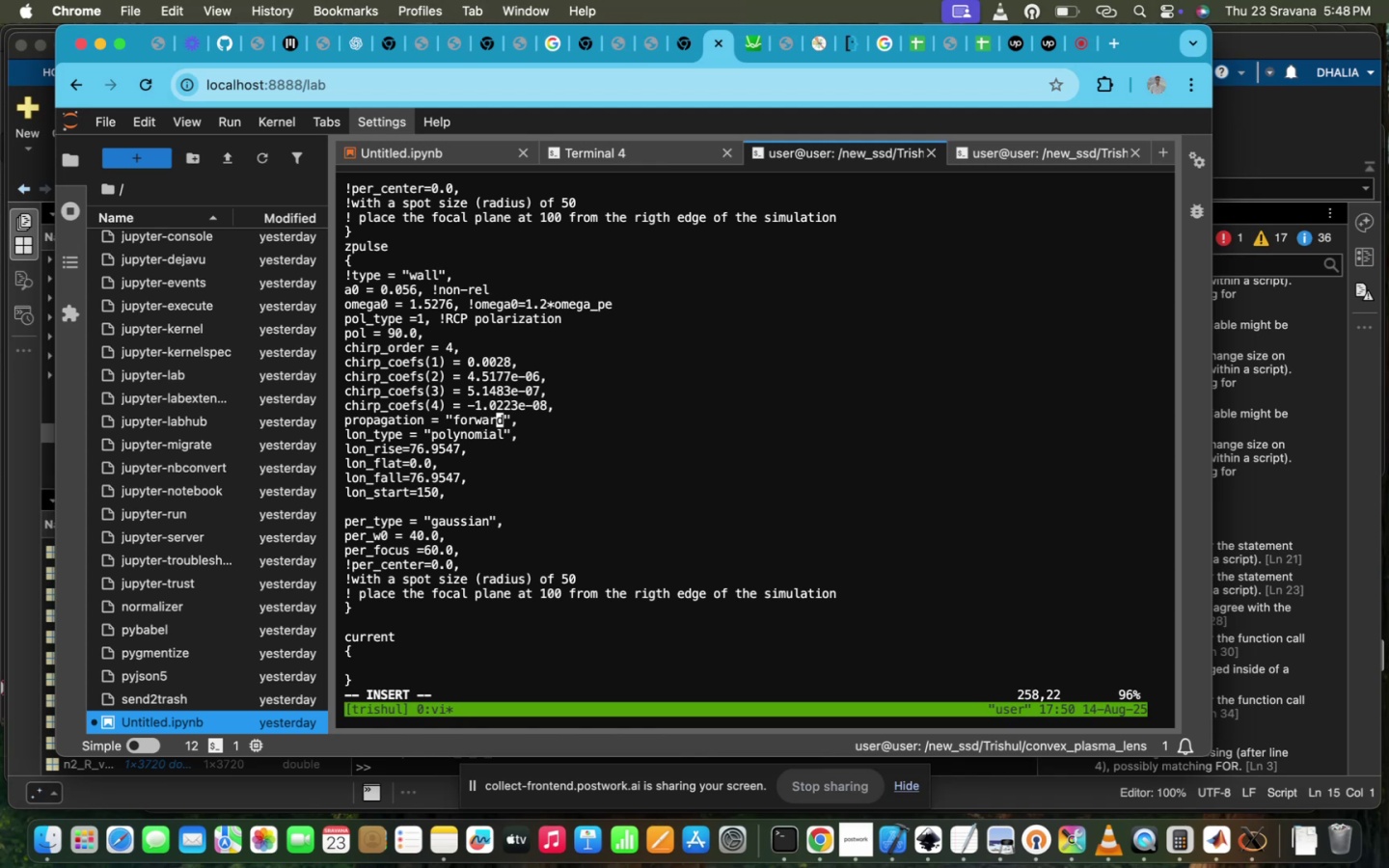 
key(ArrowRight)
 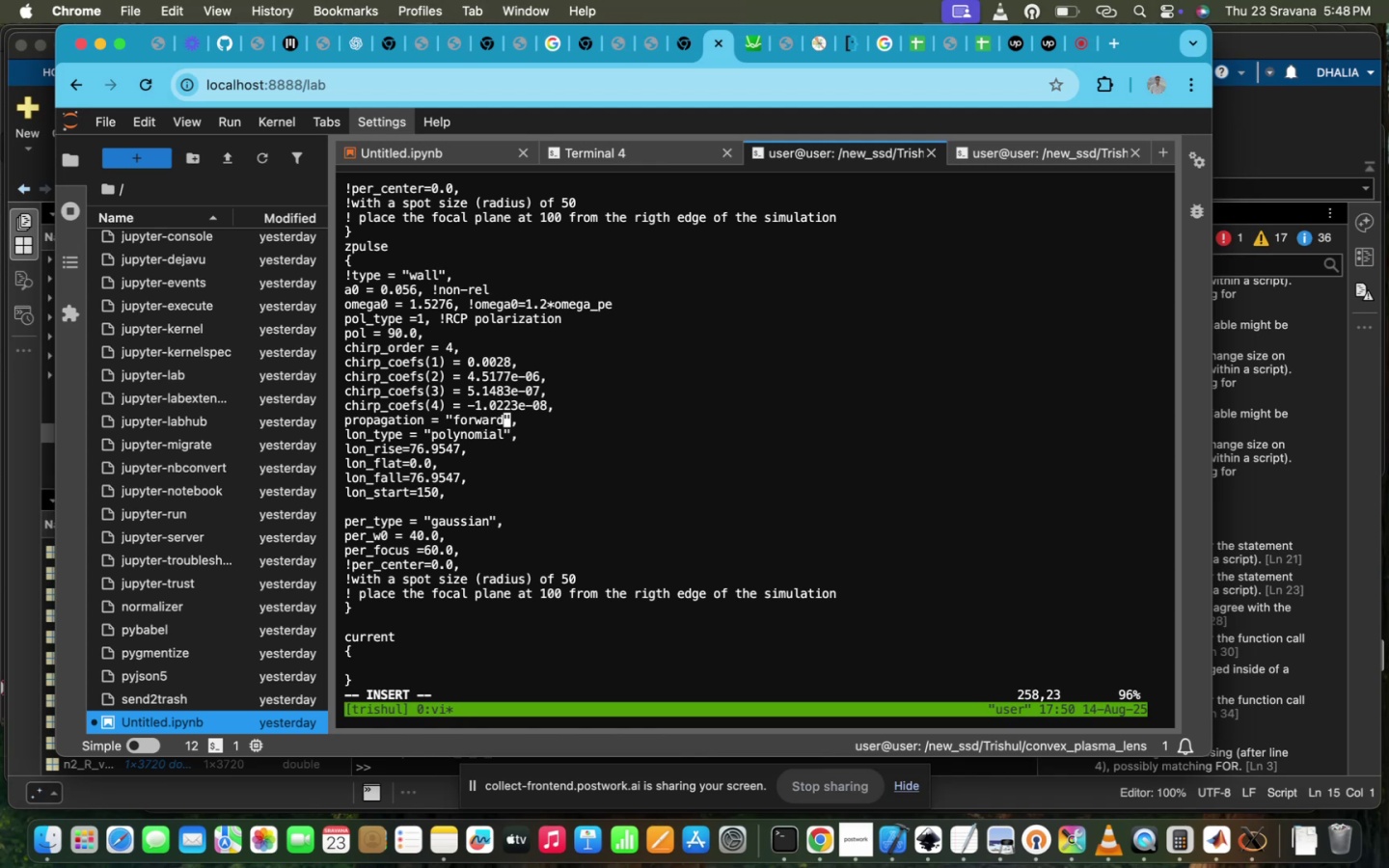 
type(i)
key(Backspace)
key(Backspace)
key(Backspace)
key(Backspace)
key(Backspace)
key(Backspace)
key(Backspace)
key(Backspace)
type(bacl)
key(Backspace)
type(kward)
 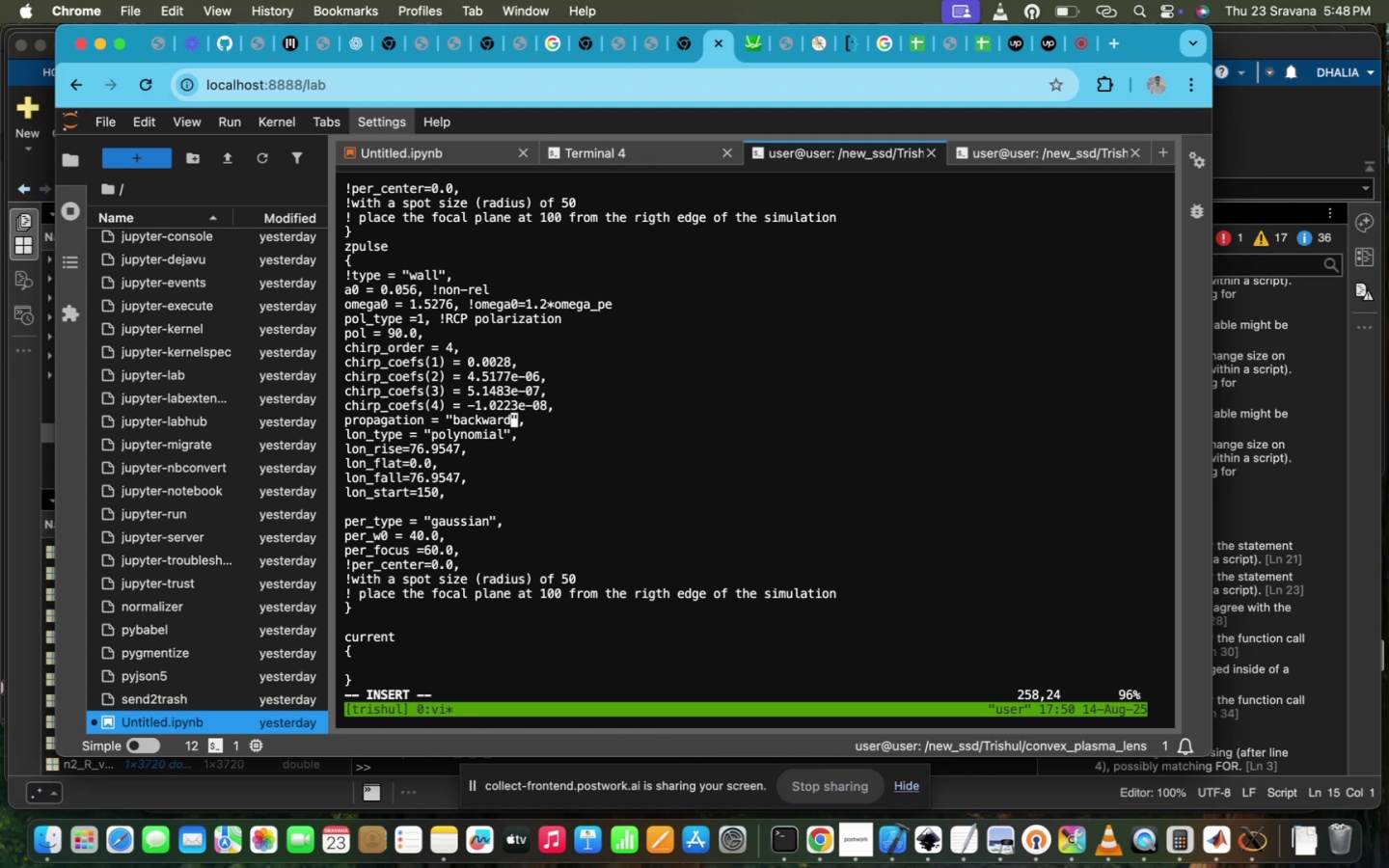 
scroll: coordinate [343, 345], scroll_direction: up, amount: 12.0
 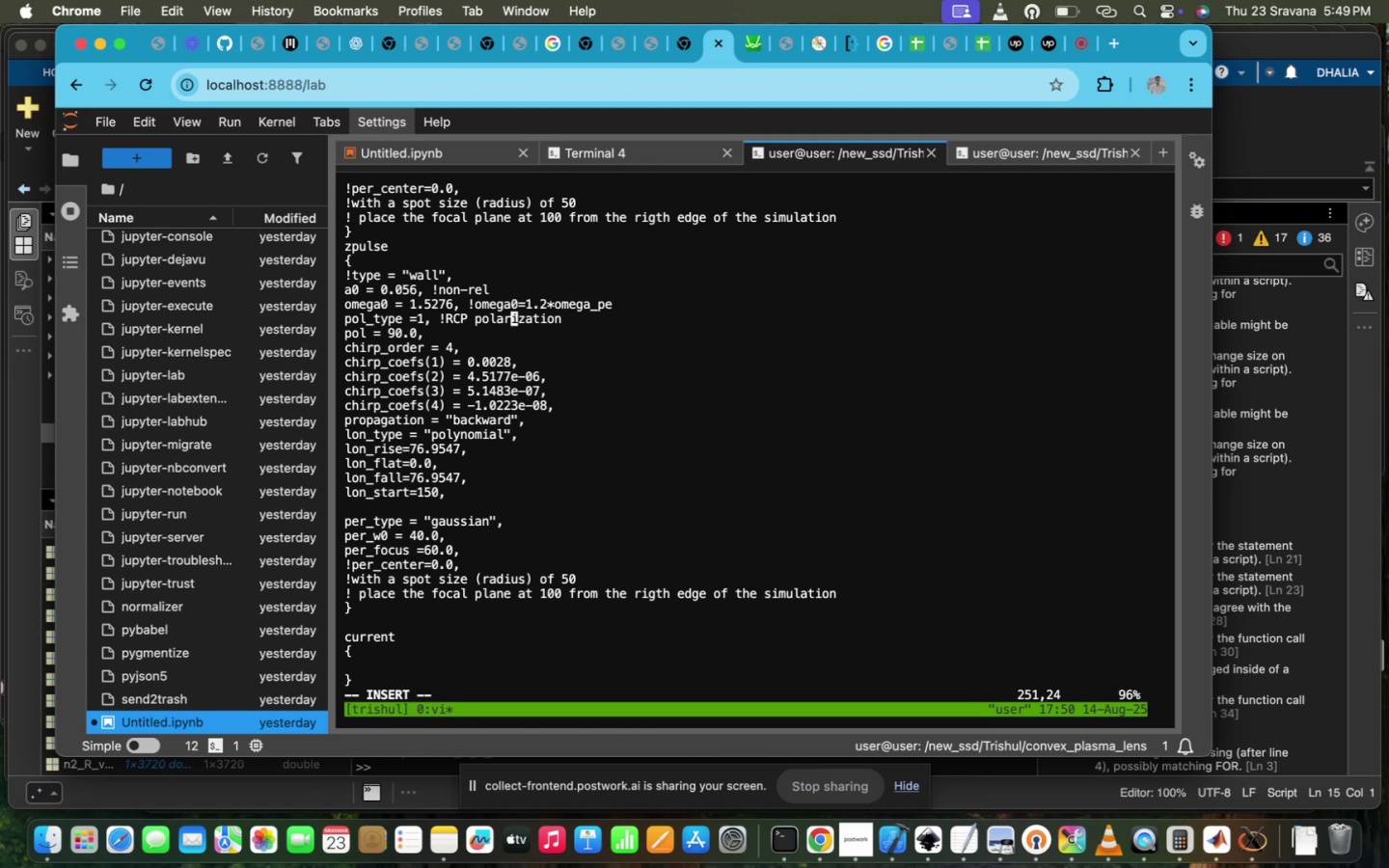 
wait(11.4)
 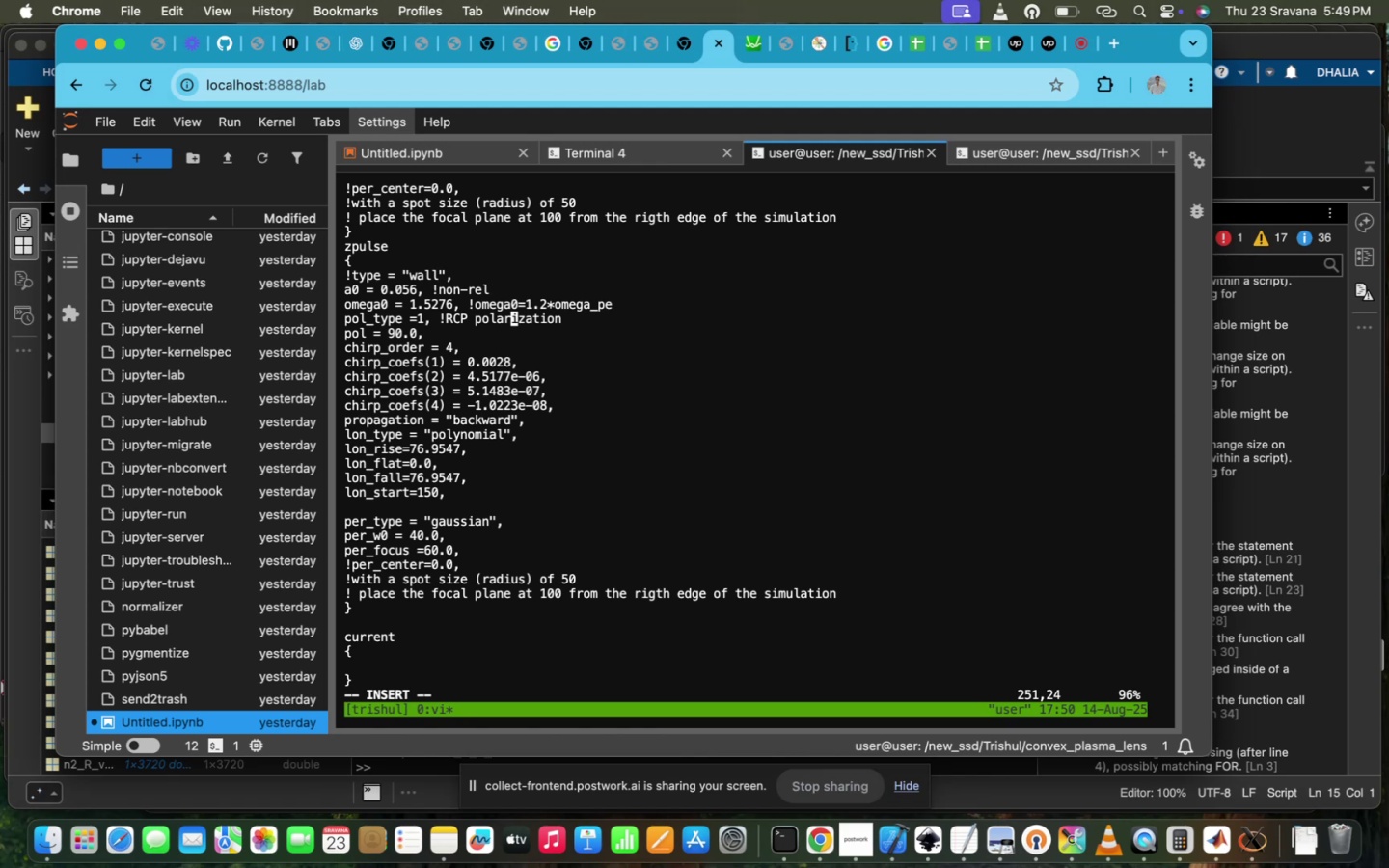 
scroll: coordinate [343, 345], scroll_direction: up, amount: 41.0
 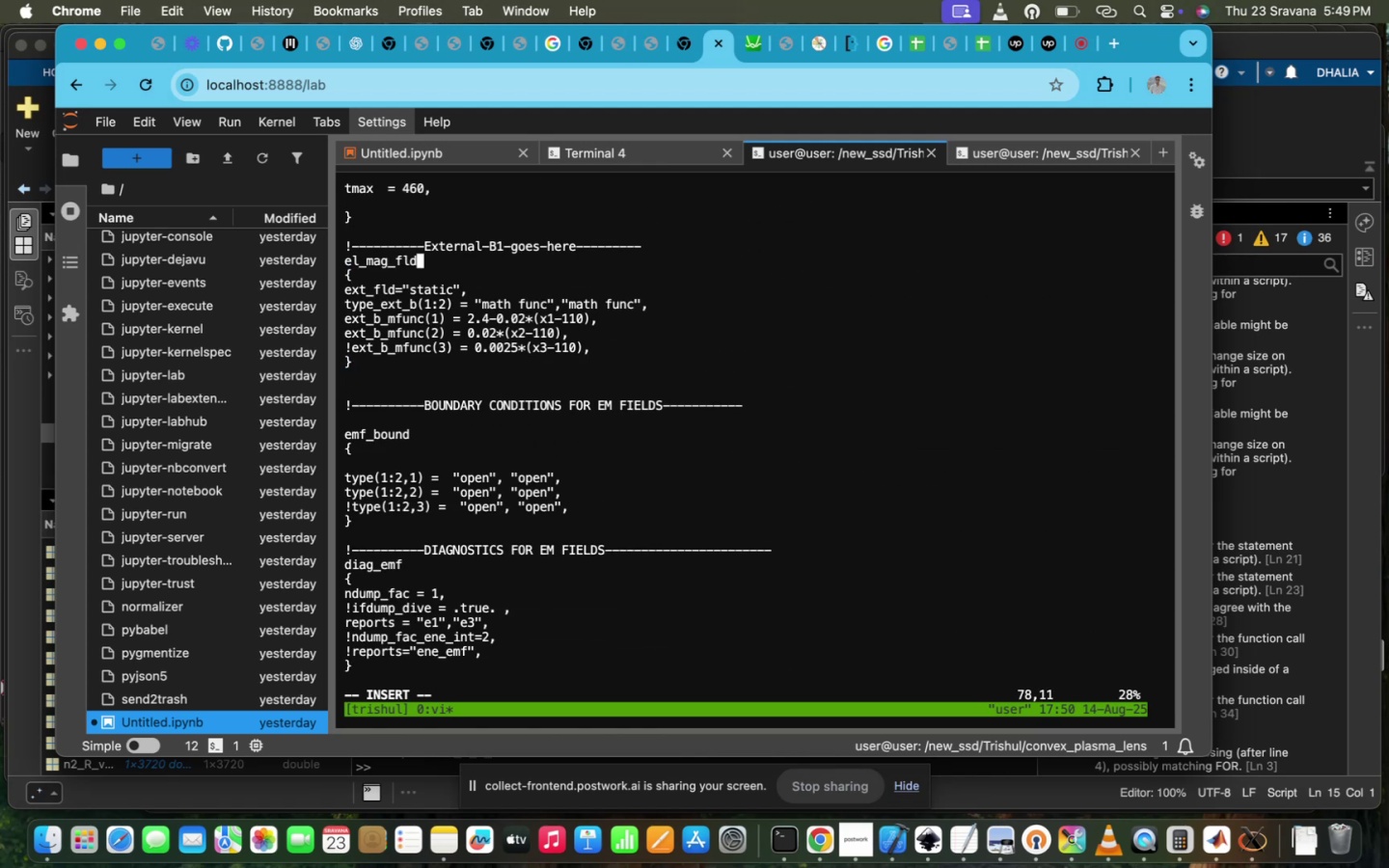 
scroll: coordinate [343, 345], scroll_direction: down, amount: 6.0
 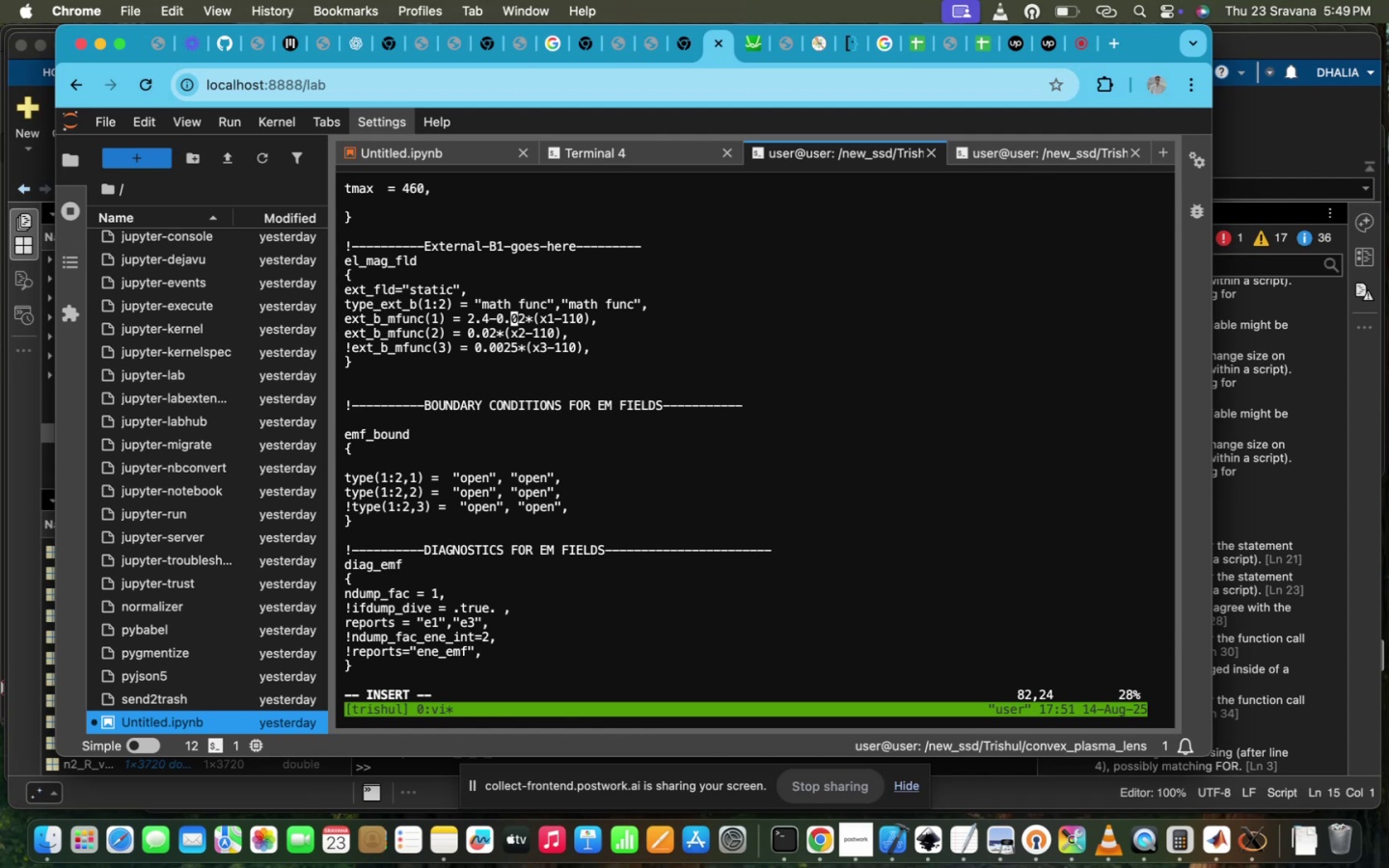 
wait(11.54)
 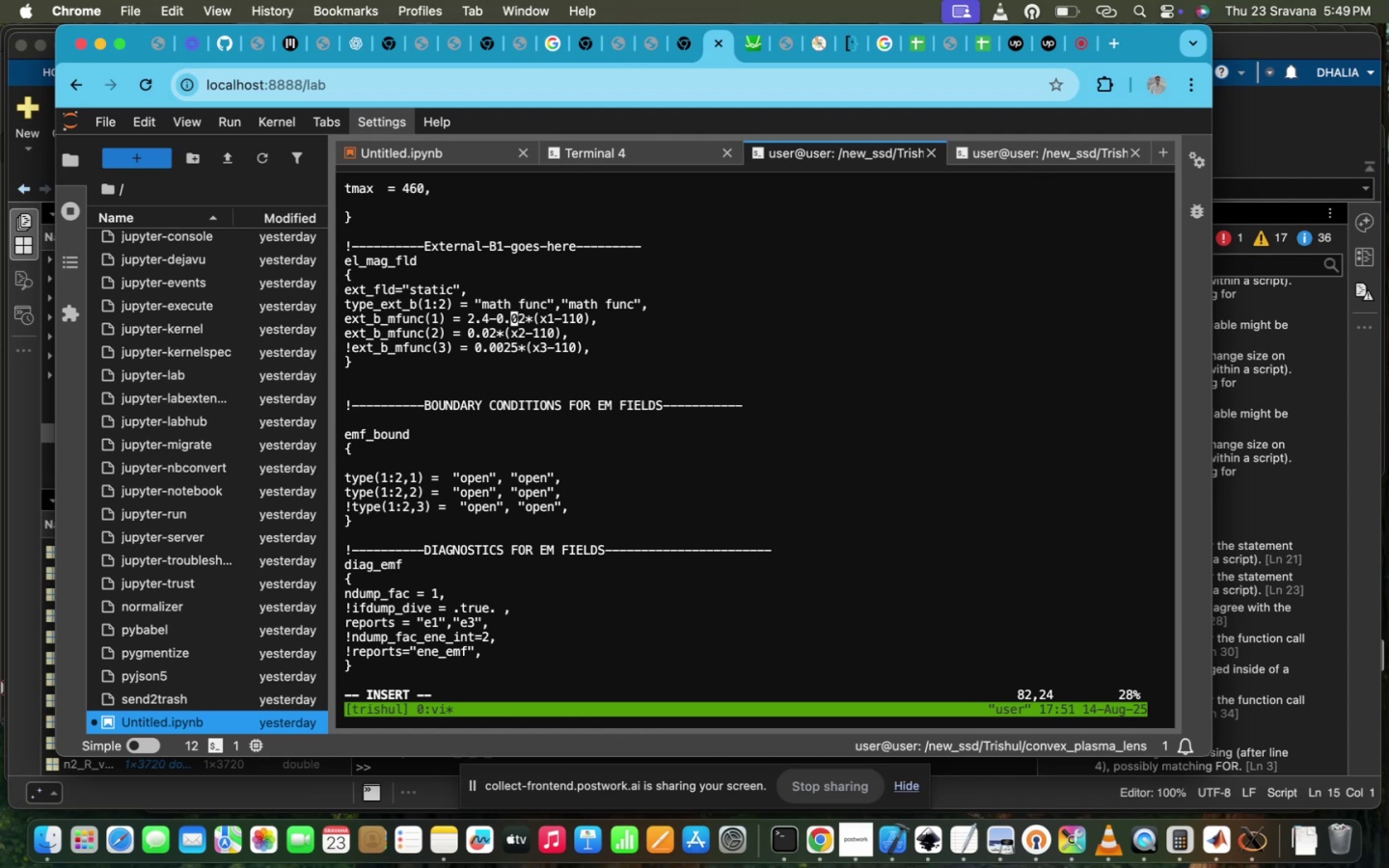 
left_click([1231, 421])
 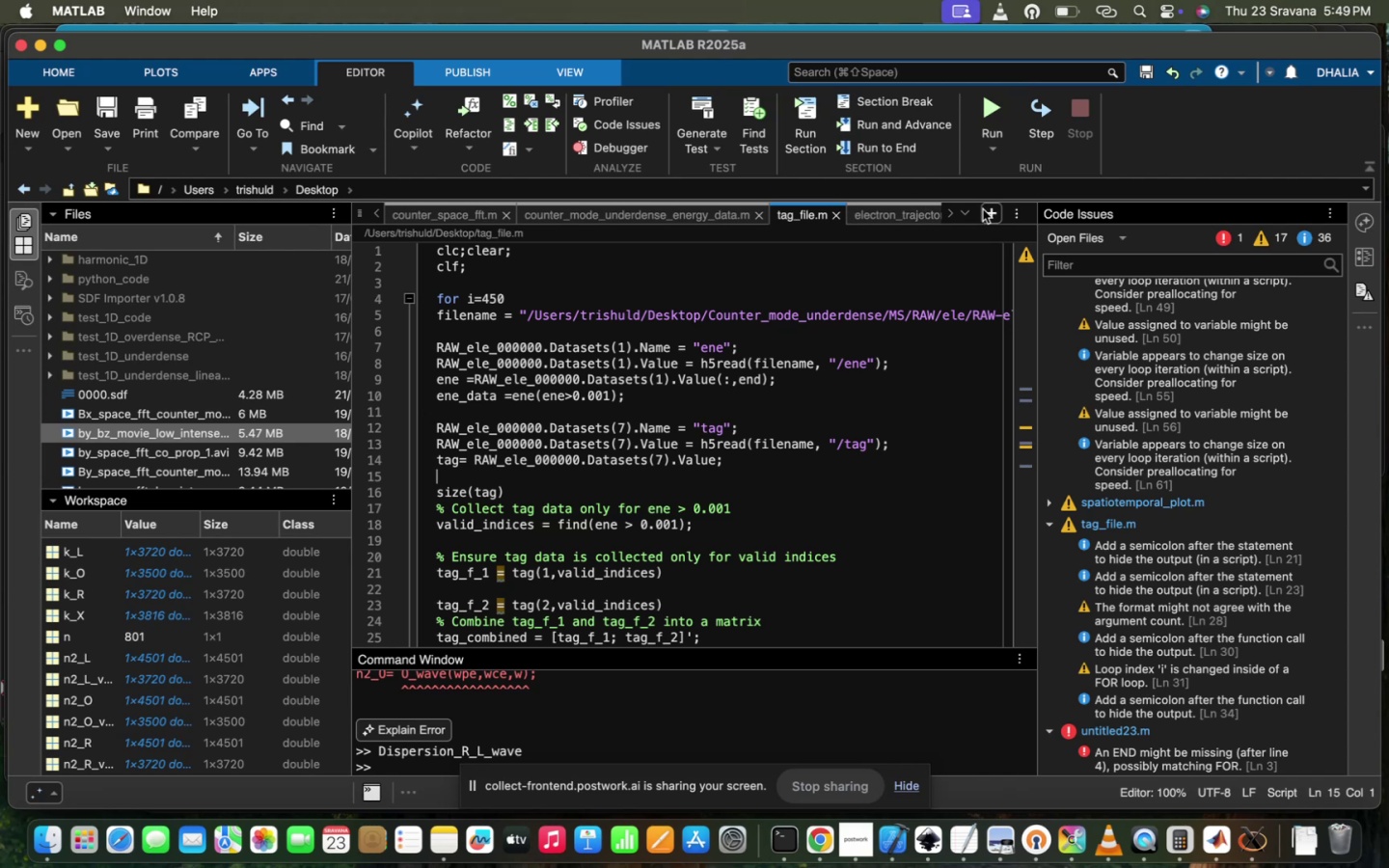 
left_click([989, 212])
 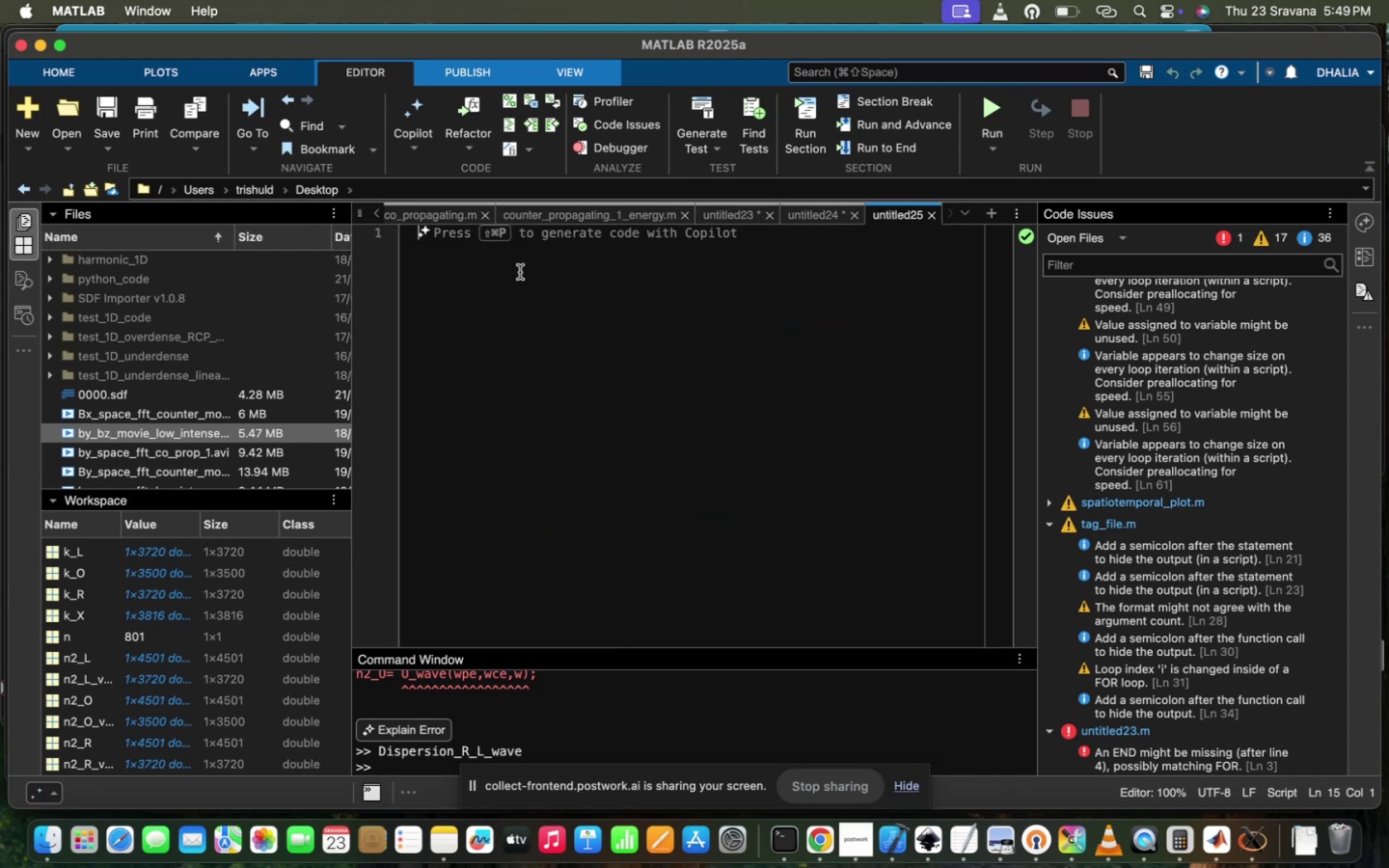 
type(quiver )
key(Backspace)
key(Backspace)
key(Backspace)
key(Backspace)
key(Backspace)
key(Backspace)
key(Backspace)
type(%% quiver mag field plot)
 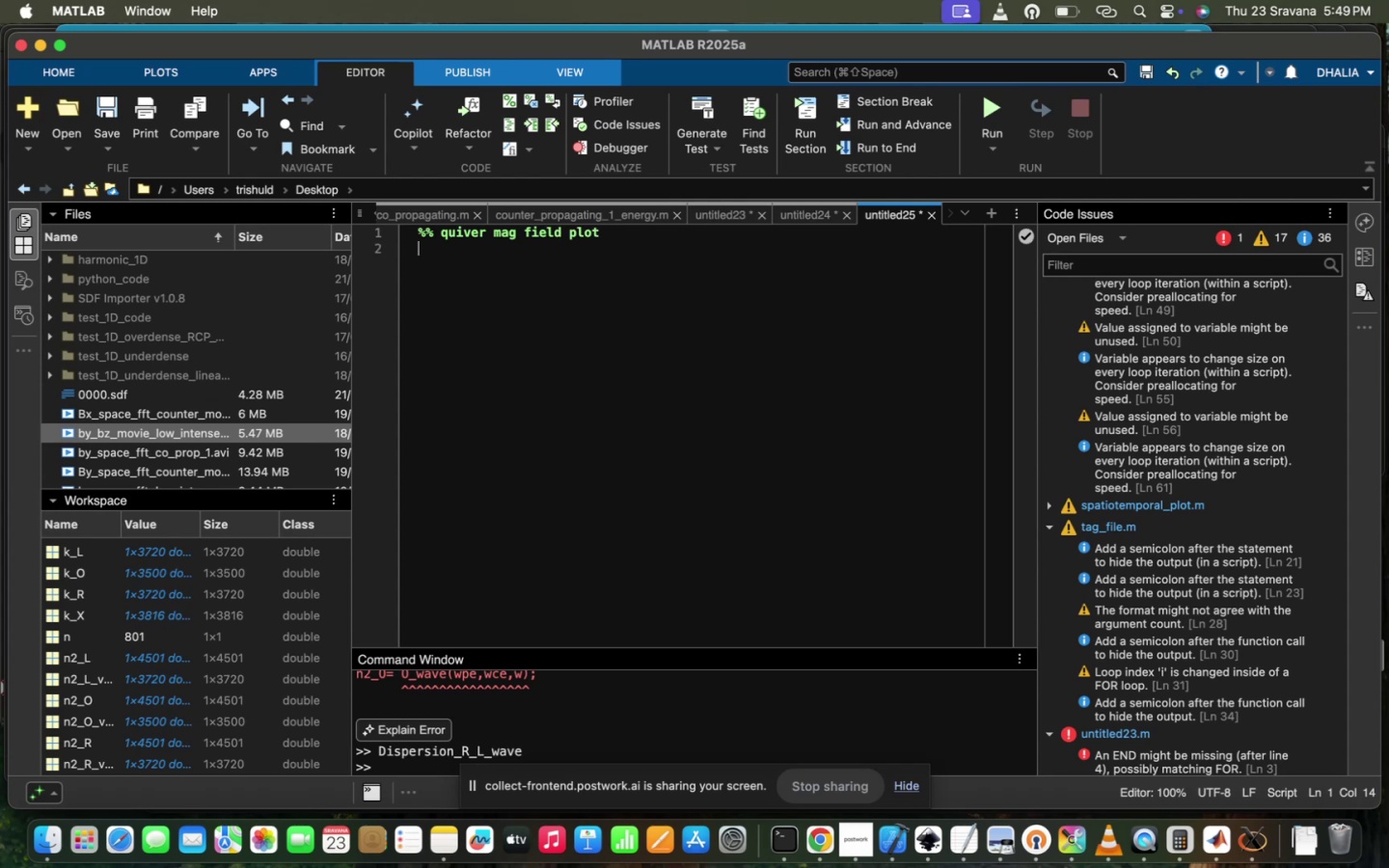 
 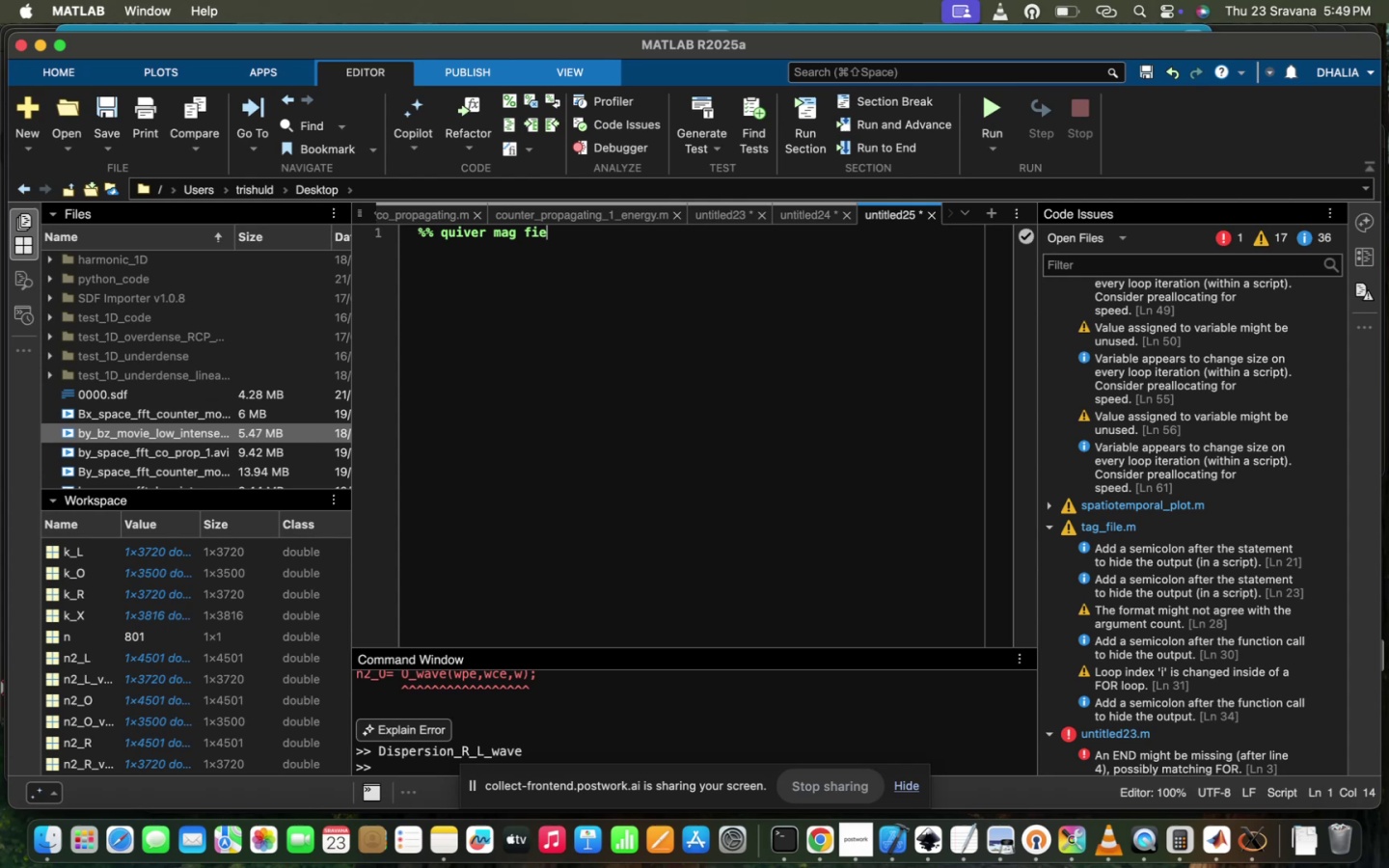 
key(Enter)
 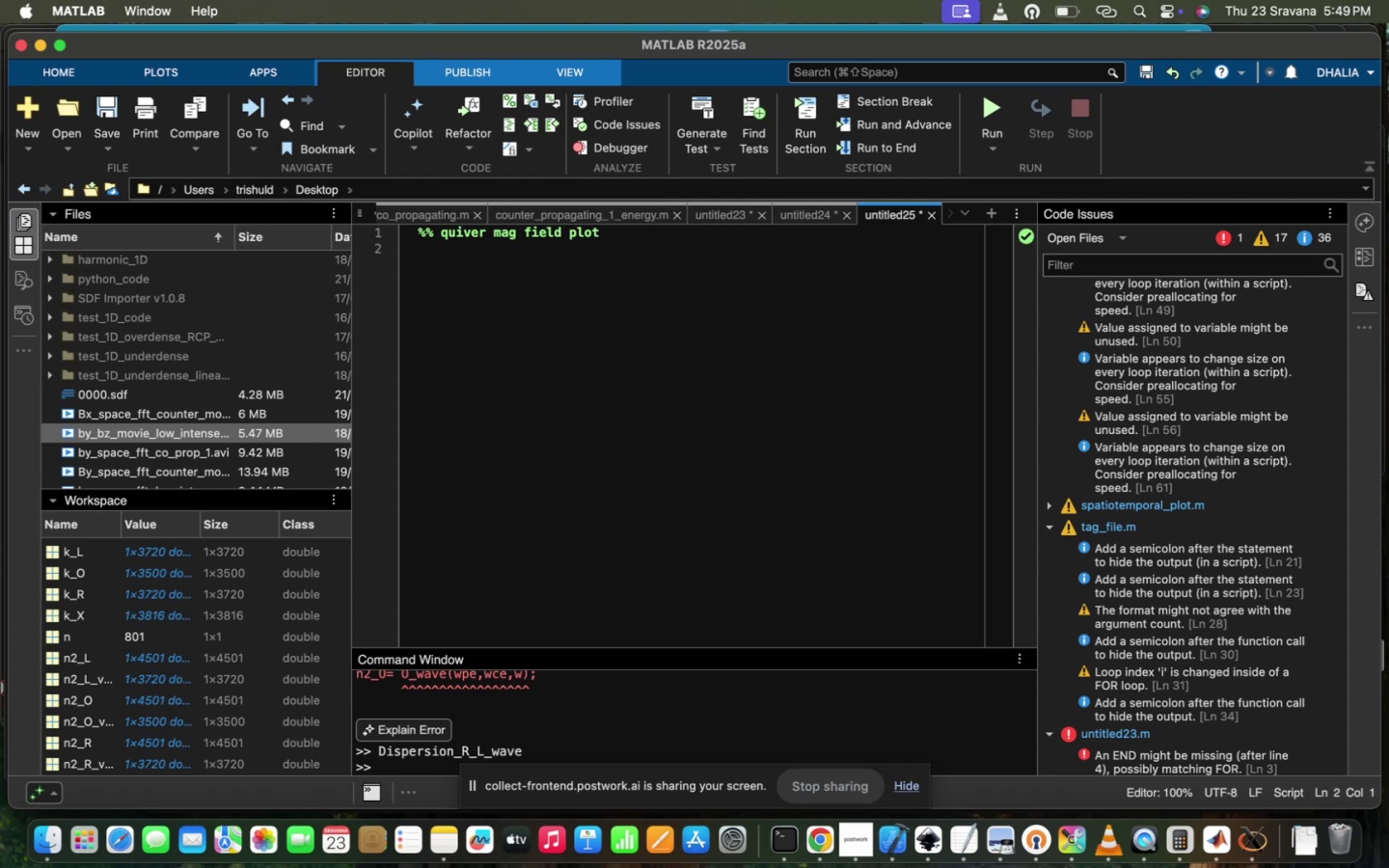 
key(X)
 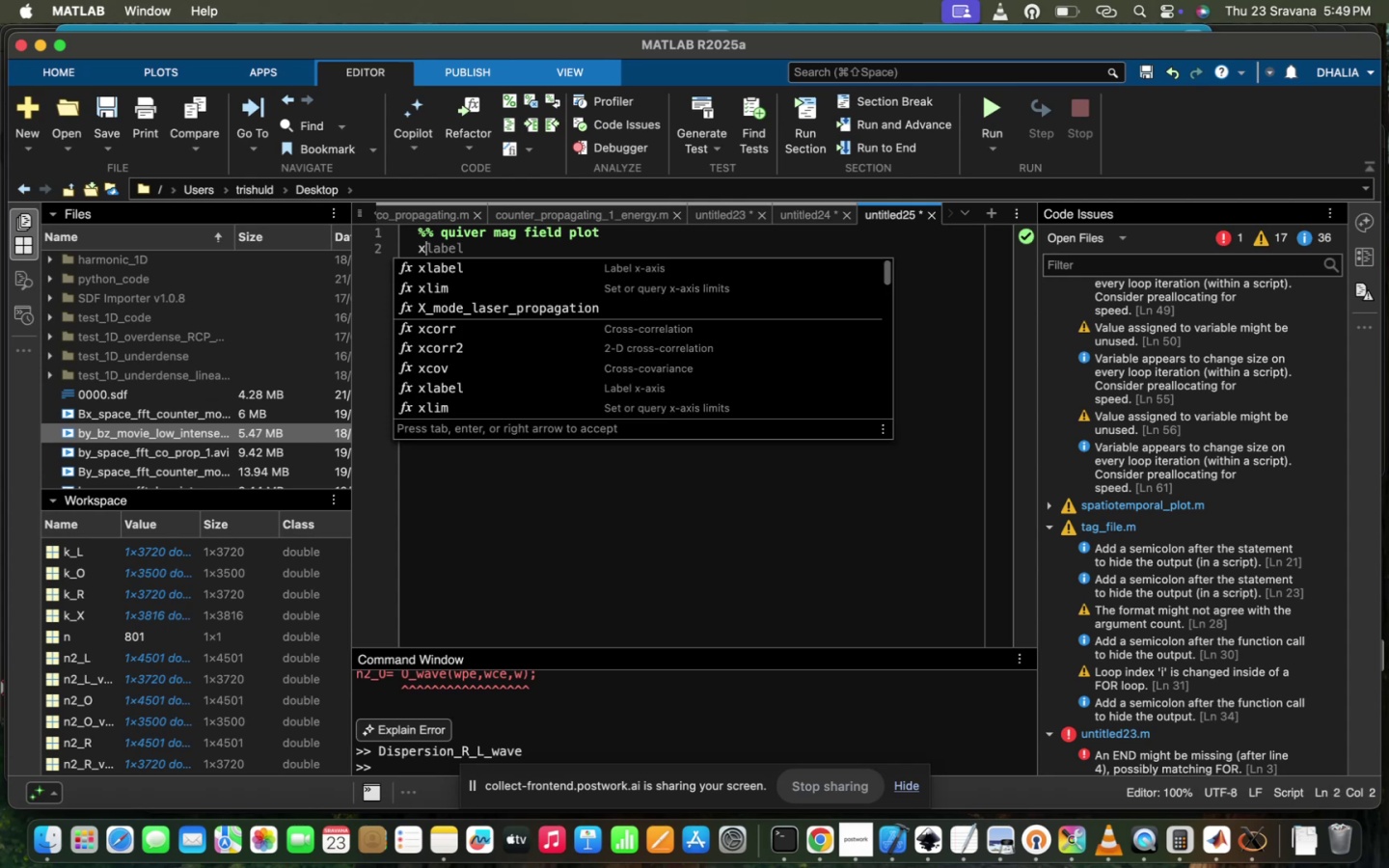 
key(Backspace)
key(Backspace)
type(cl)
key(Backspace)
key(Backspace)
 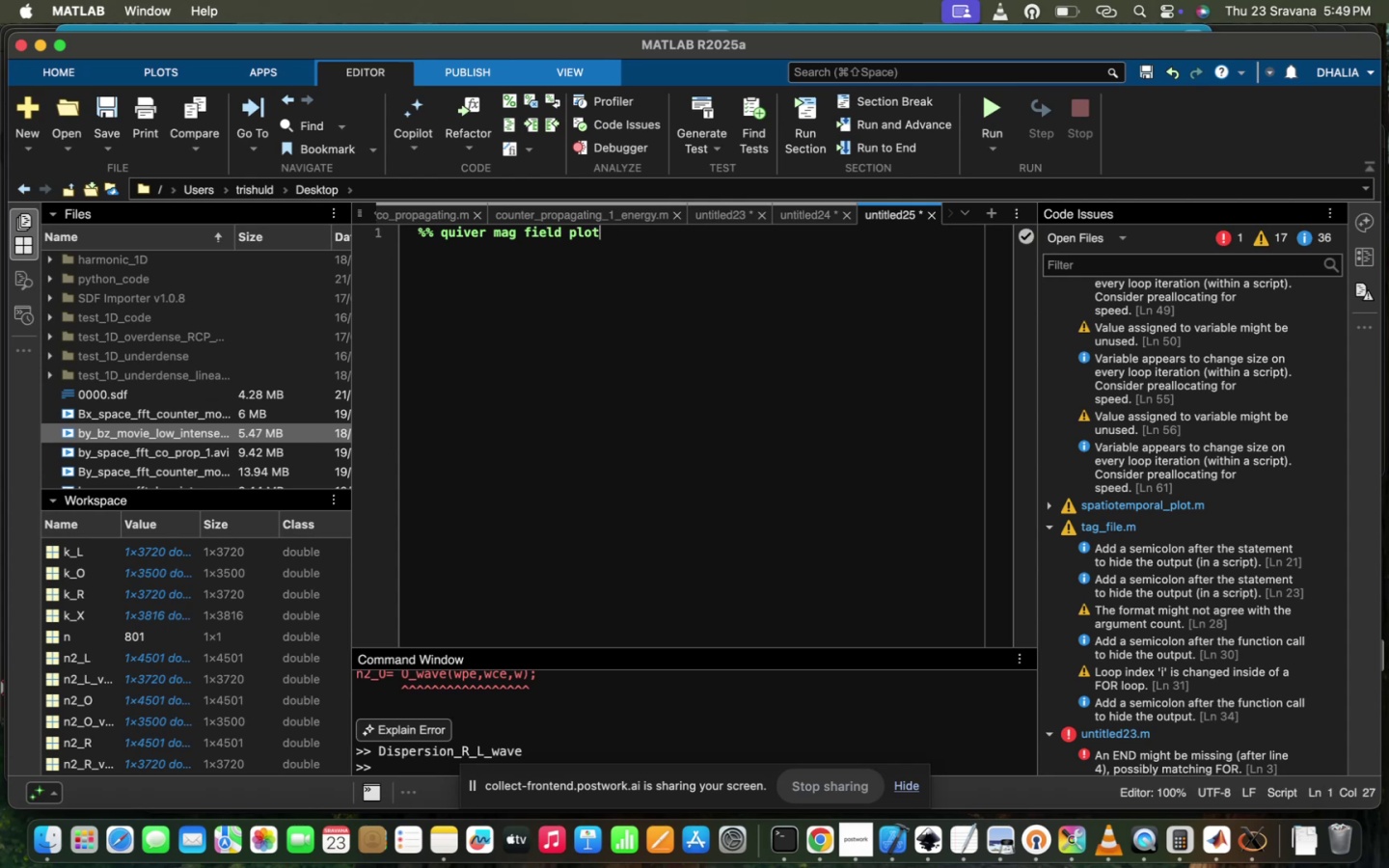 
key(Enter)
 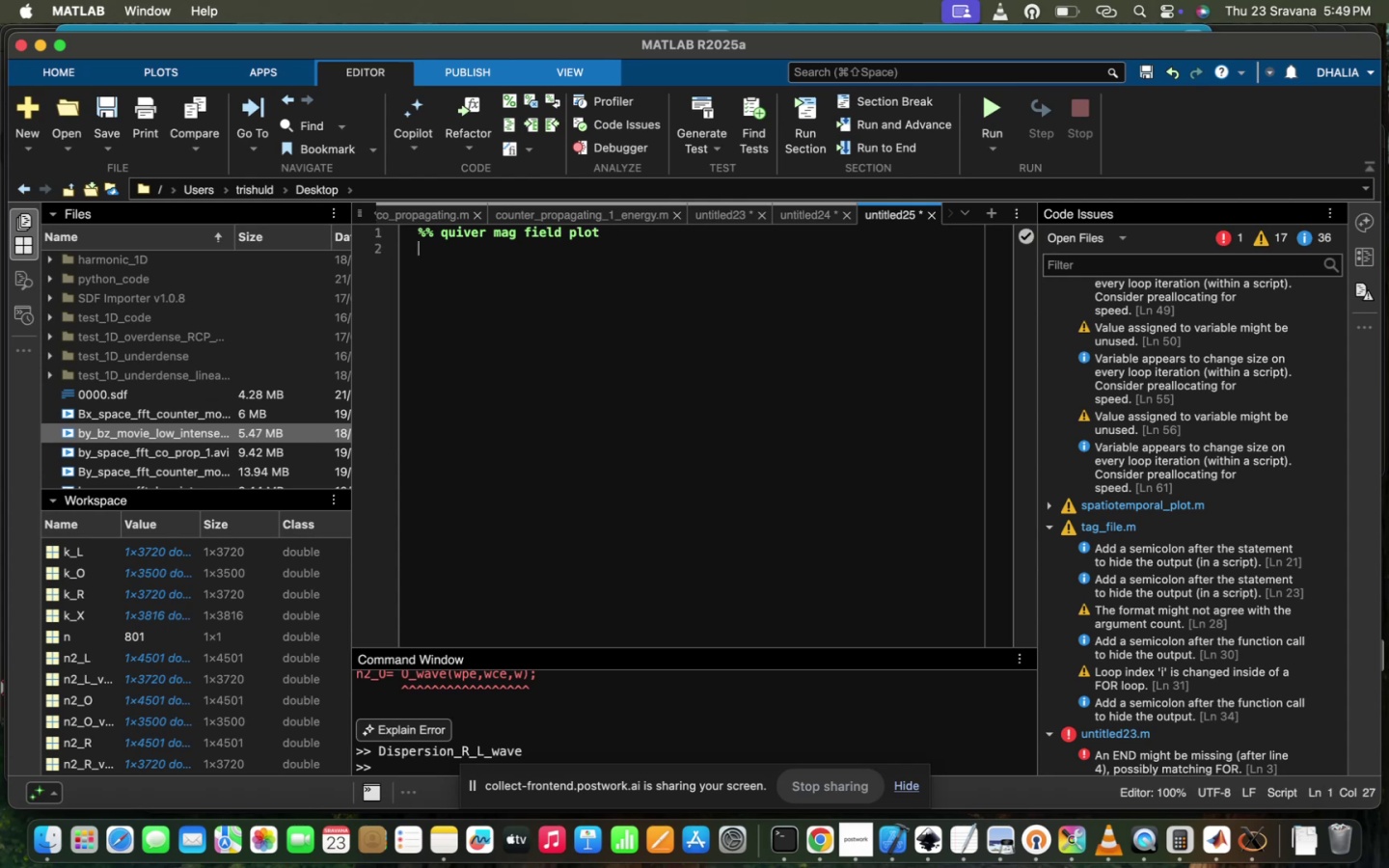 
type(clcl)
key(Backspace)
type(;)
 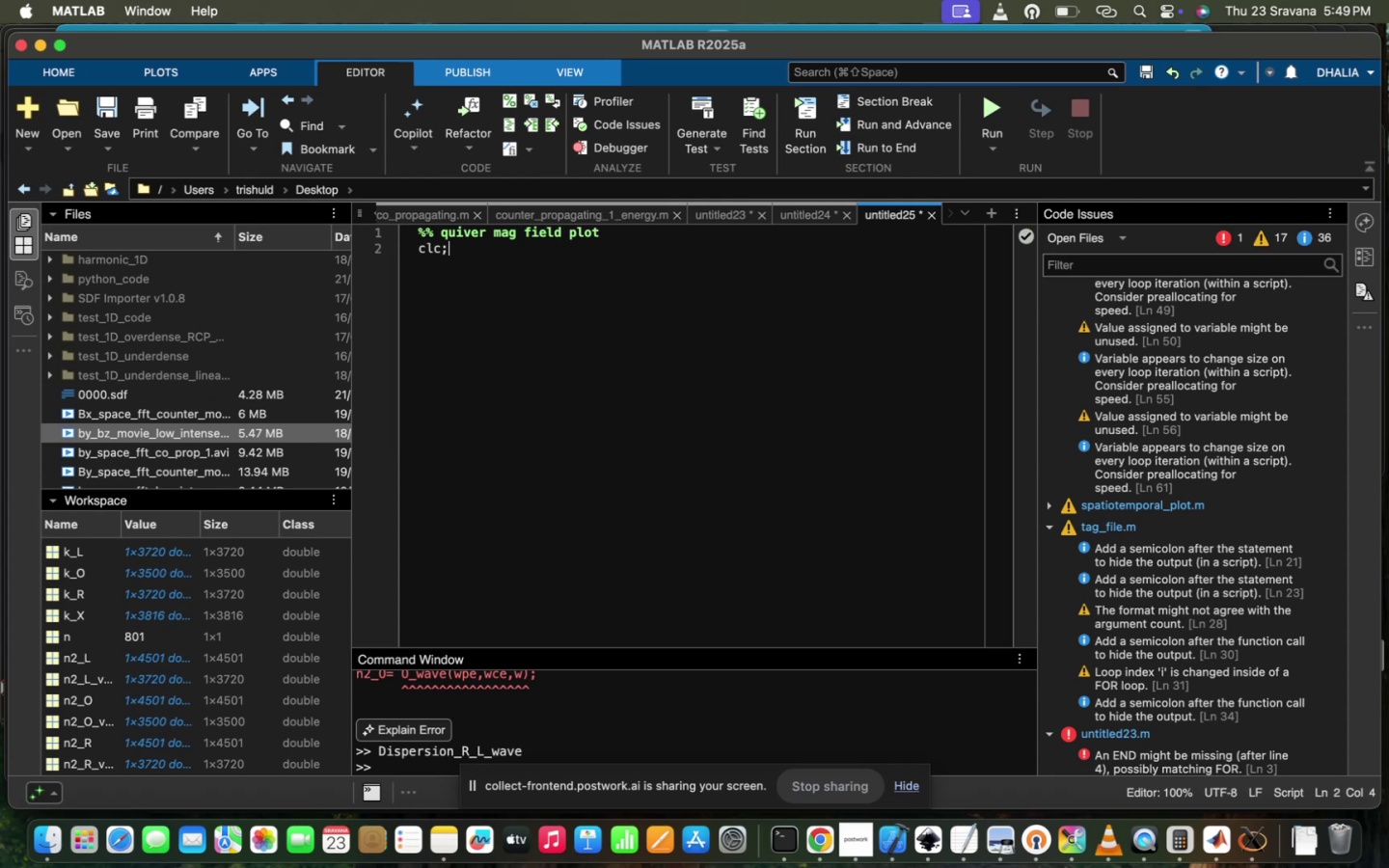 
key(Enter)
 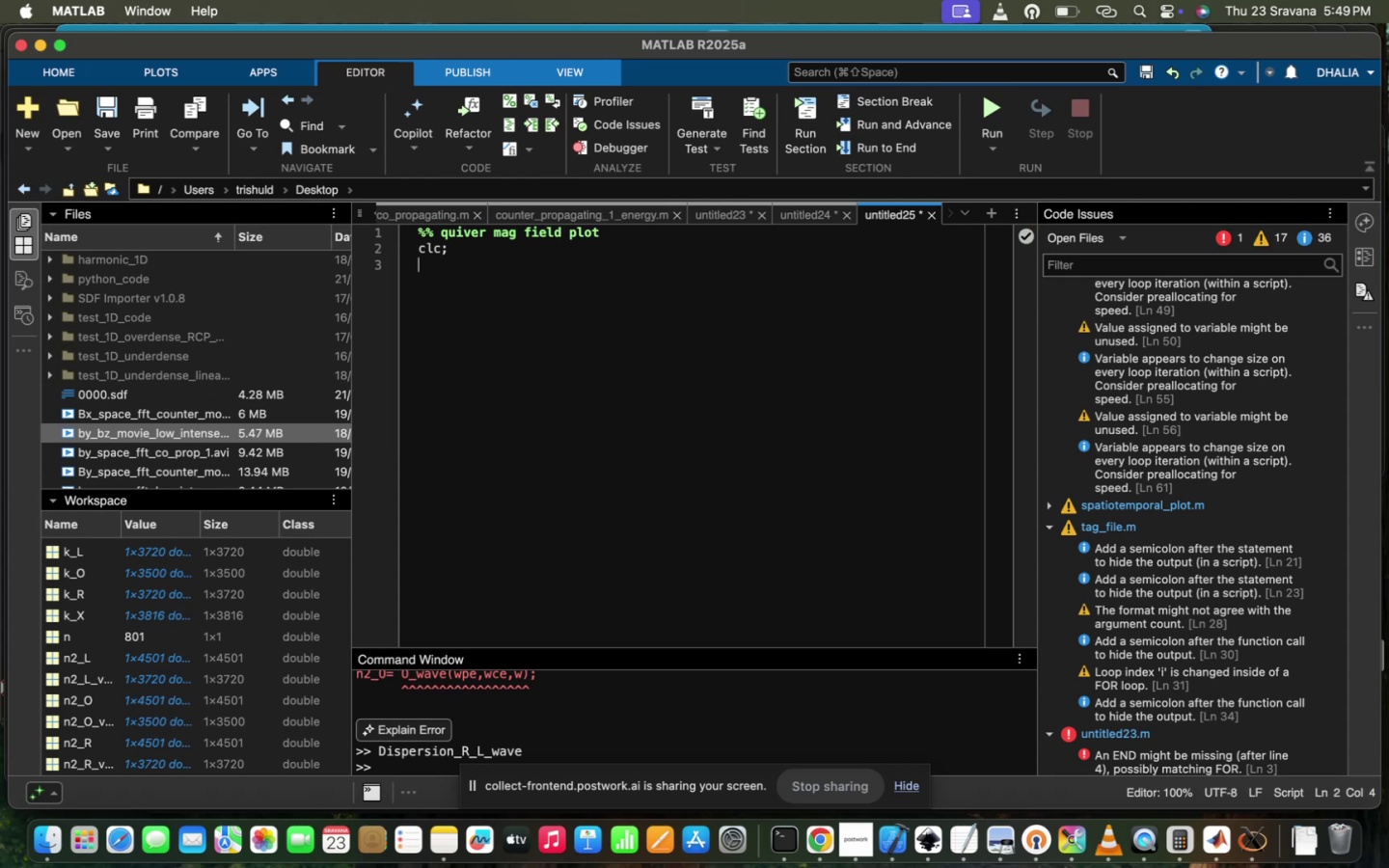 
type(clear;)
 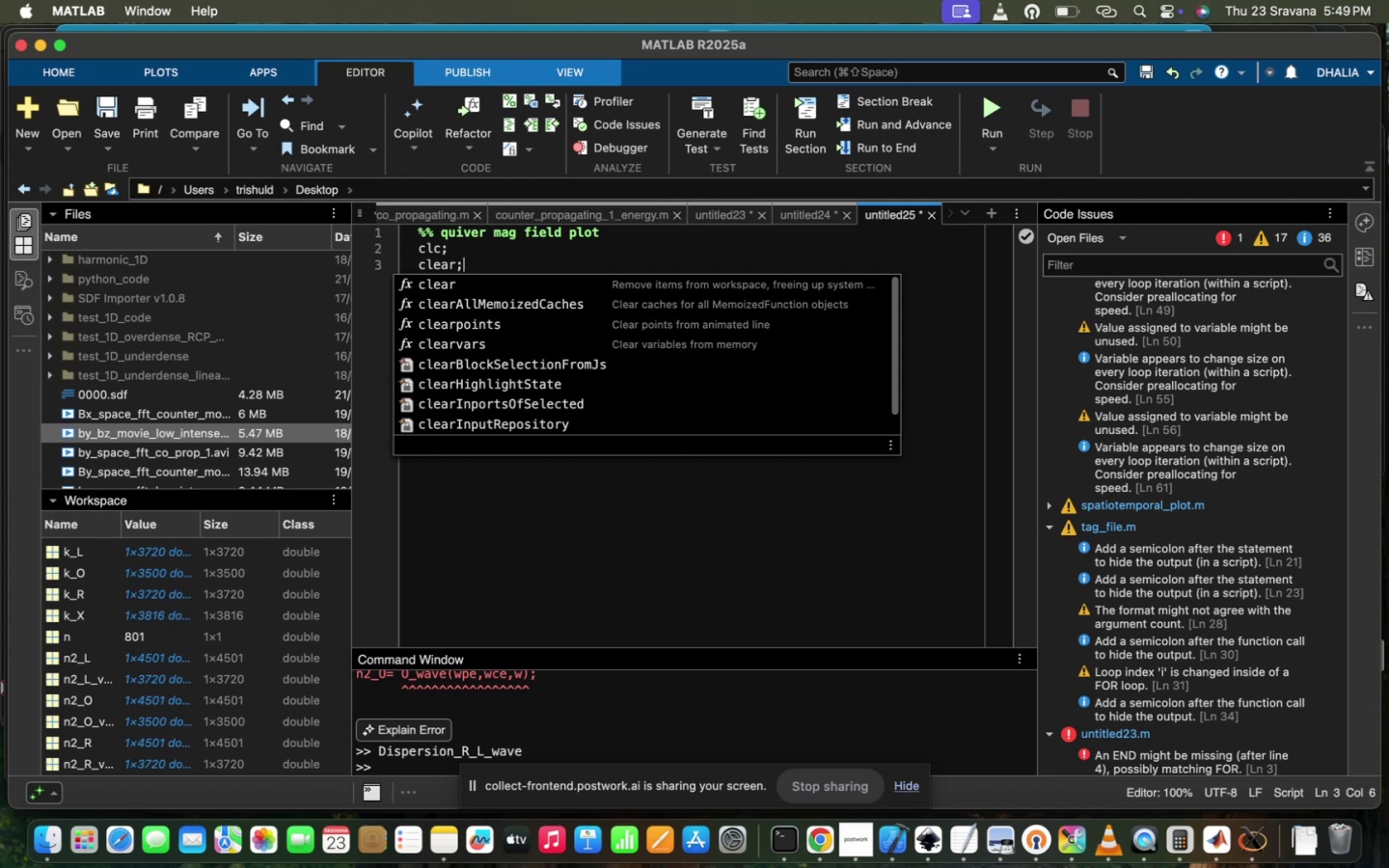 
key(Enter)
 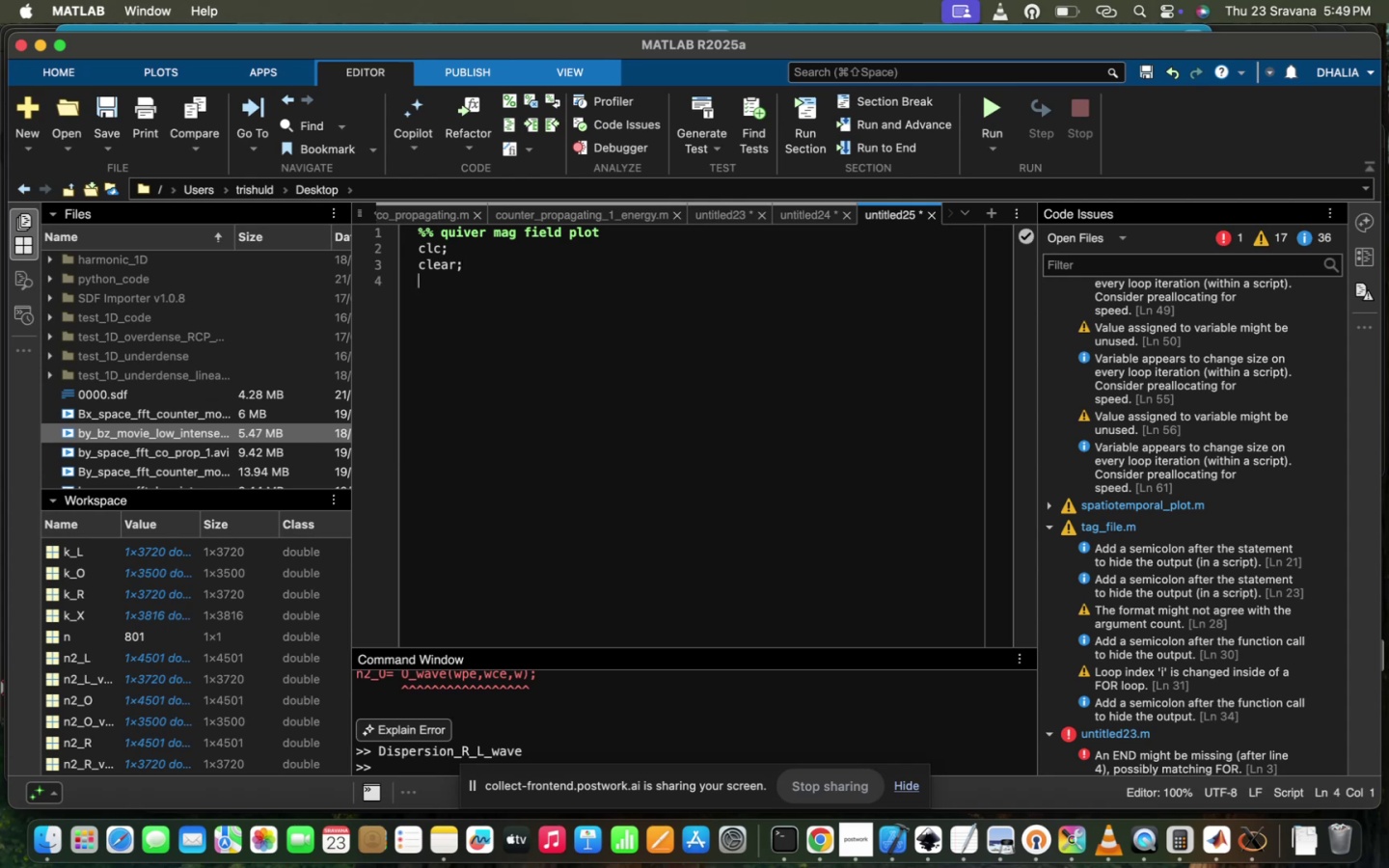 
type(clf;)
 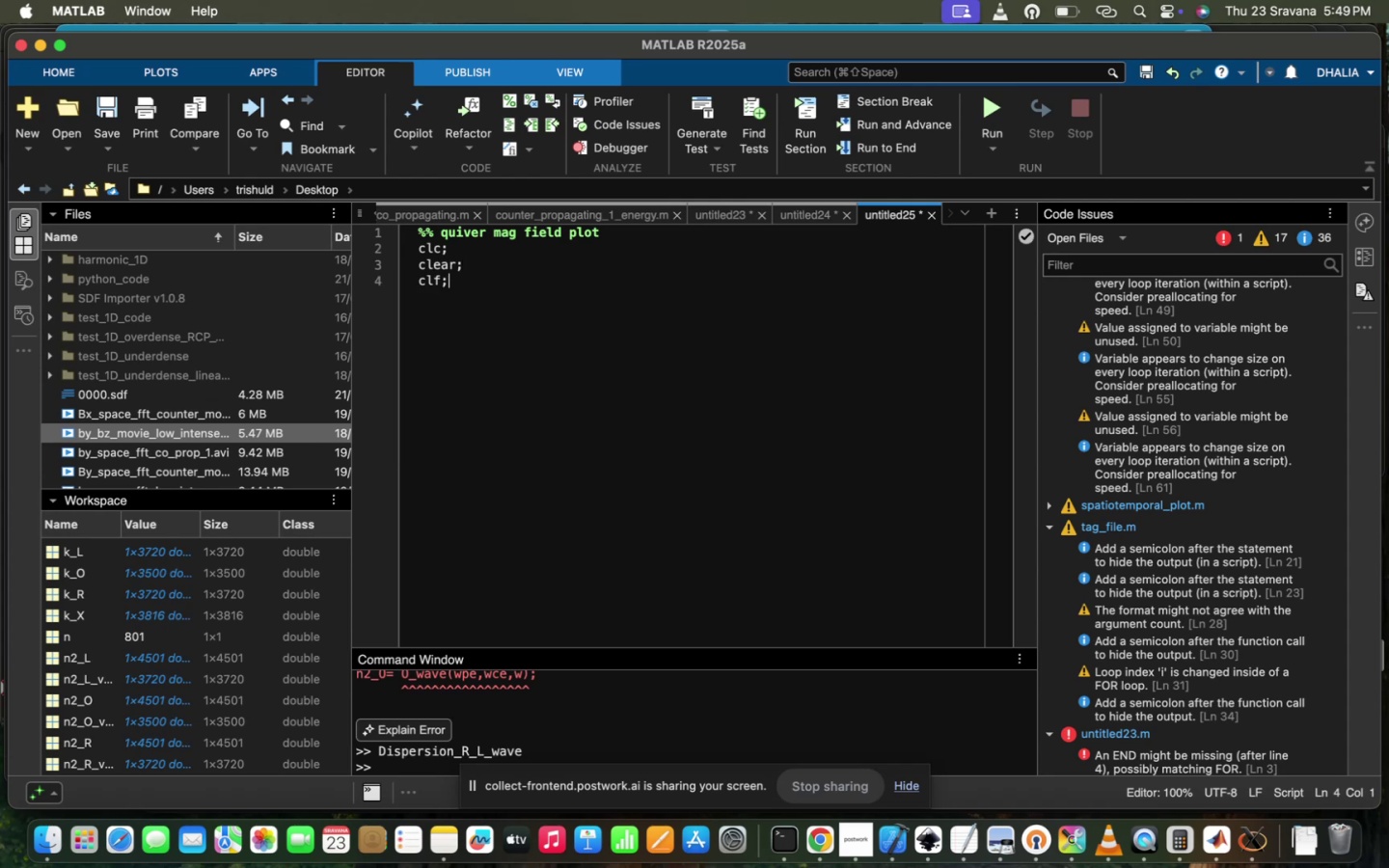 
key(Enter)
 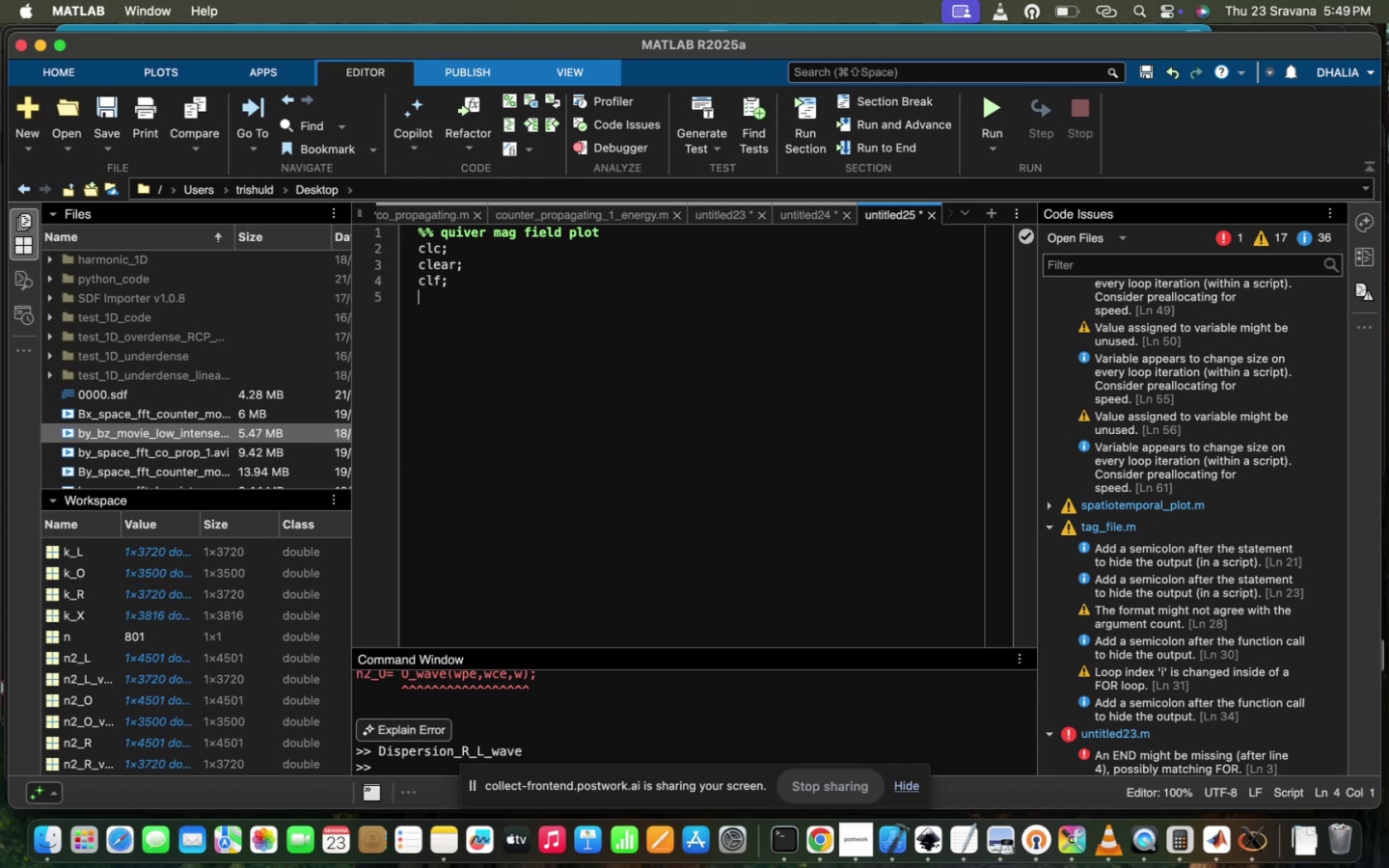 
key(Enter)
 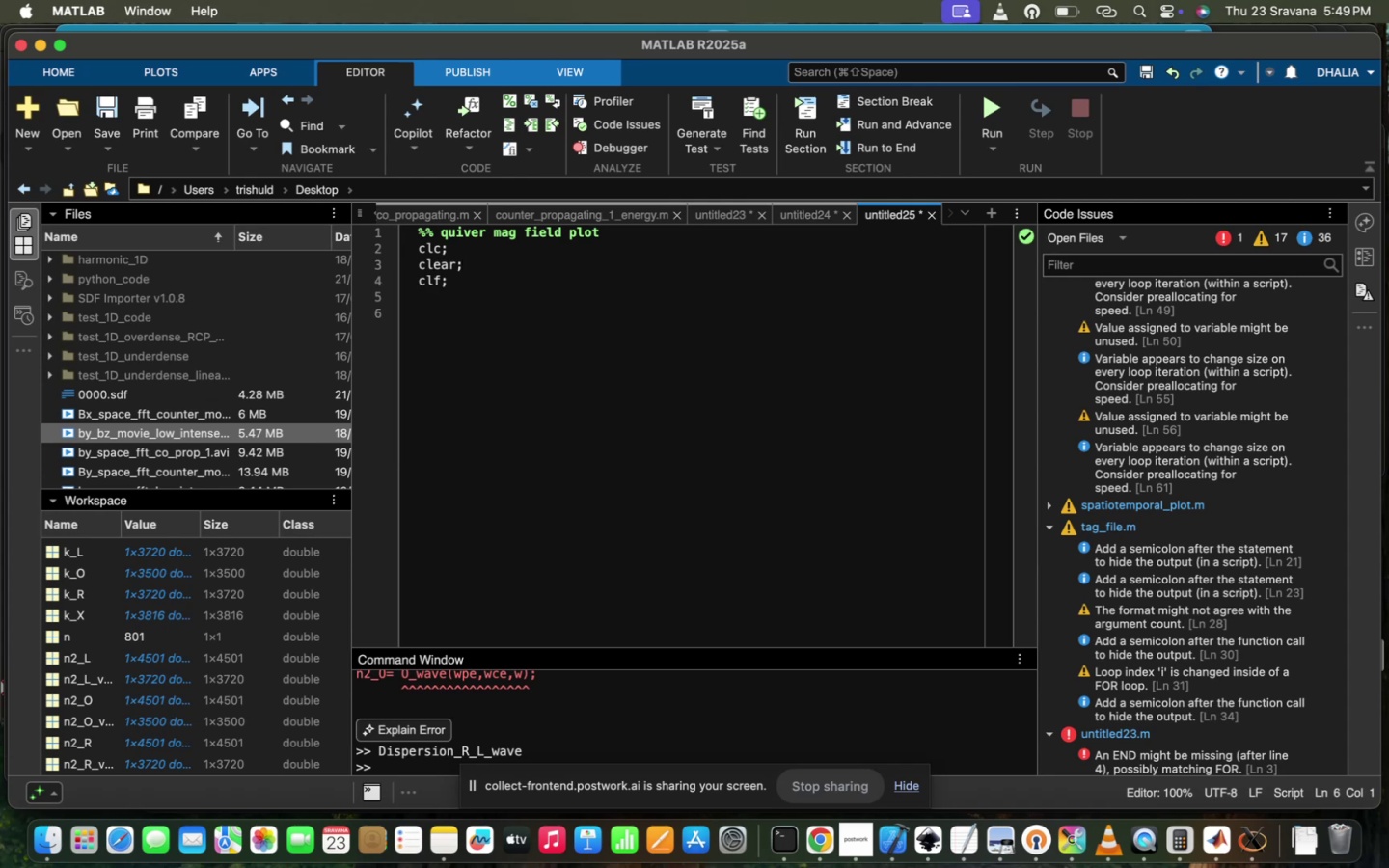 
key(X)
 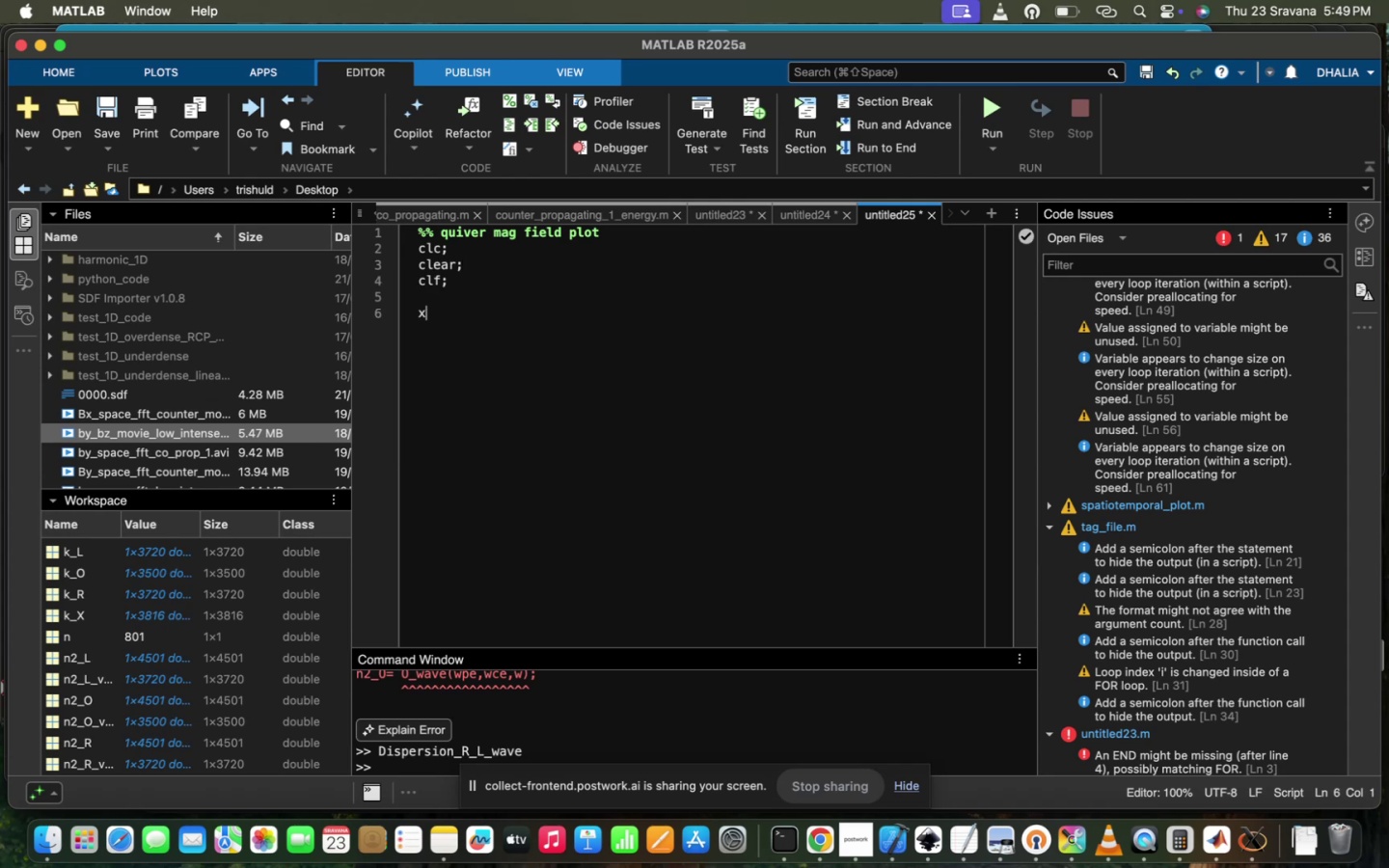 
key(Shift+ShiftRight)
 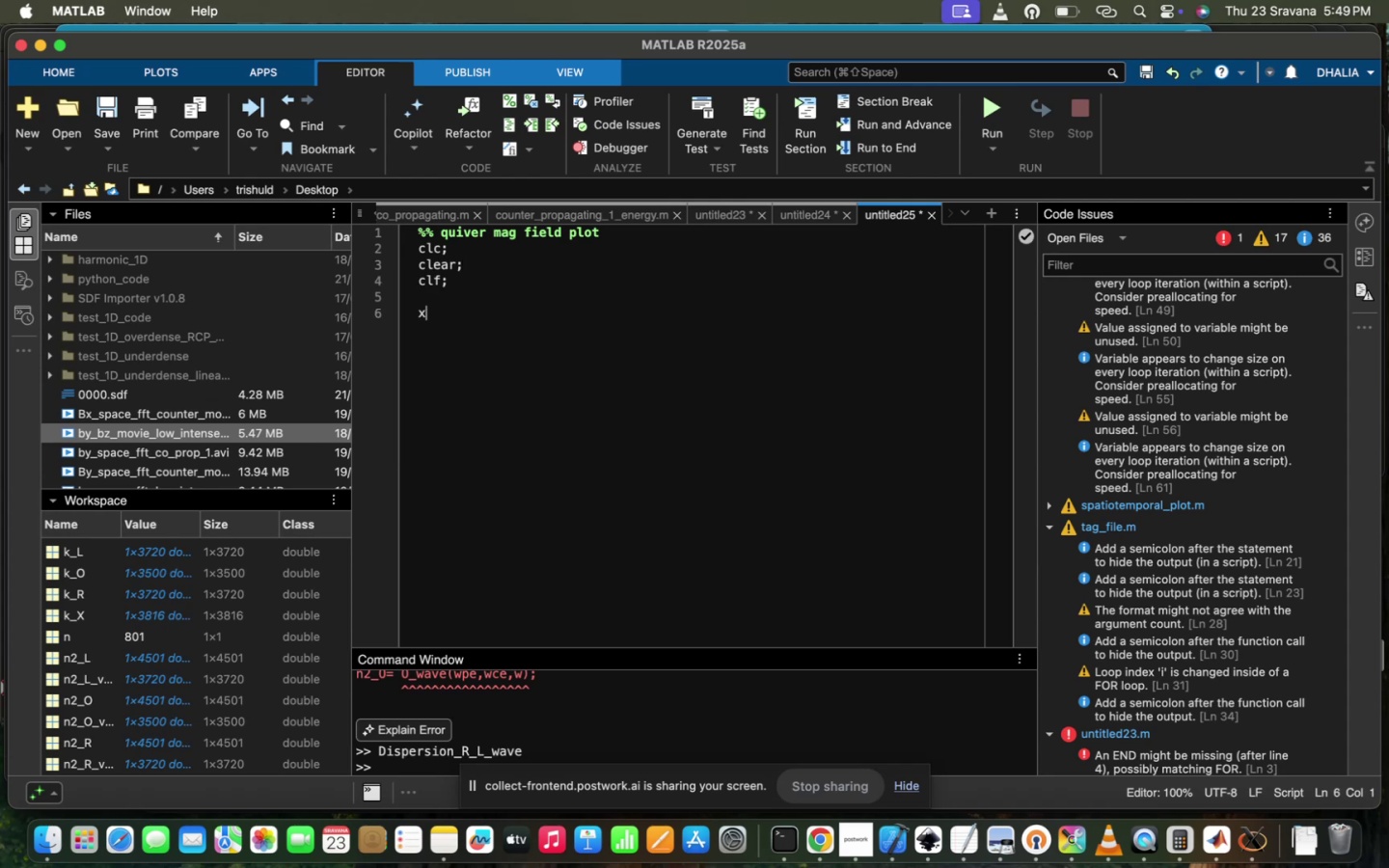 
key(Shift+Minus)
 